 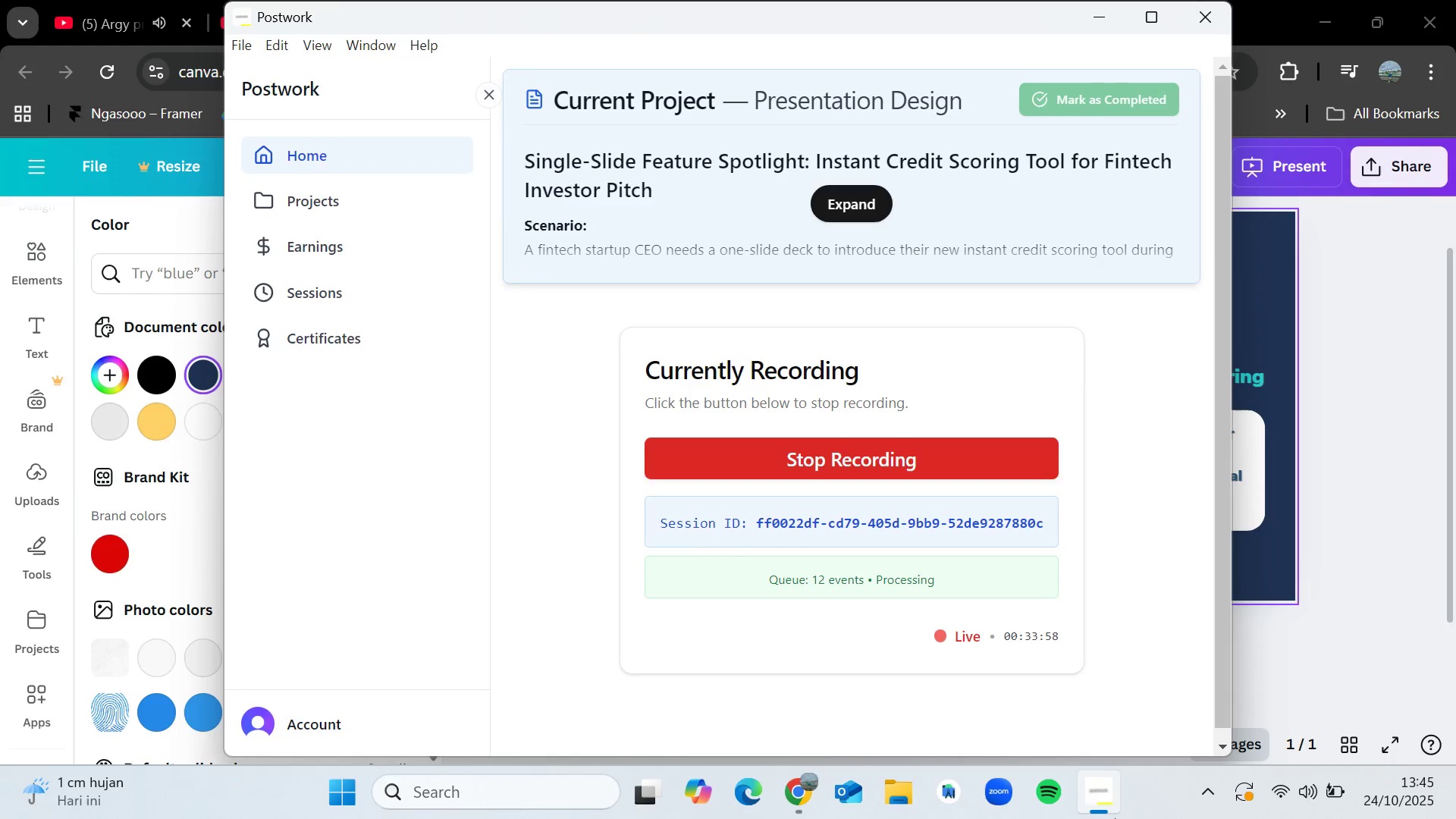 
left_click([1094, 20])
 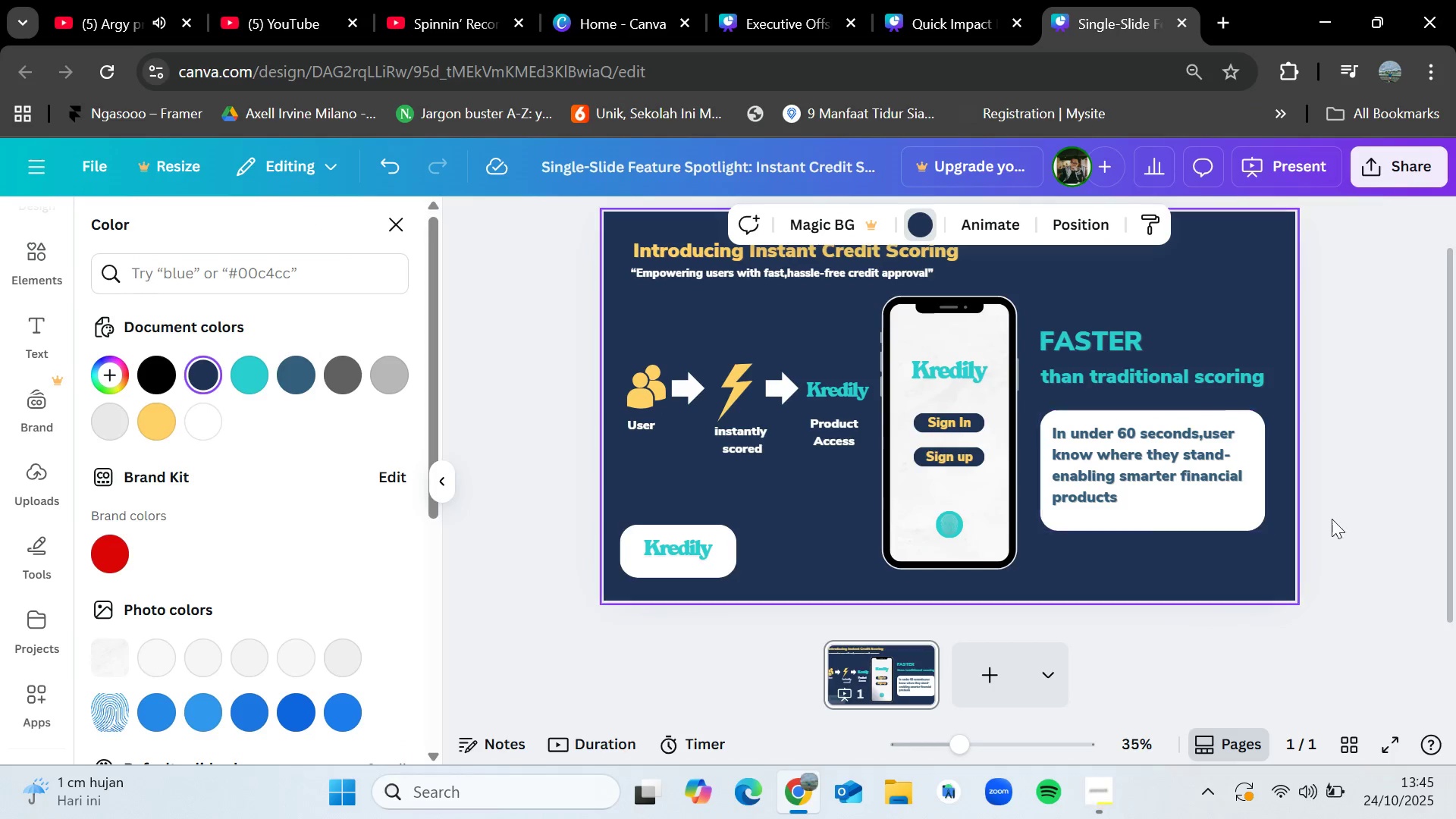 
left_click([1343, 518])
 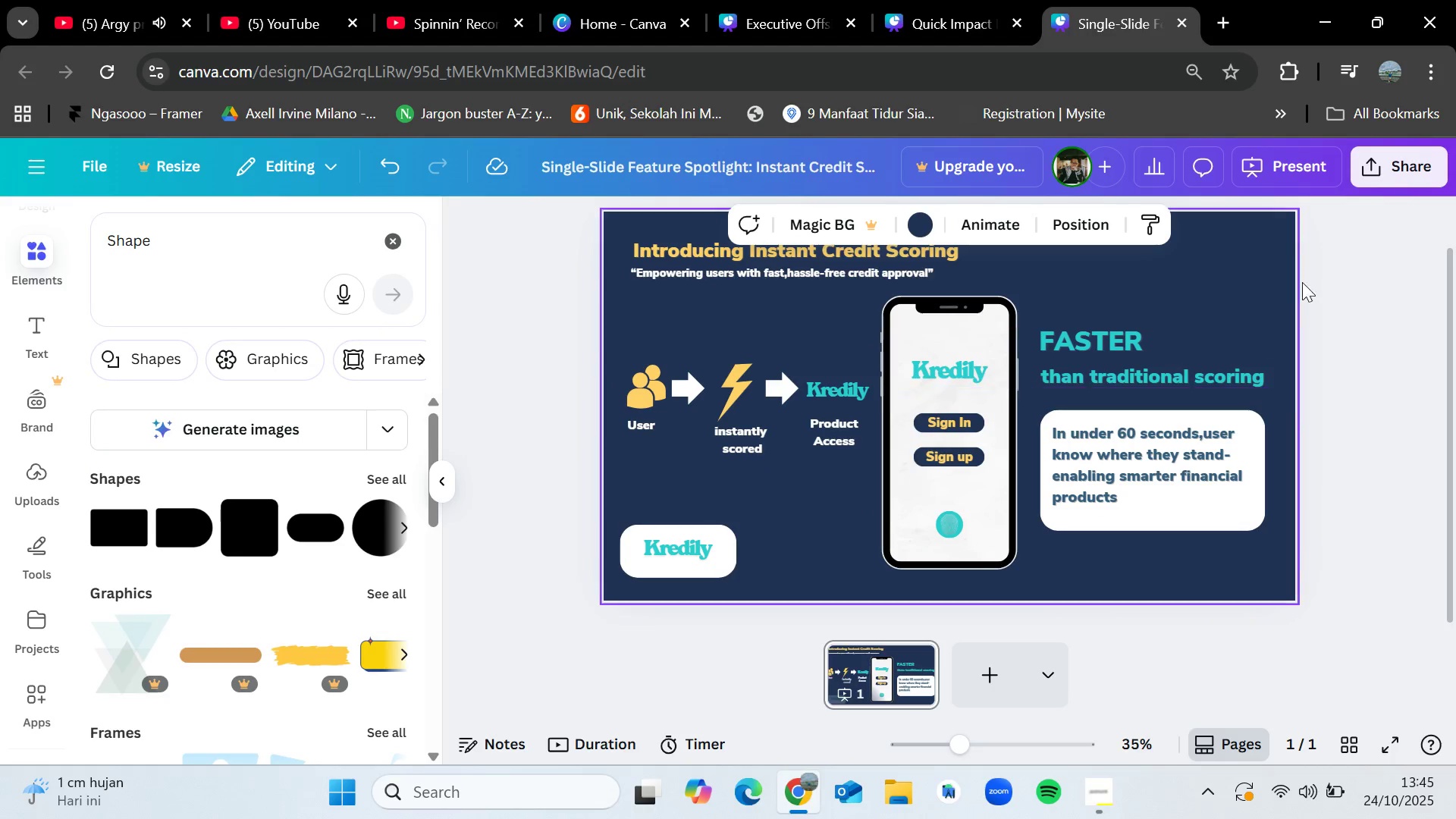 
scroll: coordinate [1373, 411], scroll_direction: up, amount: 2.0
 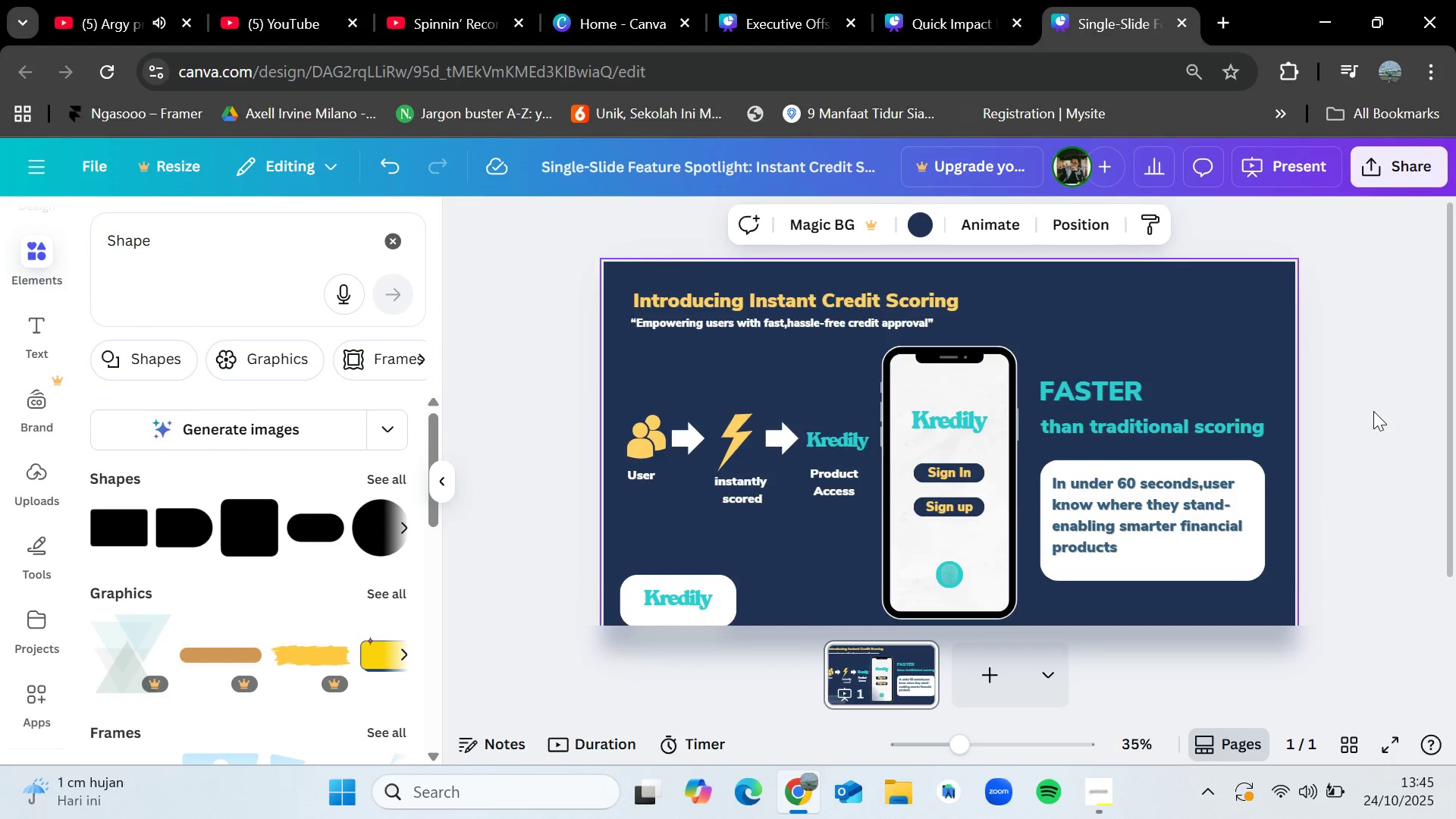 
scroll: coordinate [1373, 411], scroll_direction: down, amount: 1.0
 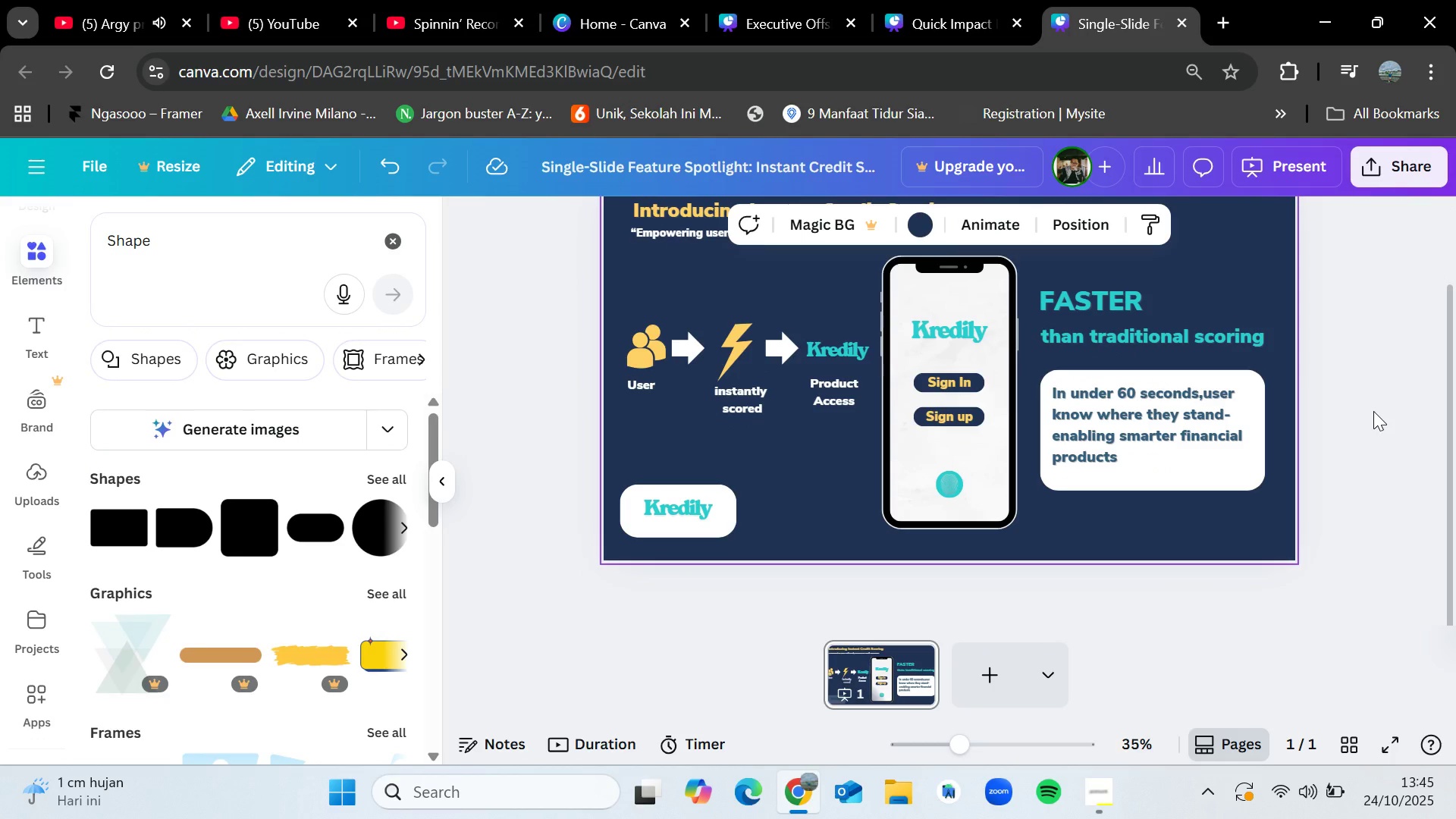 
scroll: coordinate [1373, 411], scroll_direction: up, amount: 1.0
 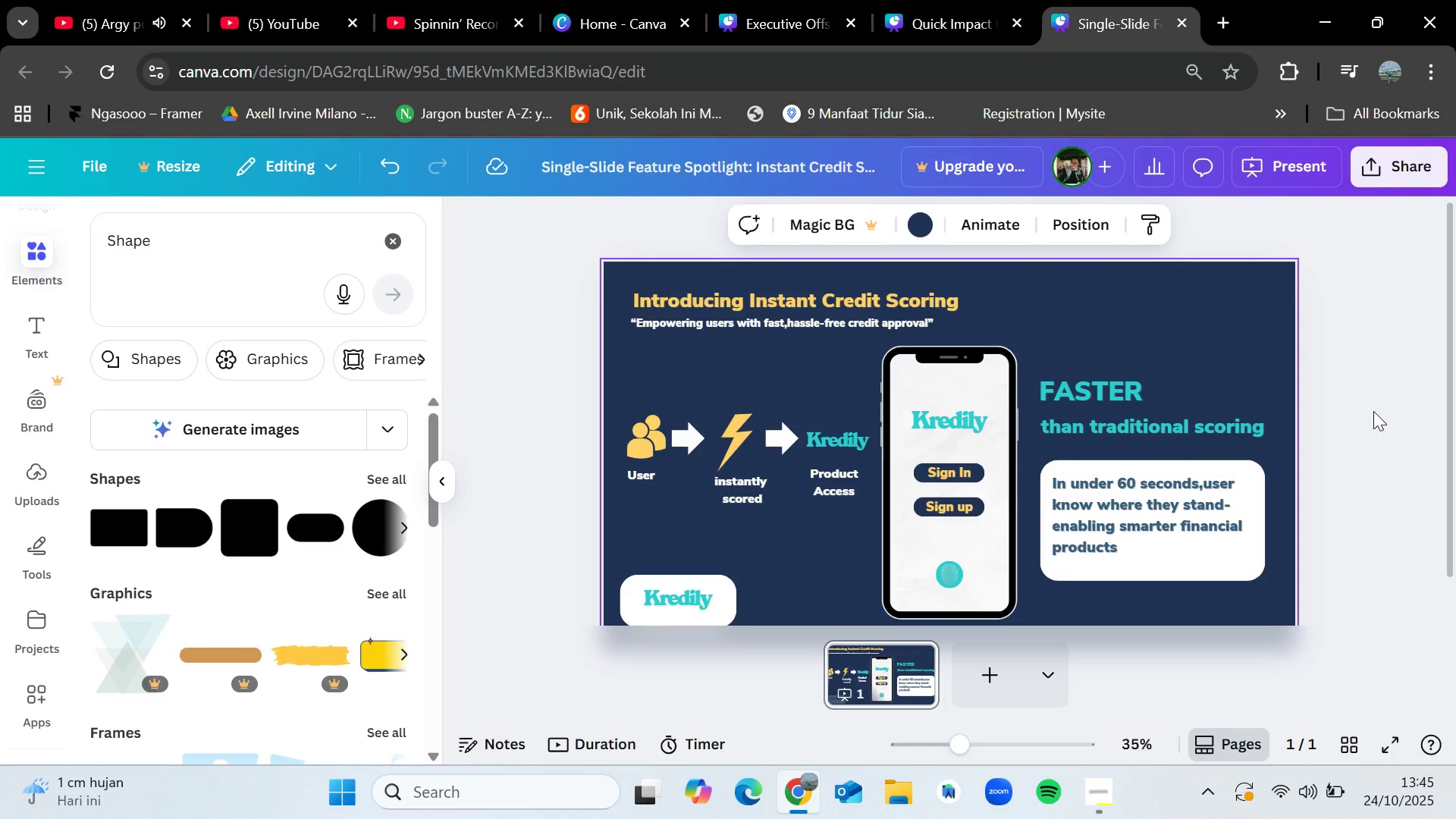 
scroll: coordinate [1373, 411], scroll_direction: down, amount: 1.0
 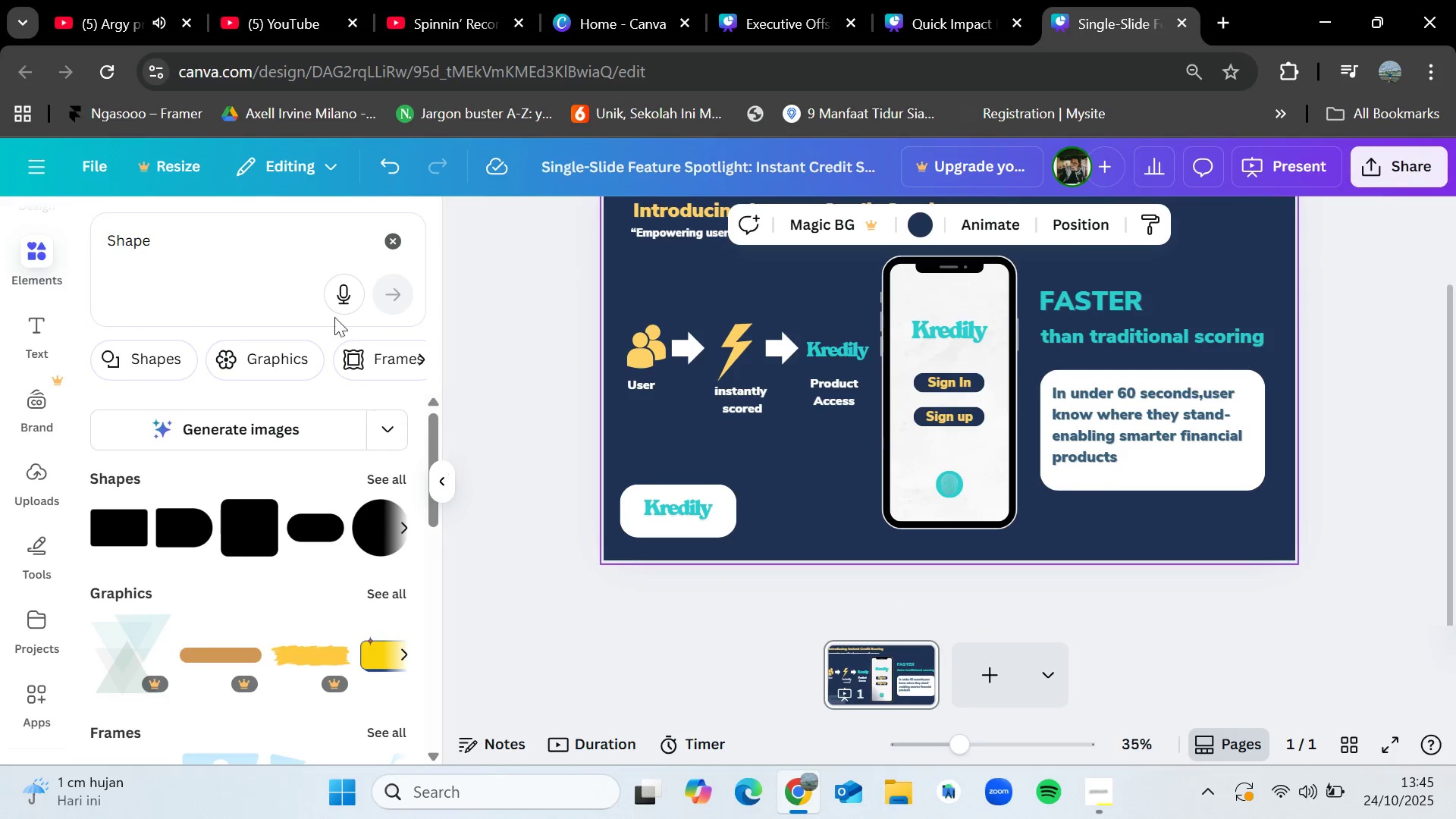 
left_click([402, 243])
 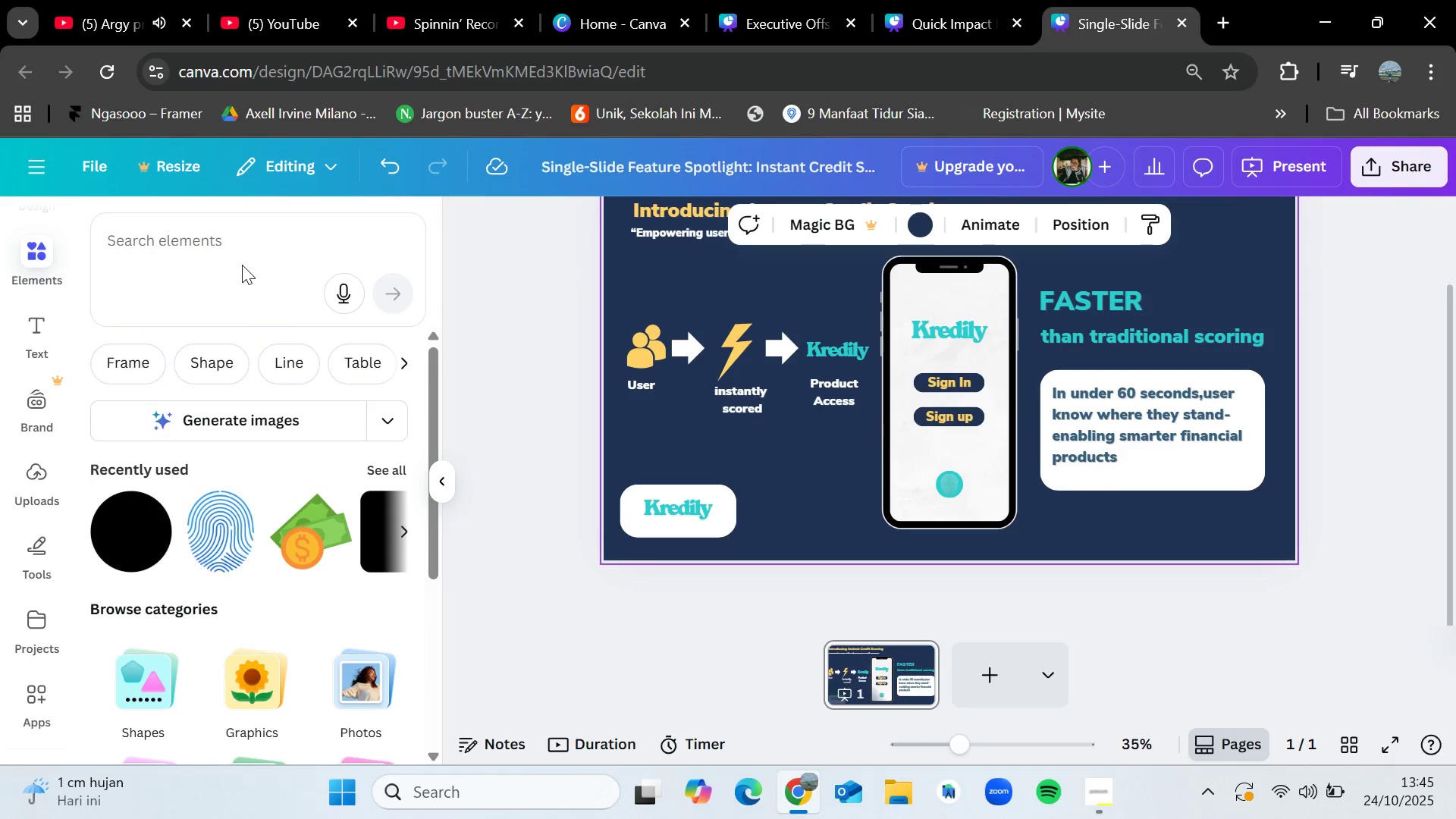 
double_click([242, 265])
 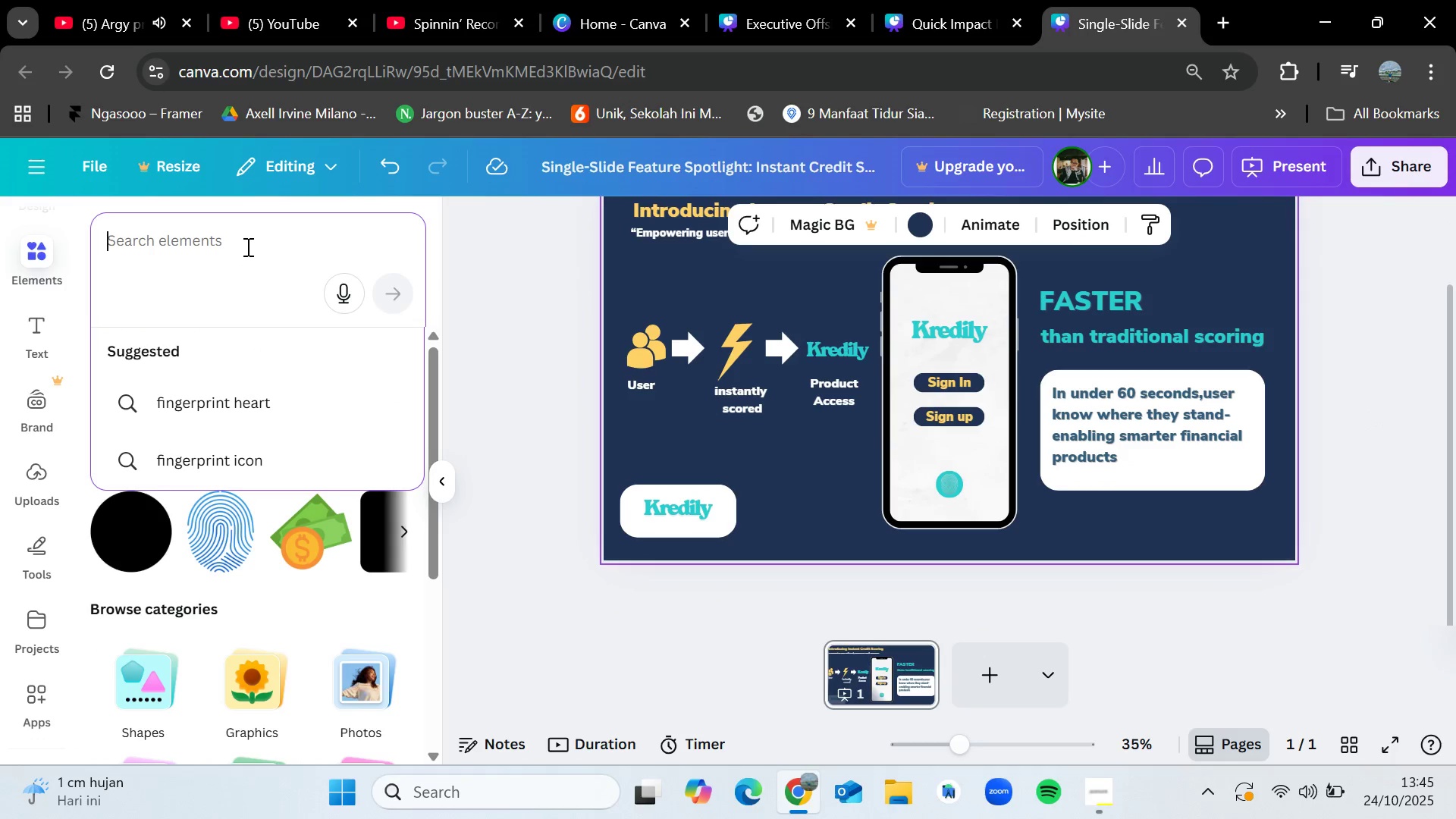 
type(r logo)
 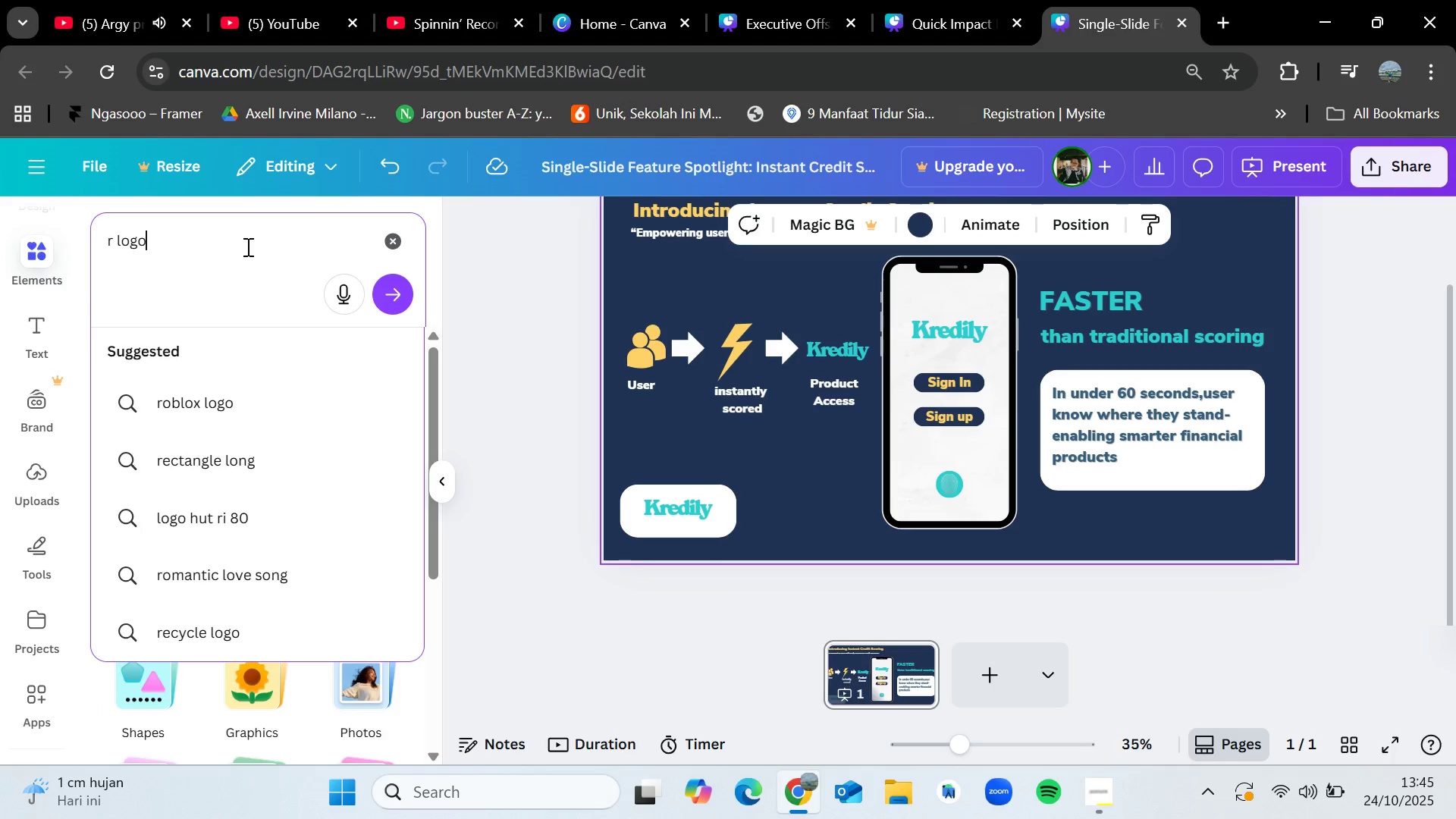 
key(Enter)
 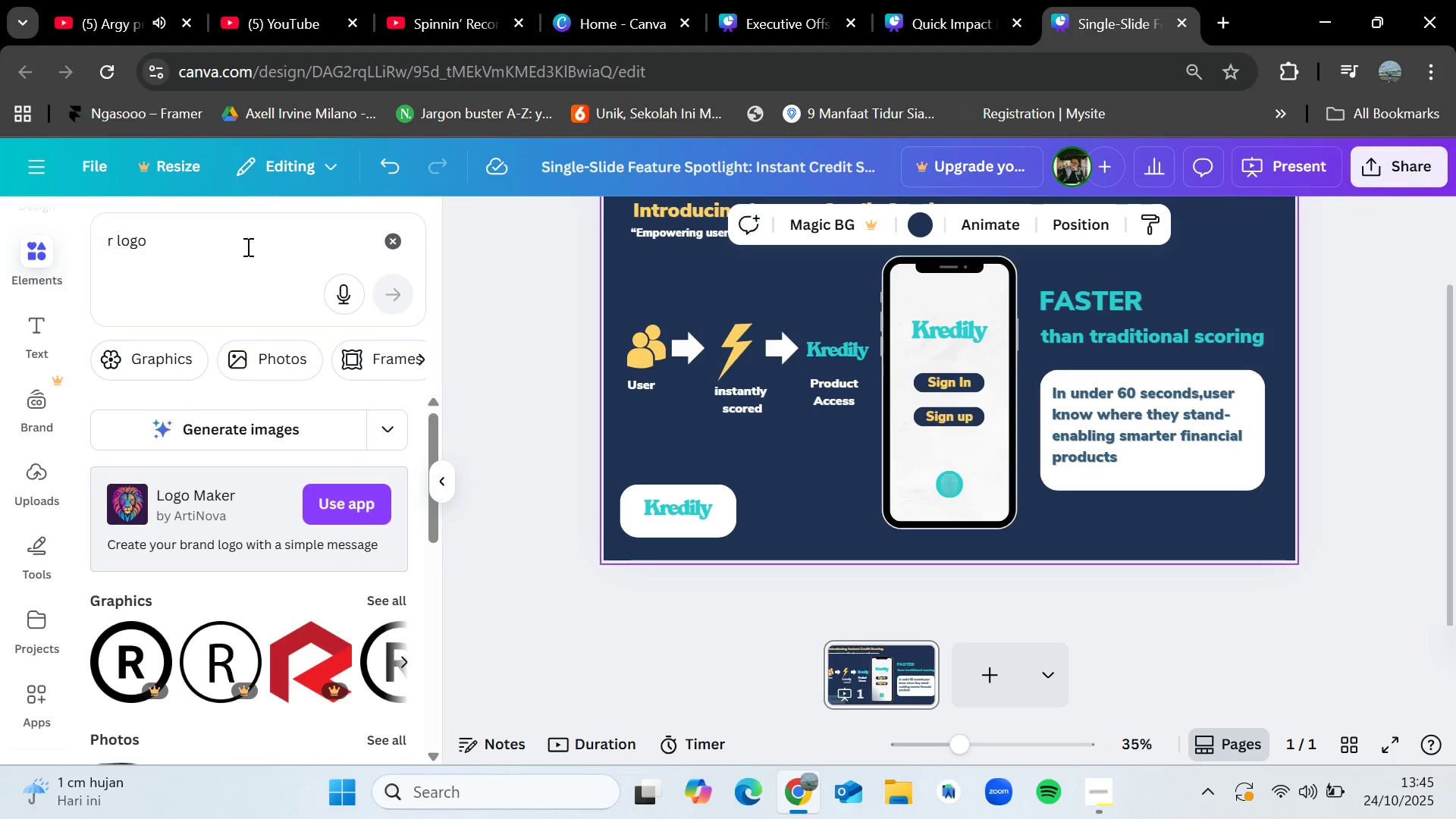 
left_click([365, 601])
 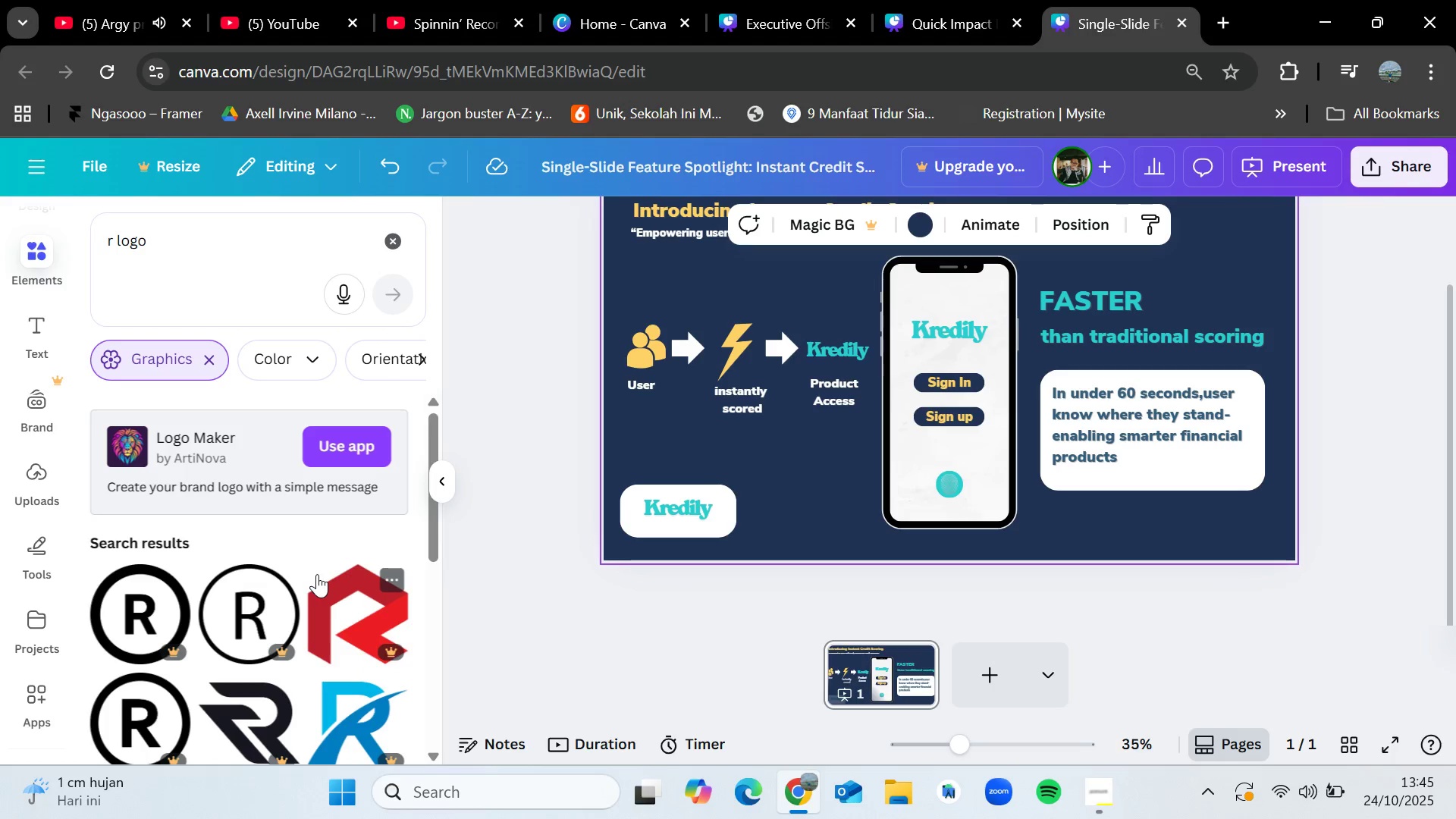 
scroll: coordinate [306, 570], scroll_direction: down, amount: 12.0
 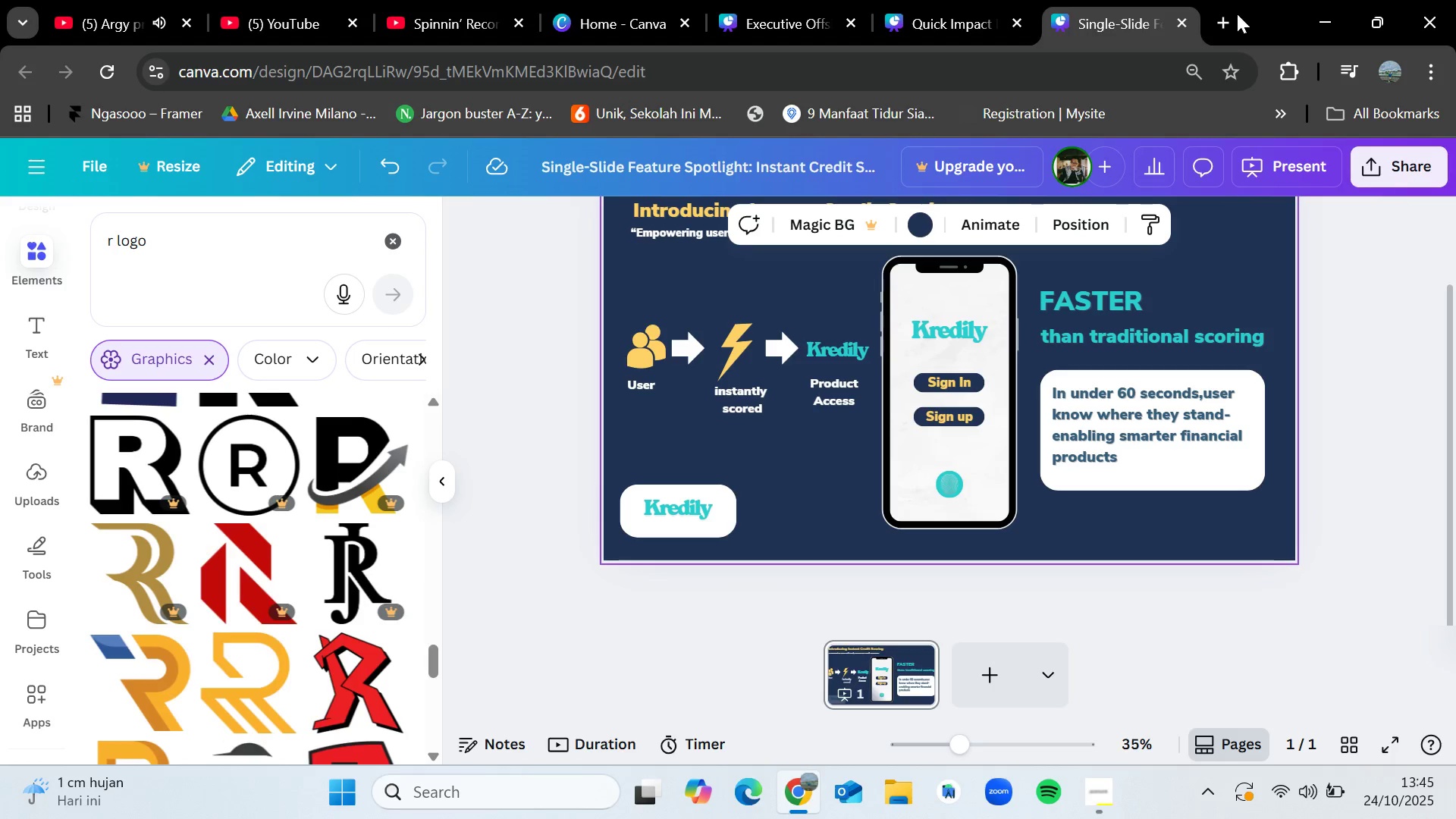 
left_click([1230, 17])
 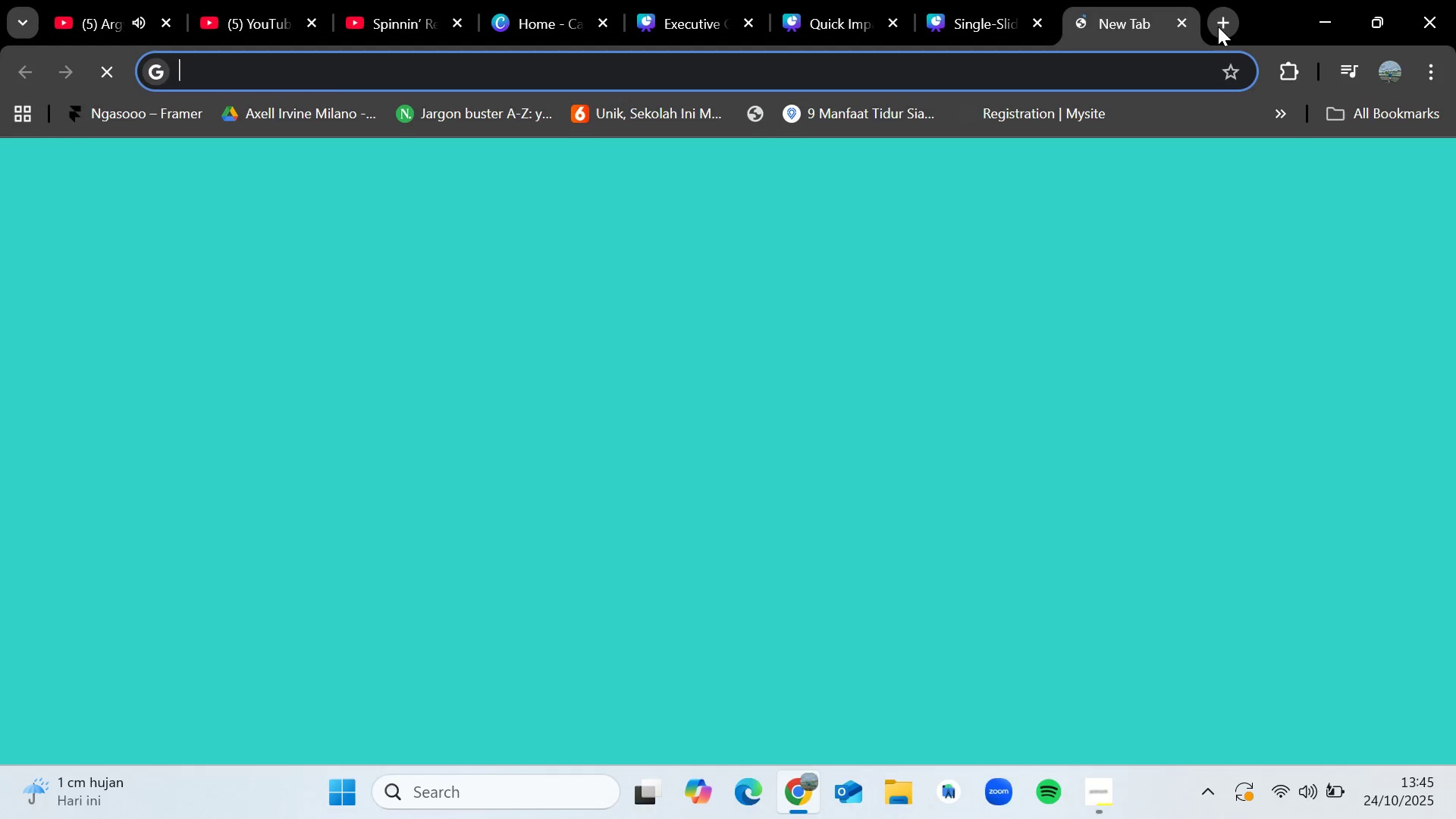 
type(r lo)
 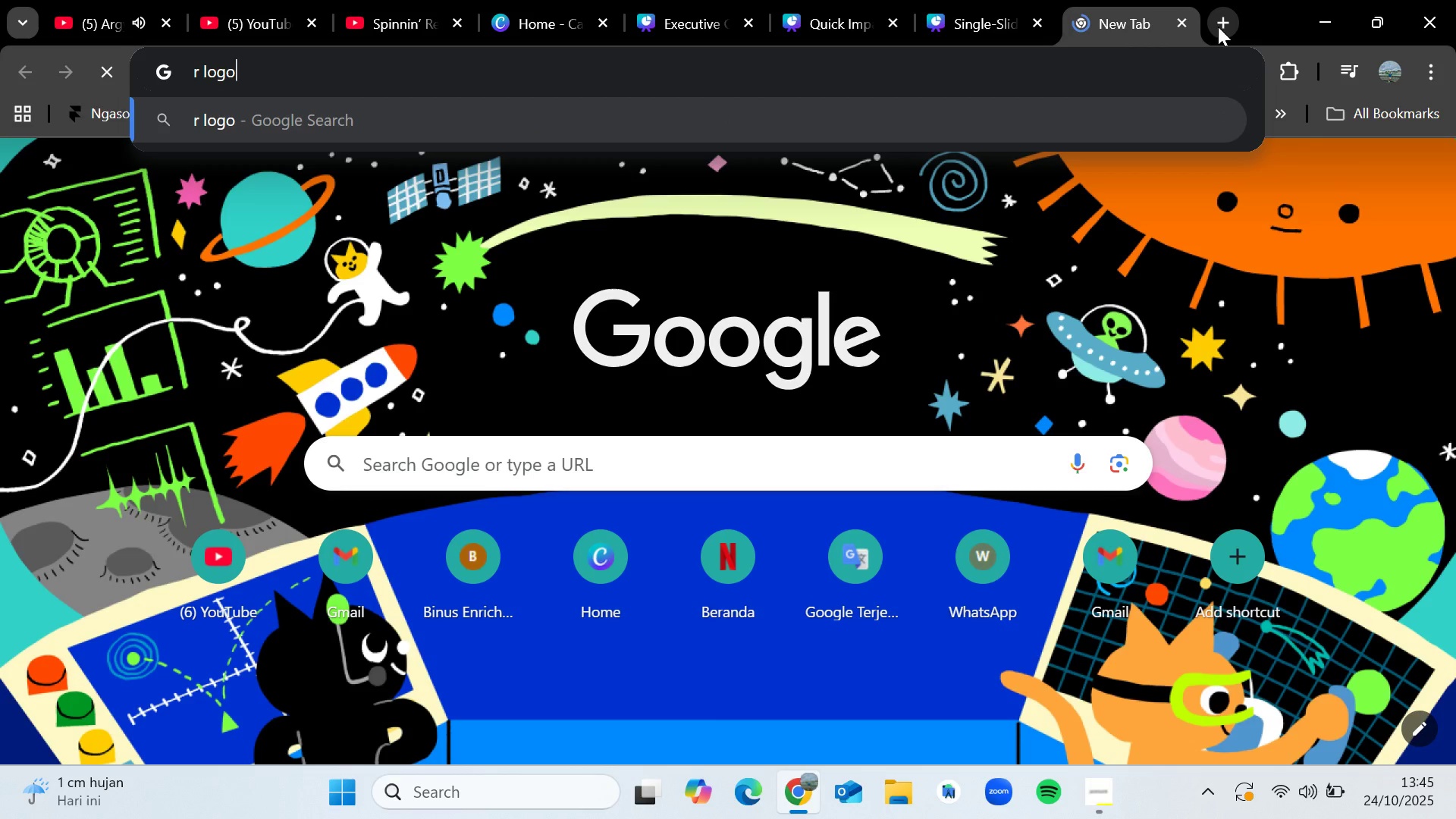 
hold_key(key=G, duration=0.58)
 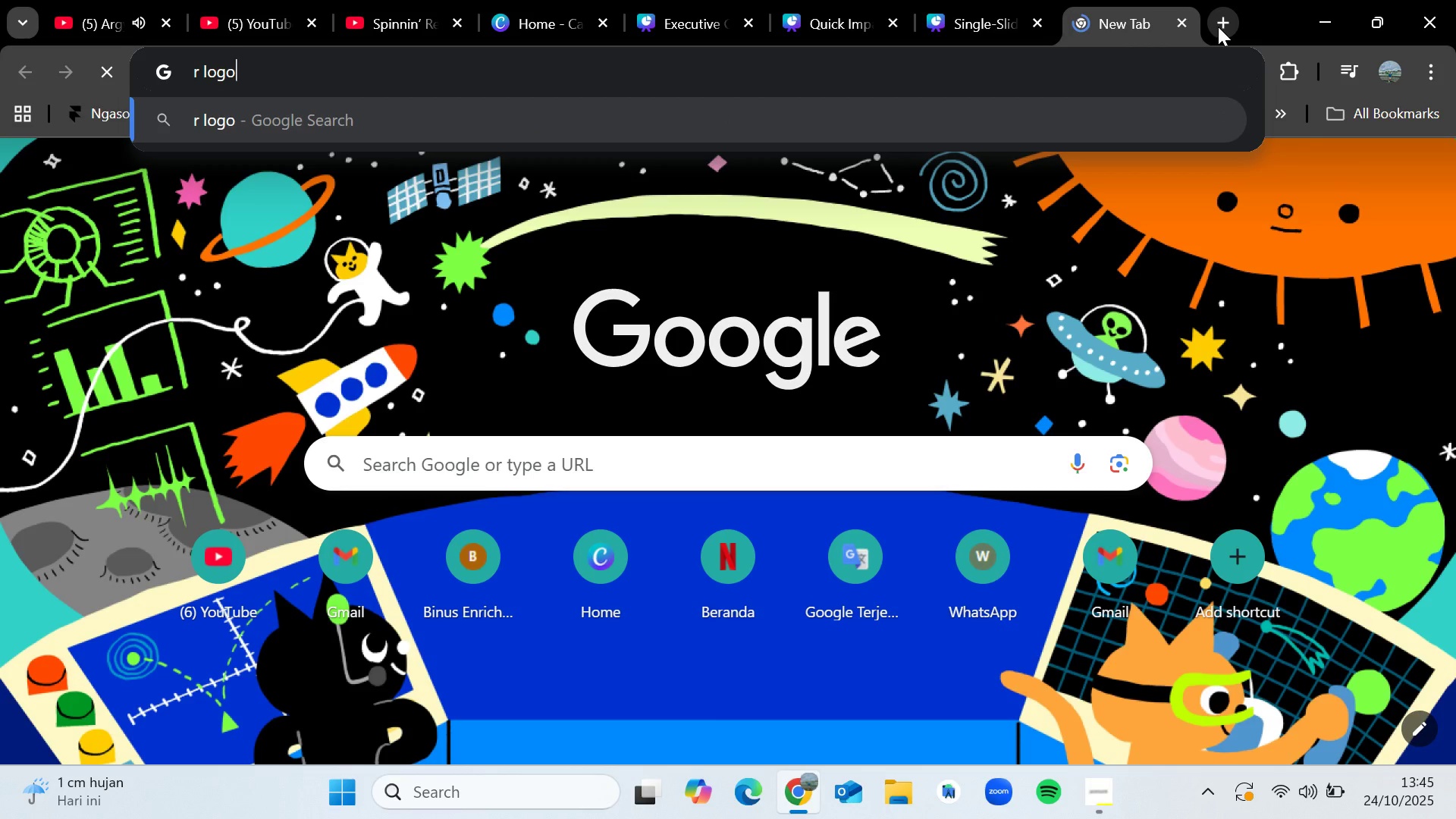 
scroll: coordinate [403, 516], scroll_direction: down, amount: 8.0
 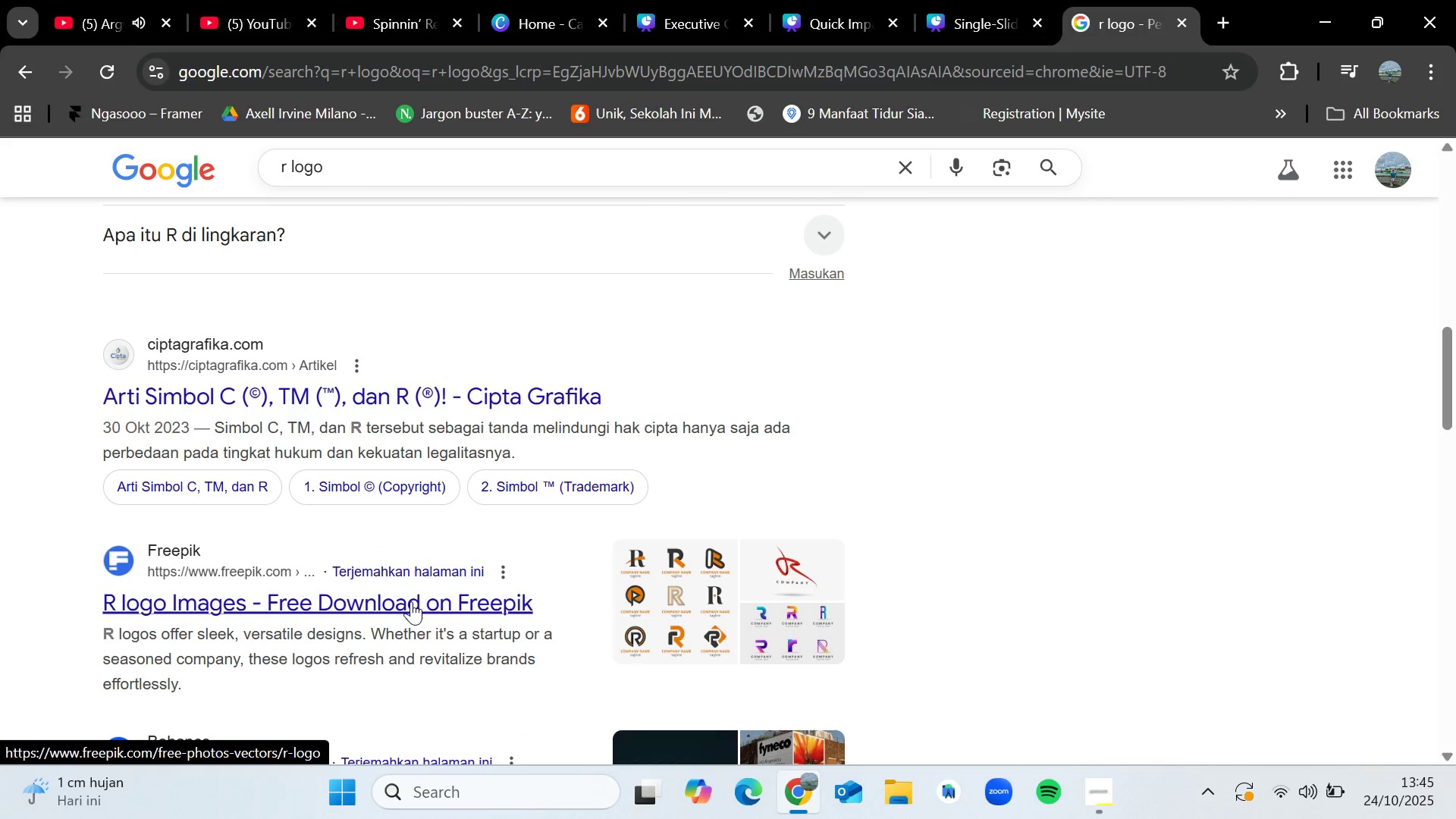 
left_click([411, 602])
 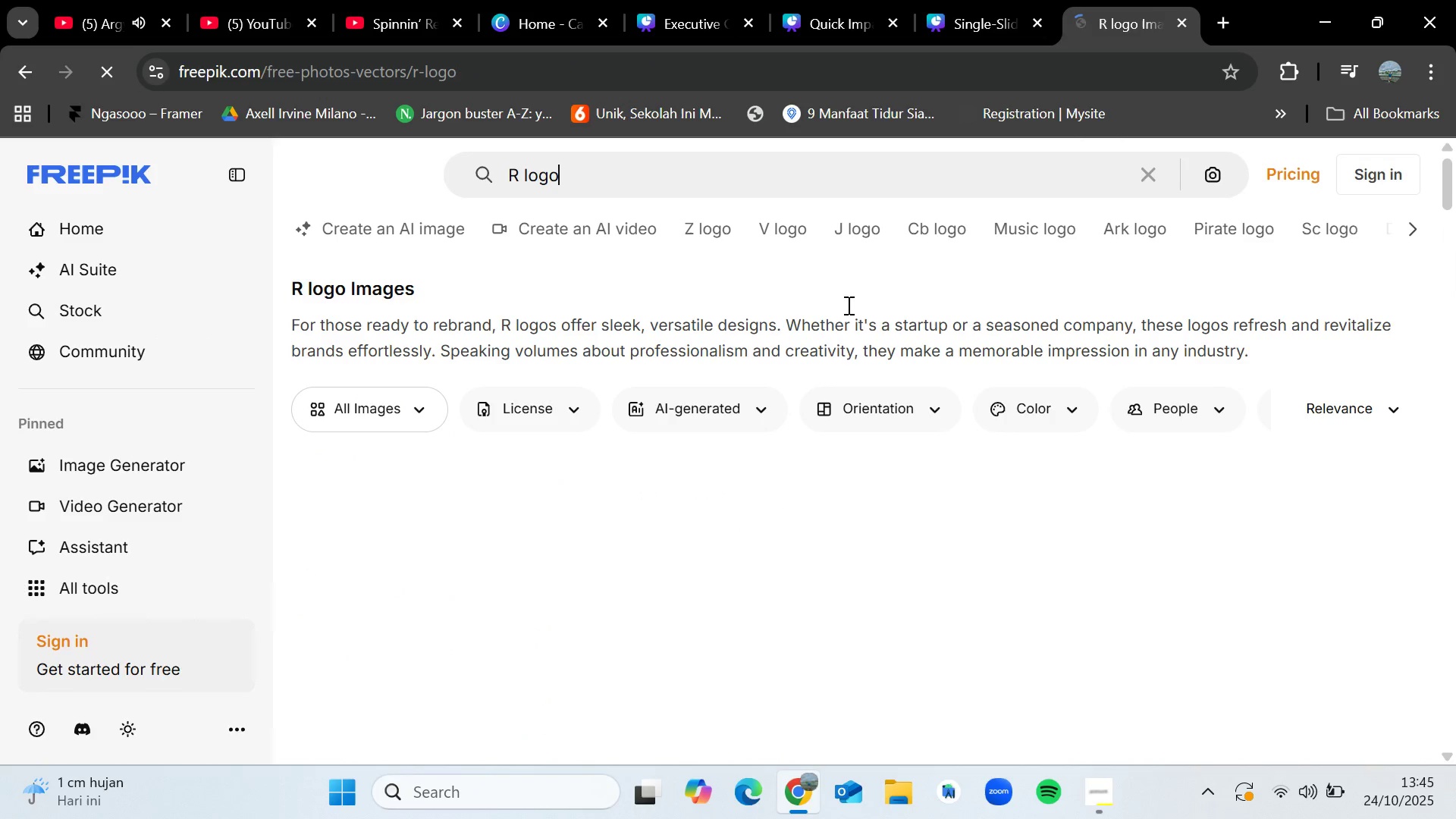 
scroll: coordinate [950, 593], scroll_direction: down, amount: 19.0
 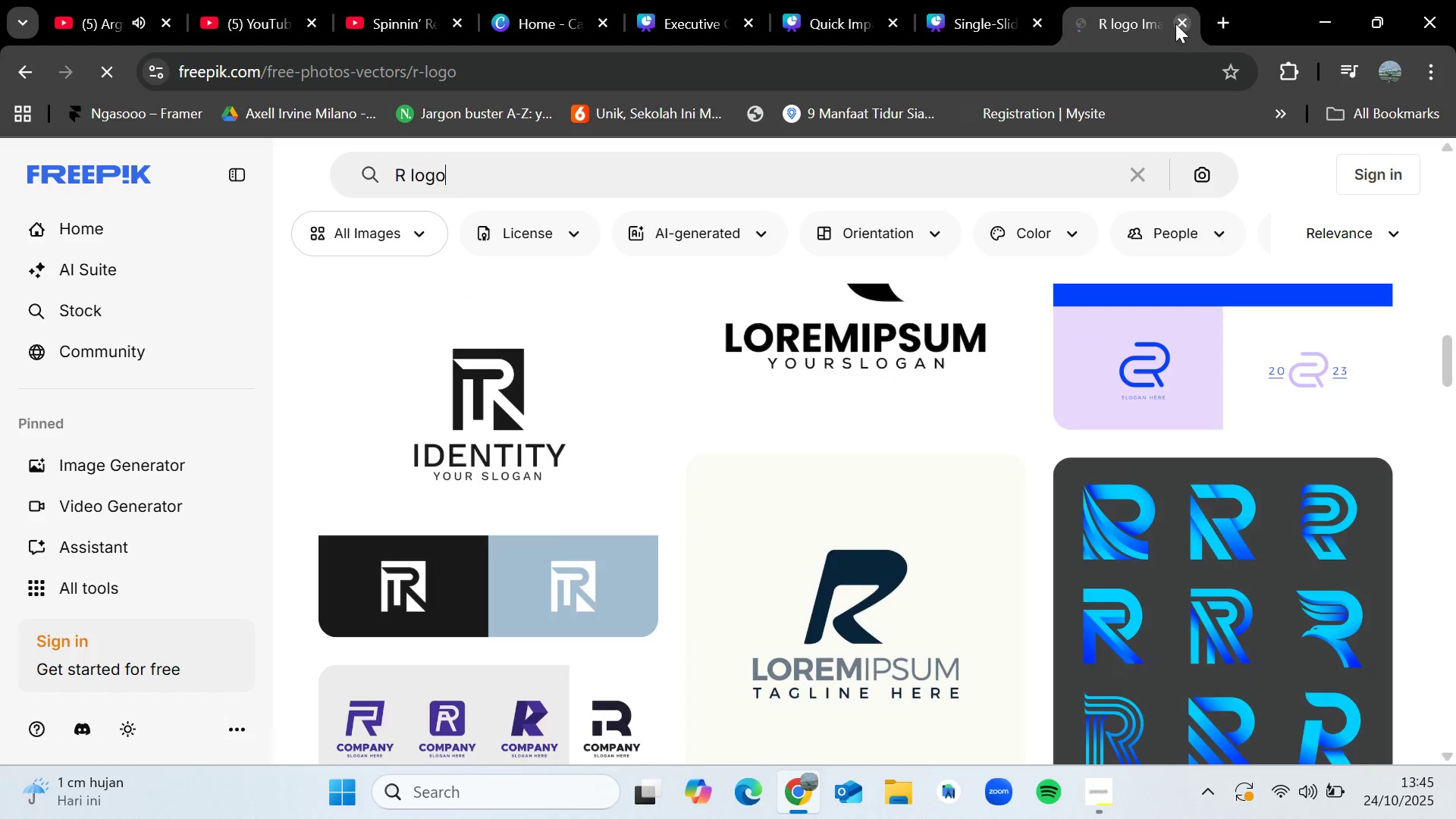 
left_click([1178, 23])
 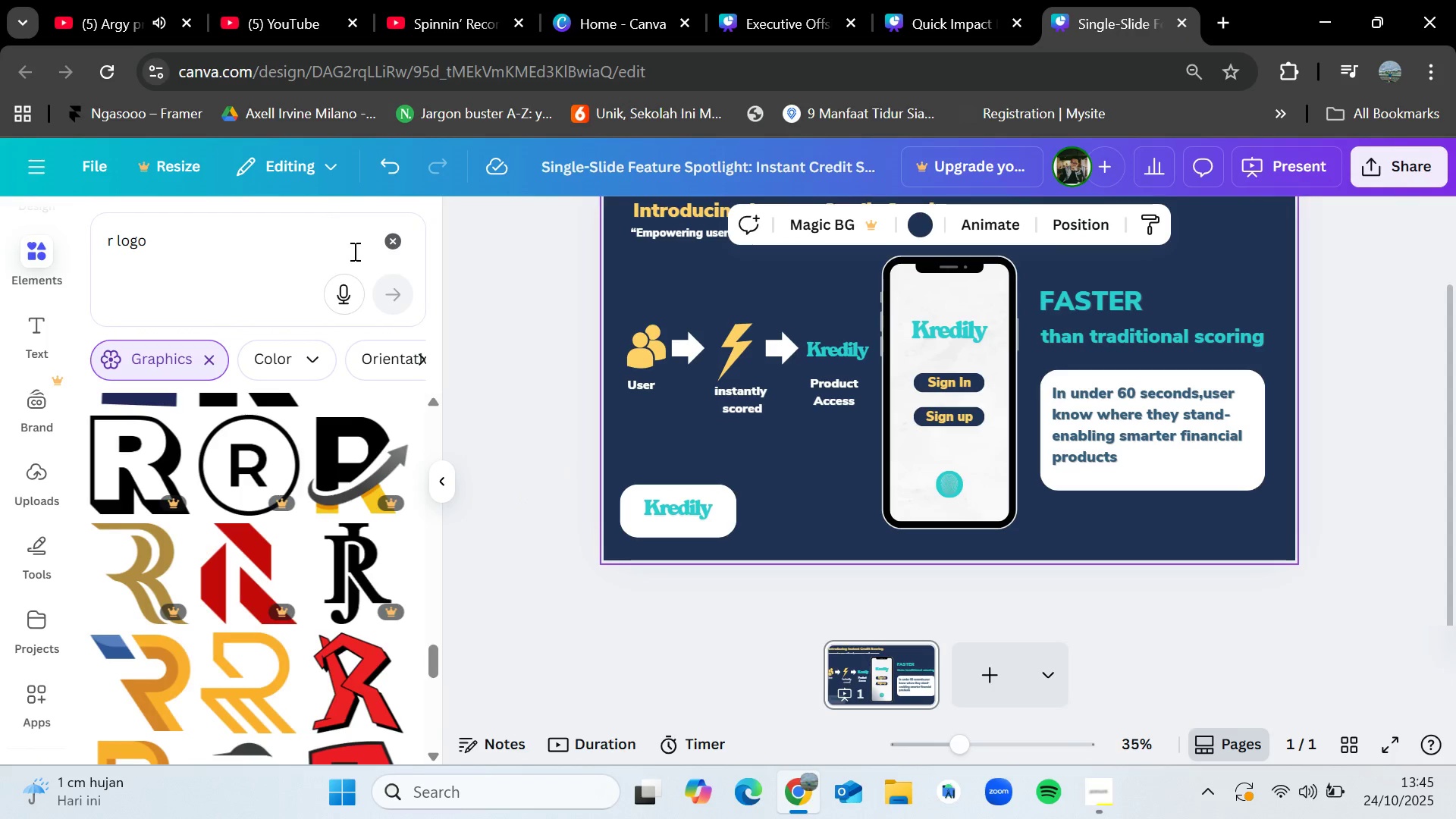 
left_click([395, 244])
 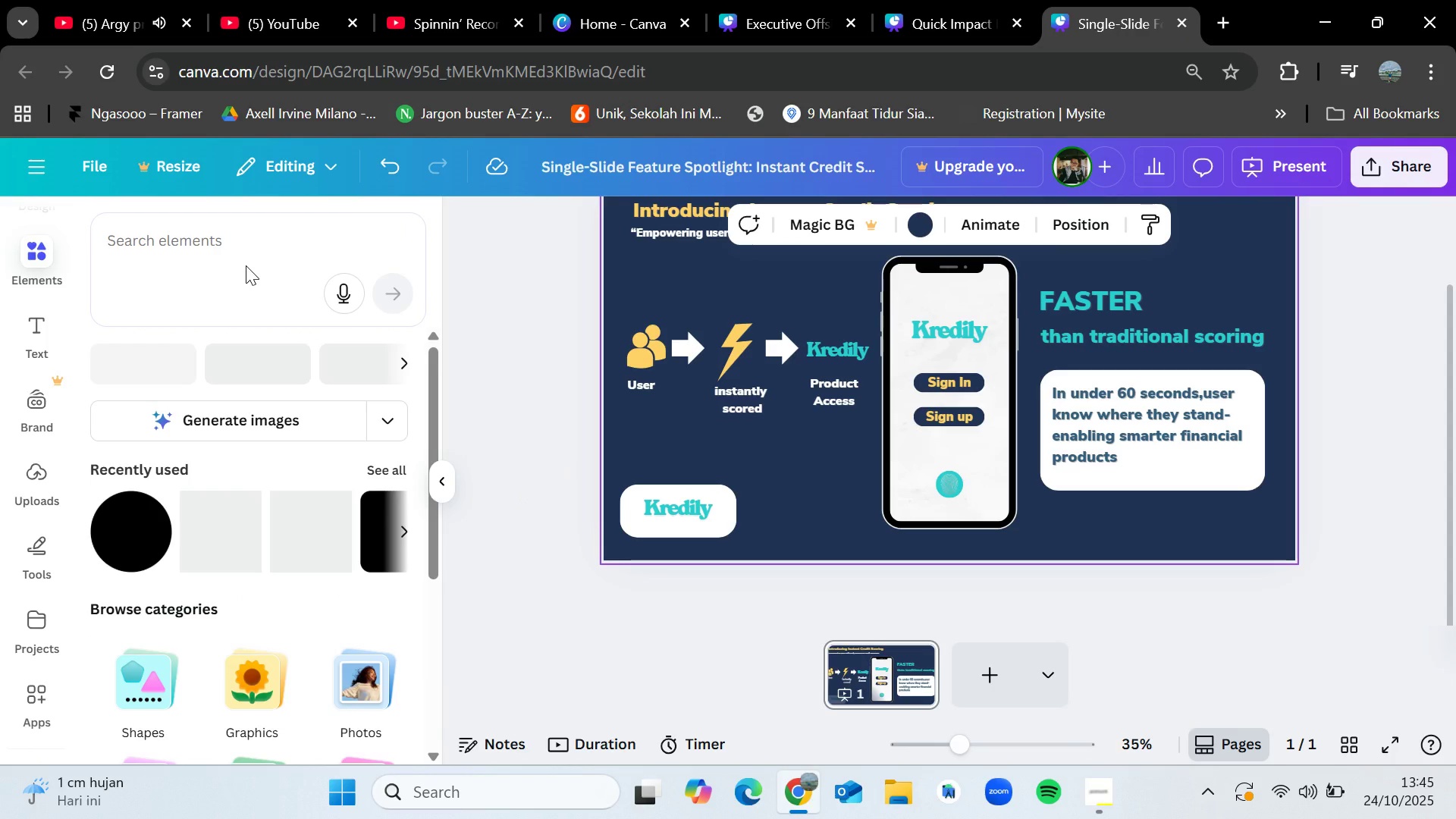 
left_click([246, 265])
 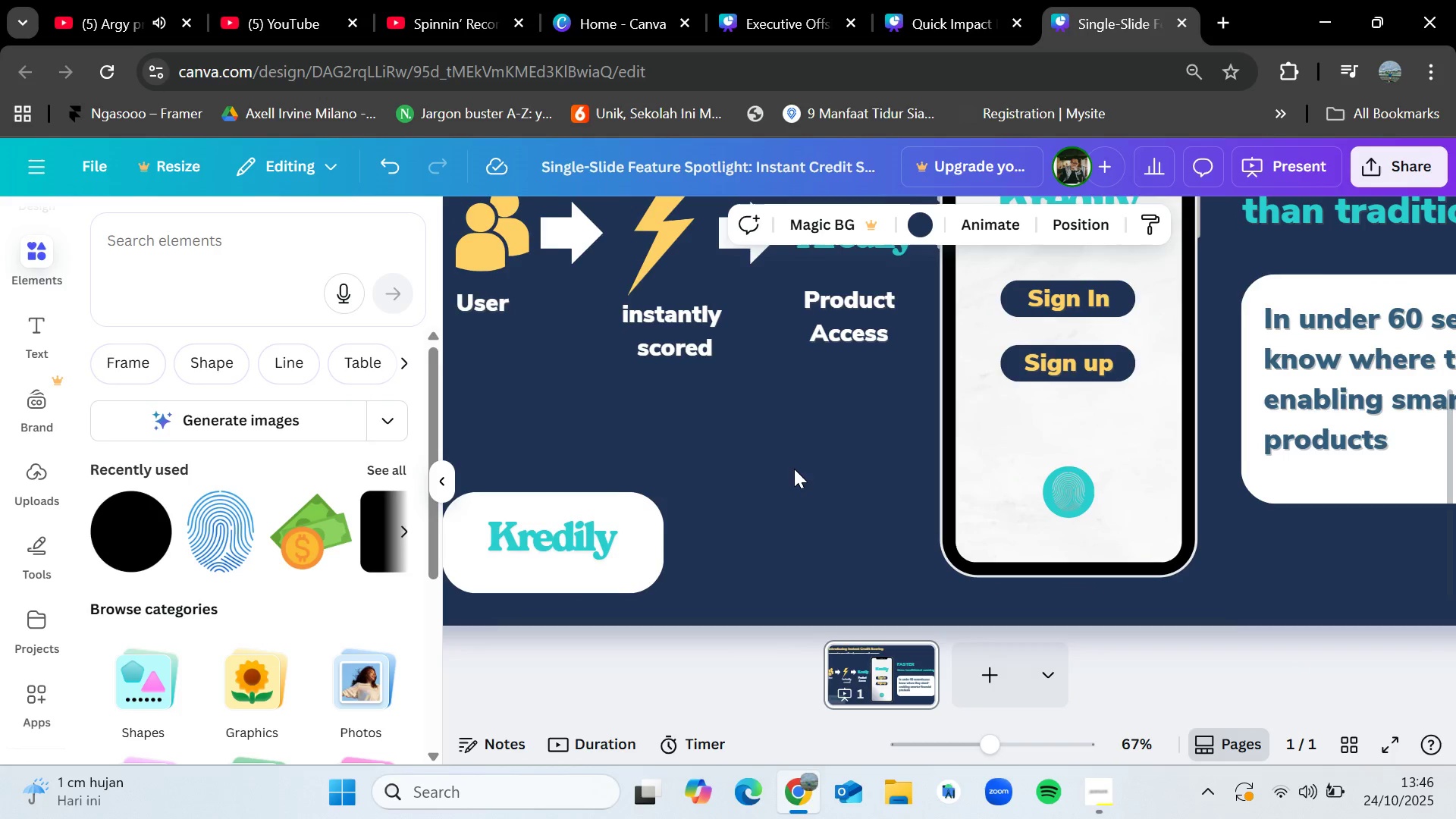 
wait(6.63)
 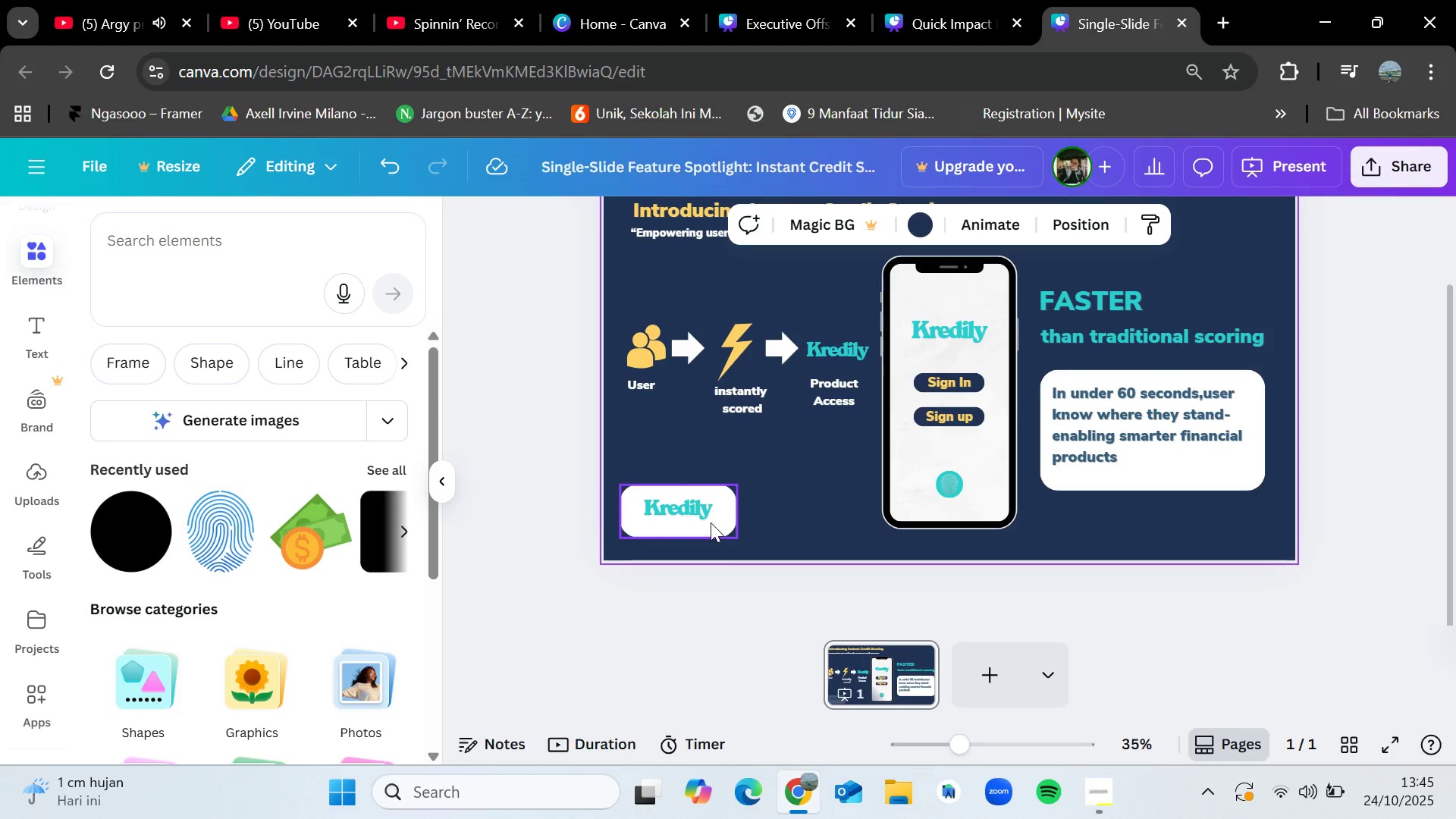 
left_click([316, 249])
 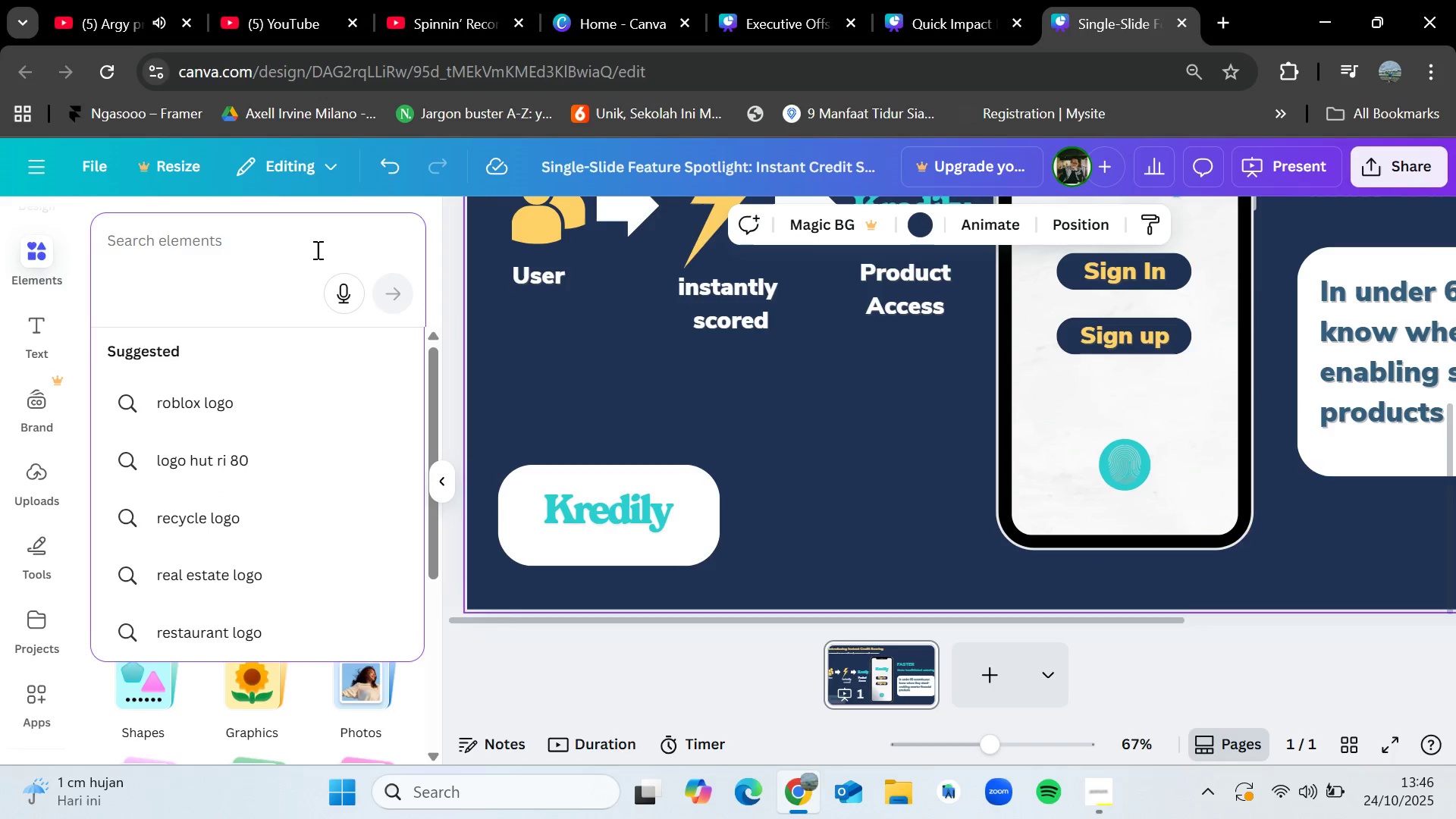 
type(tm)
 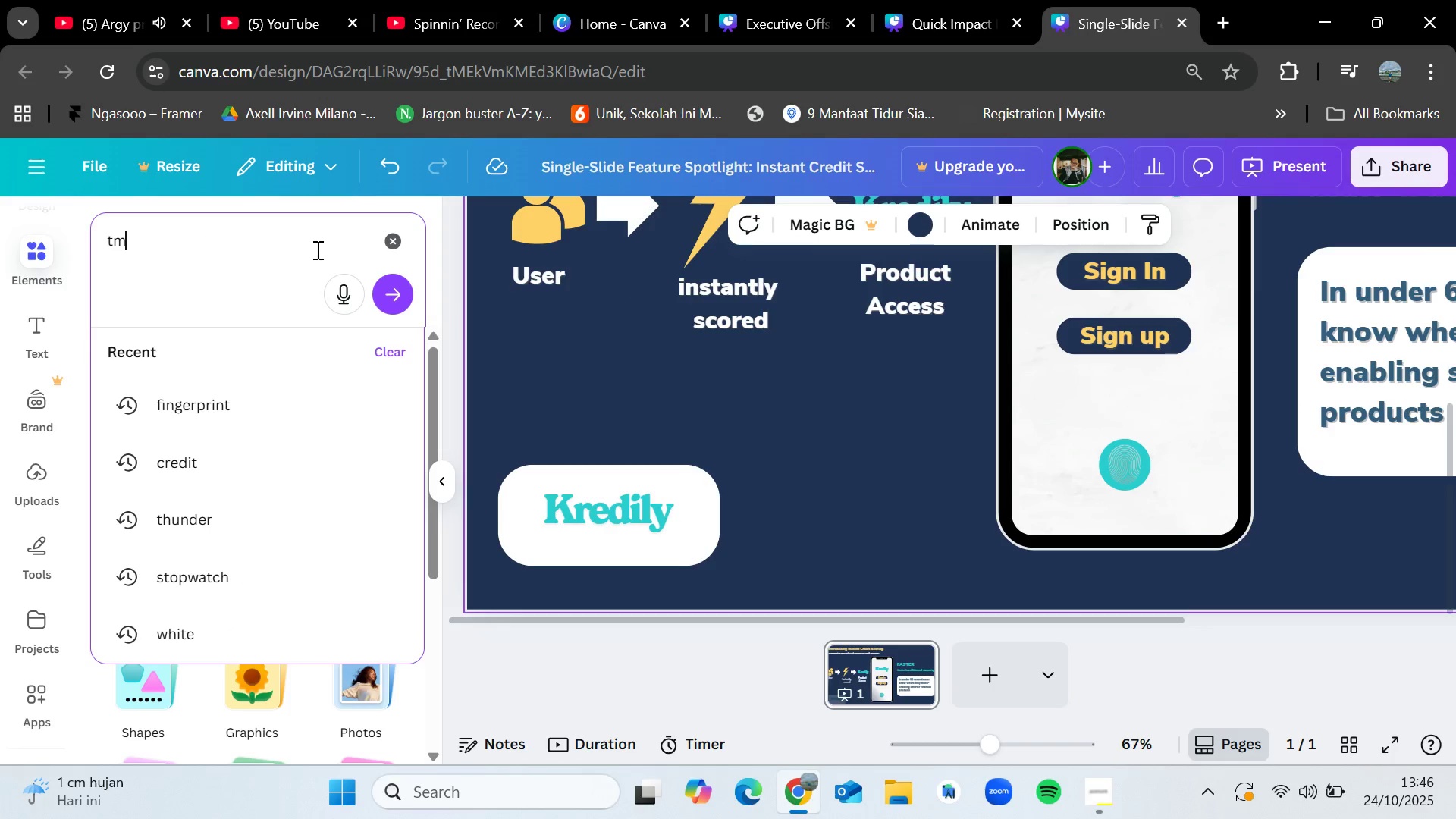 
key(Enter)
 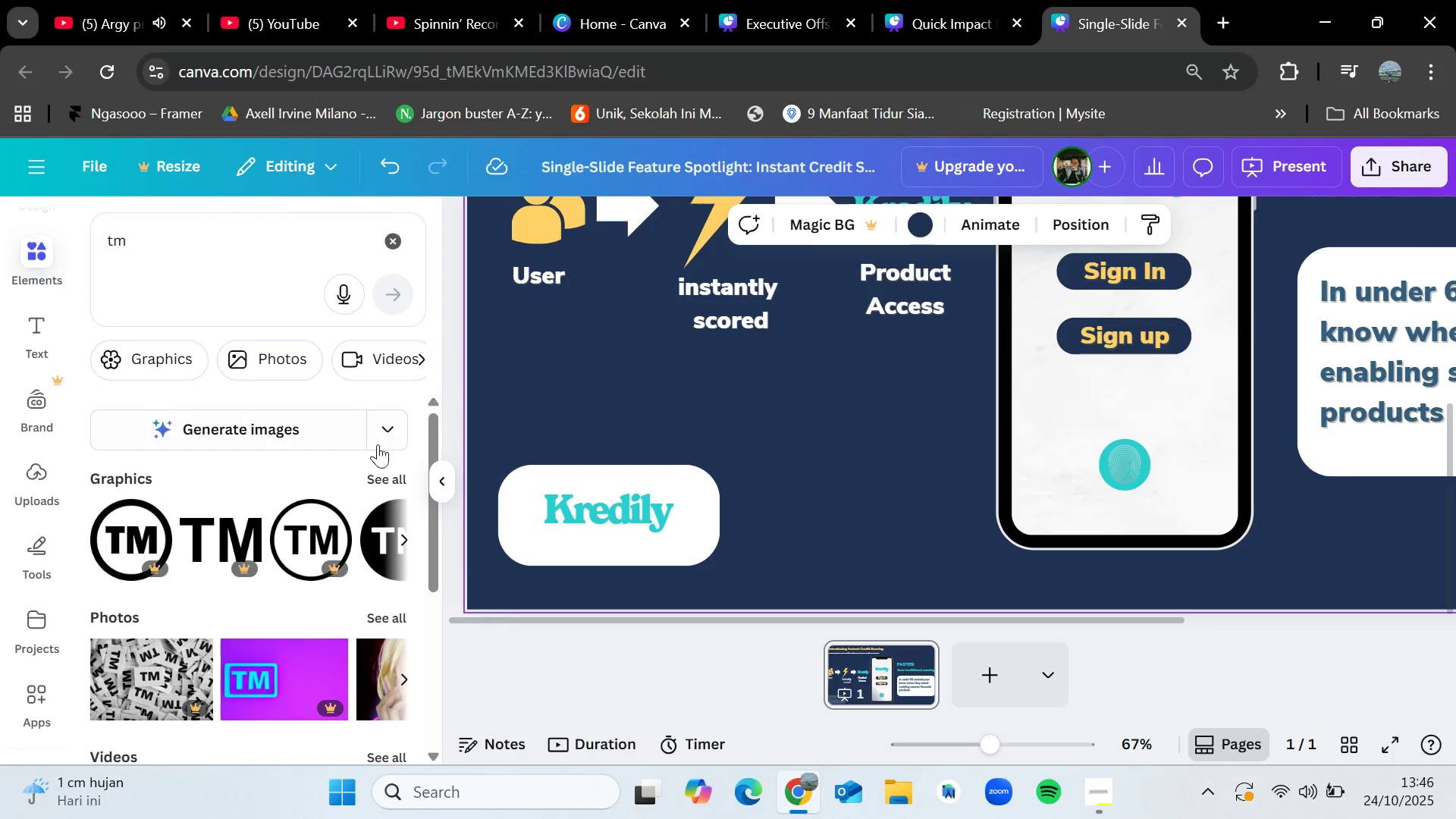 
left_click([387, 472])
 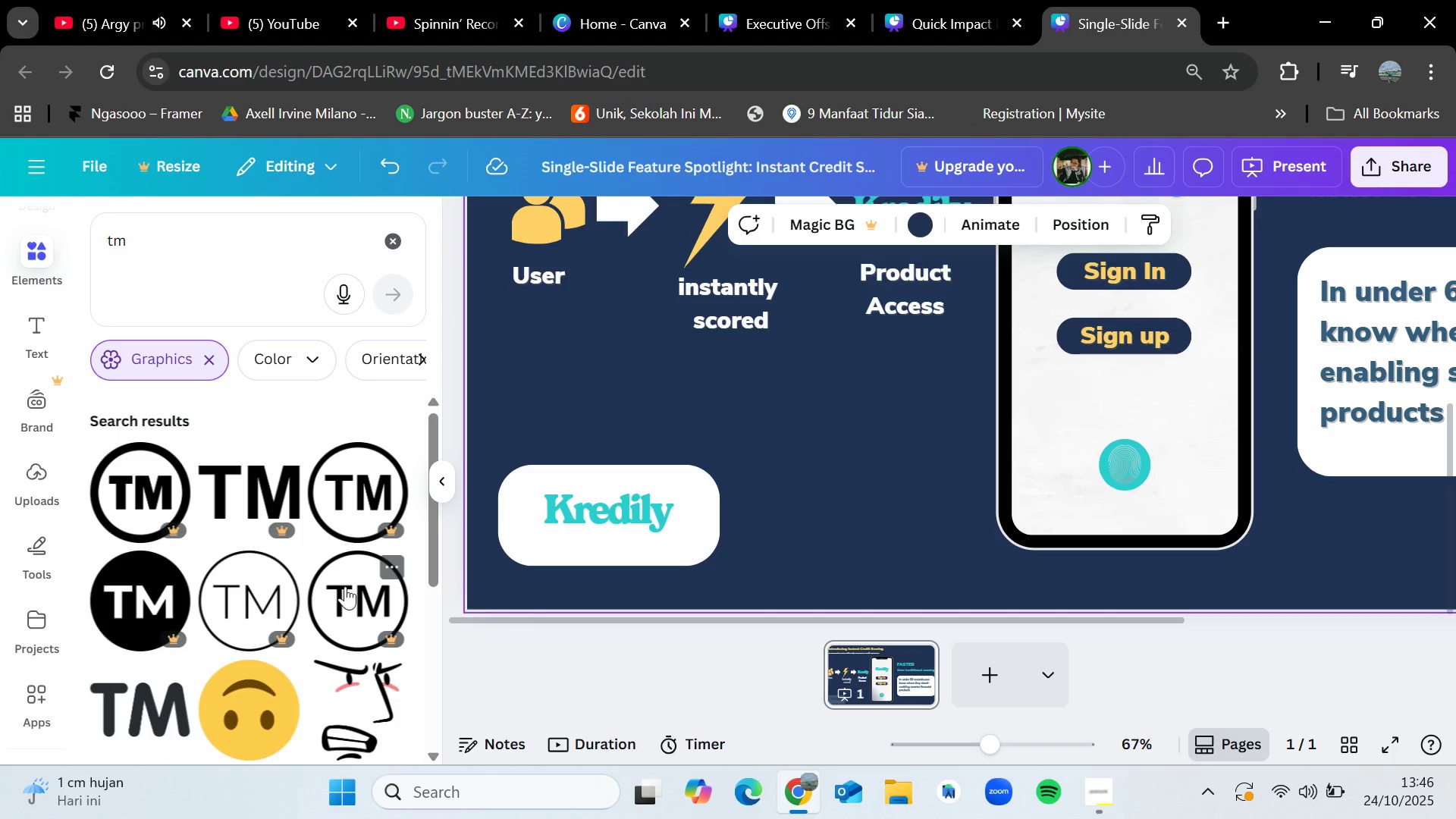 
scroll: coordinate [345, 586], scroll_direction: down, amount: 1.0
 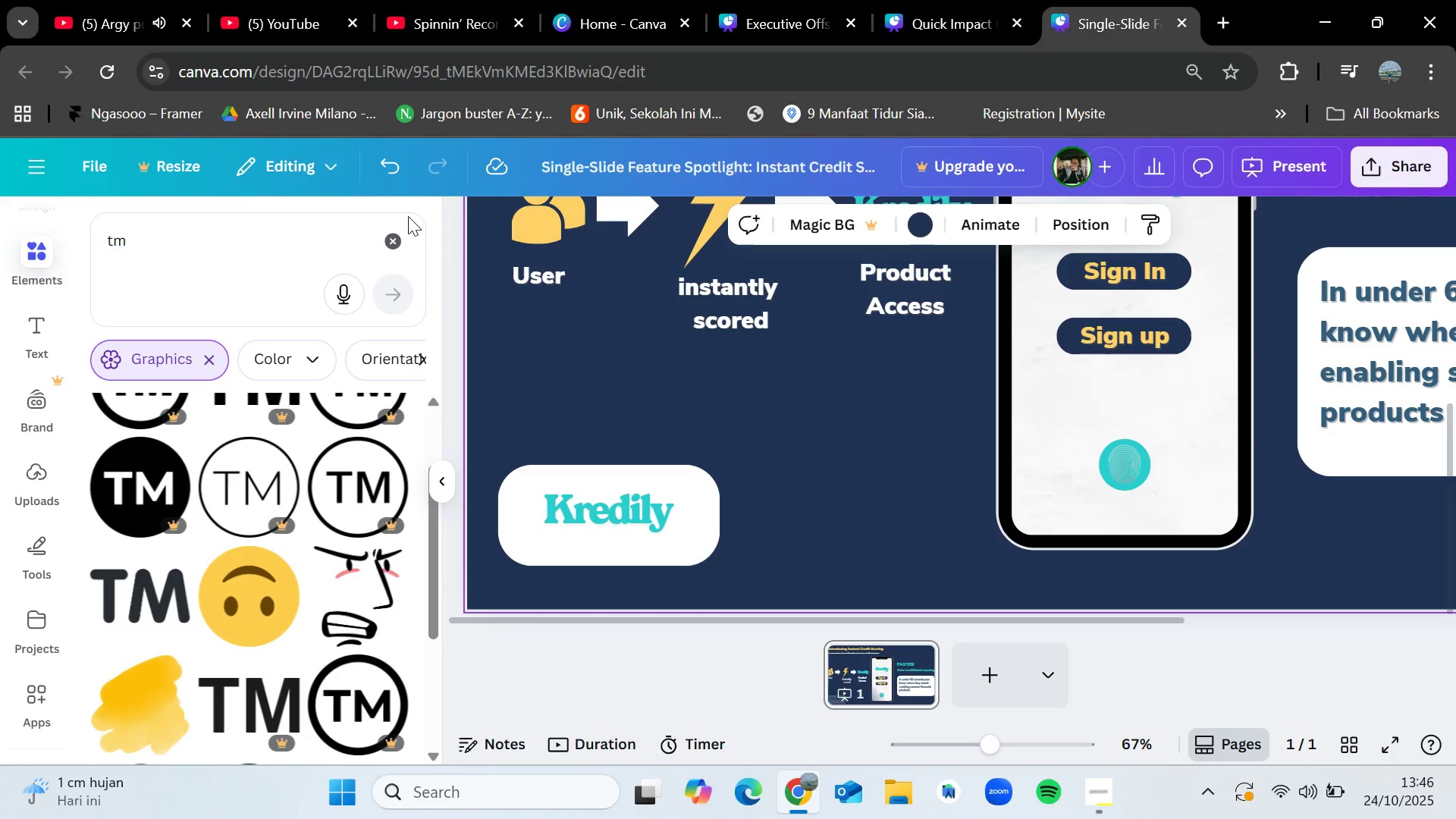 
left_click([400, 234])
 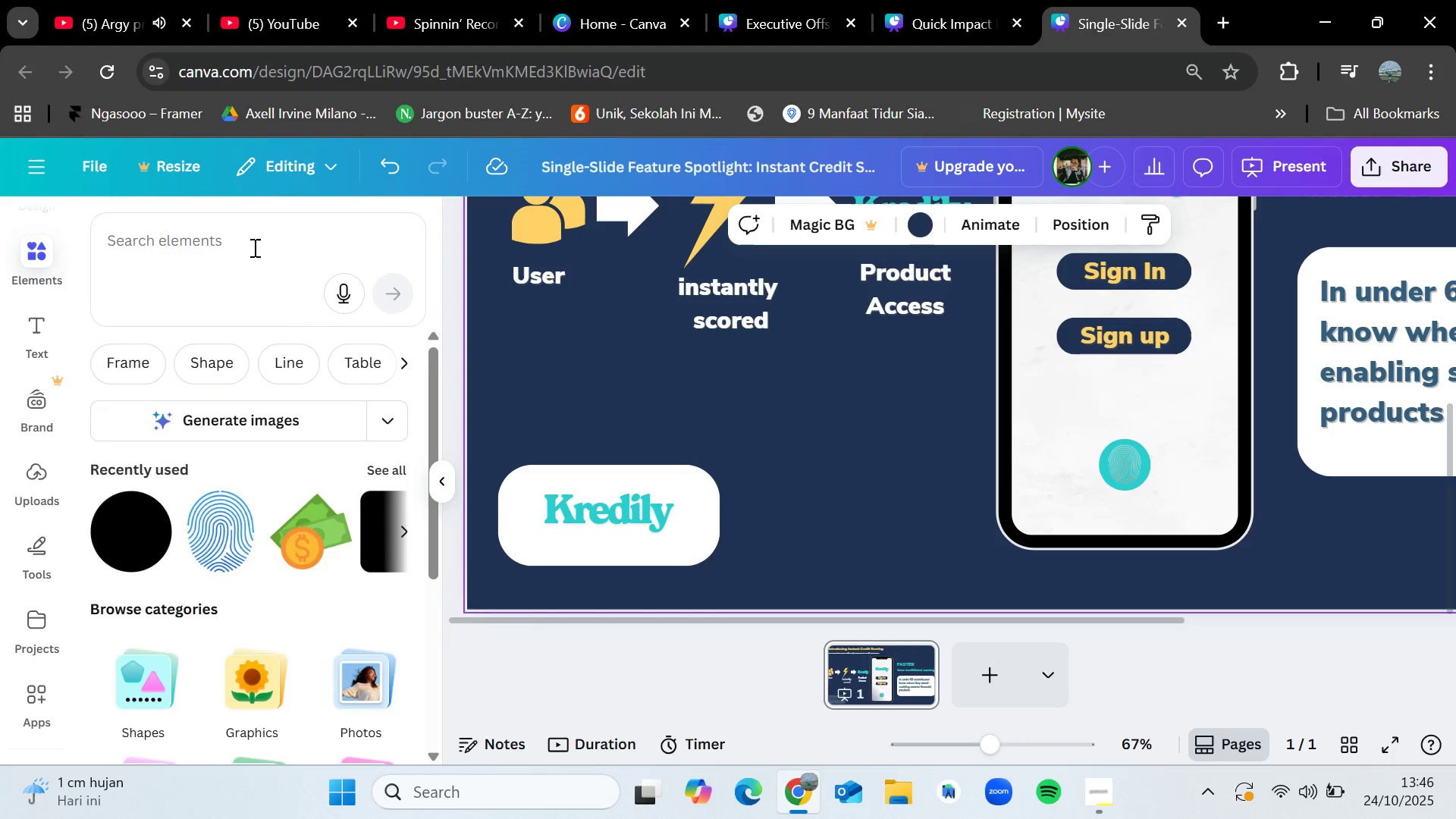 
left_click([253, 247])
 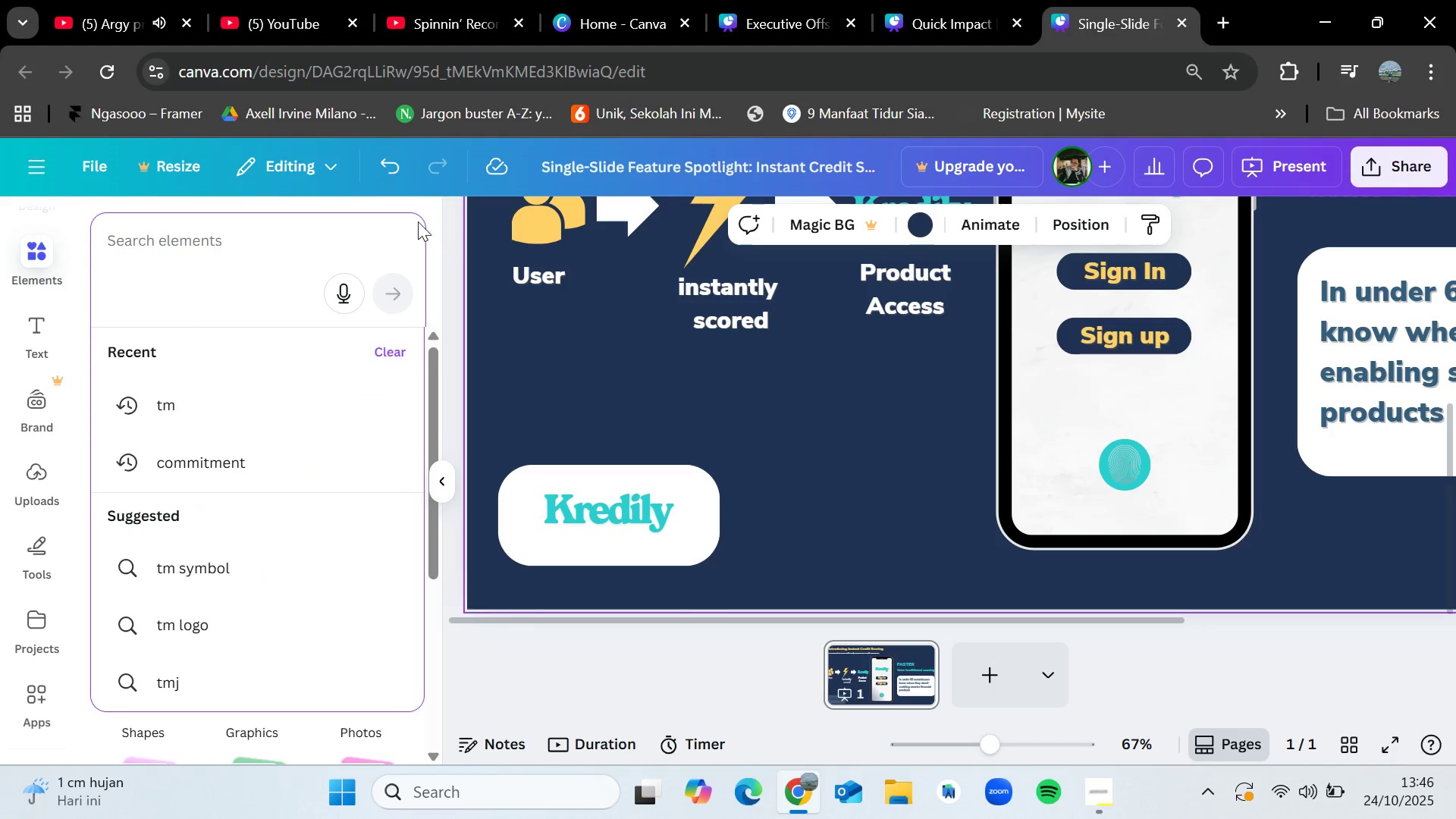 
left_click([428, 212])
 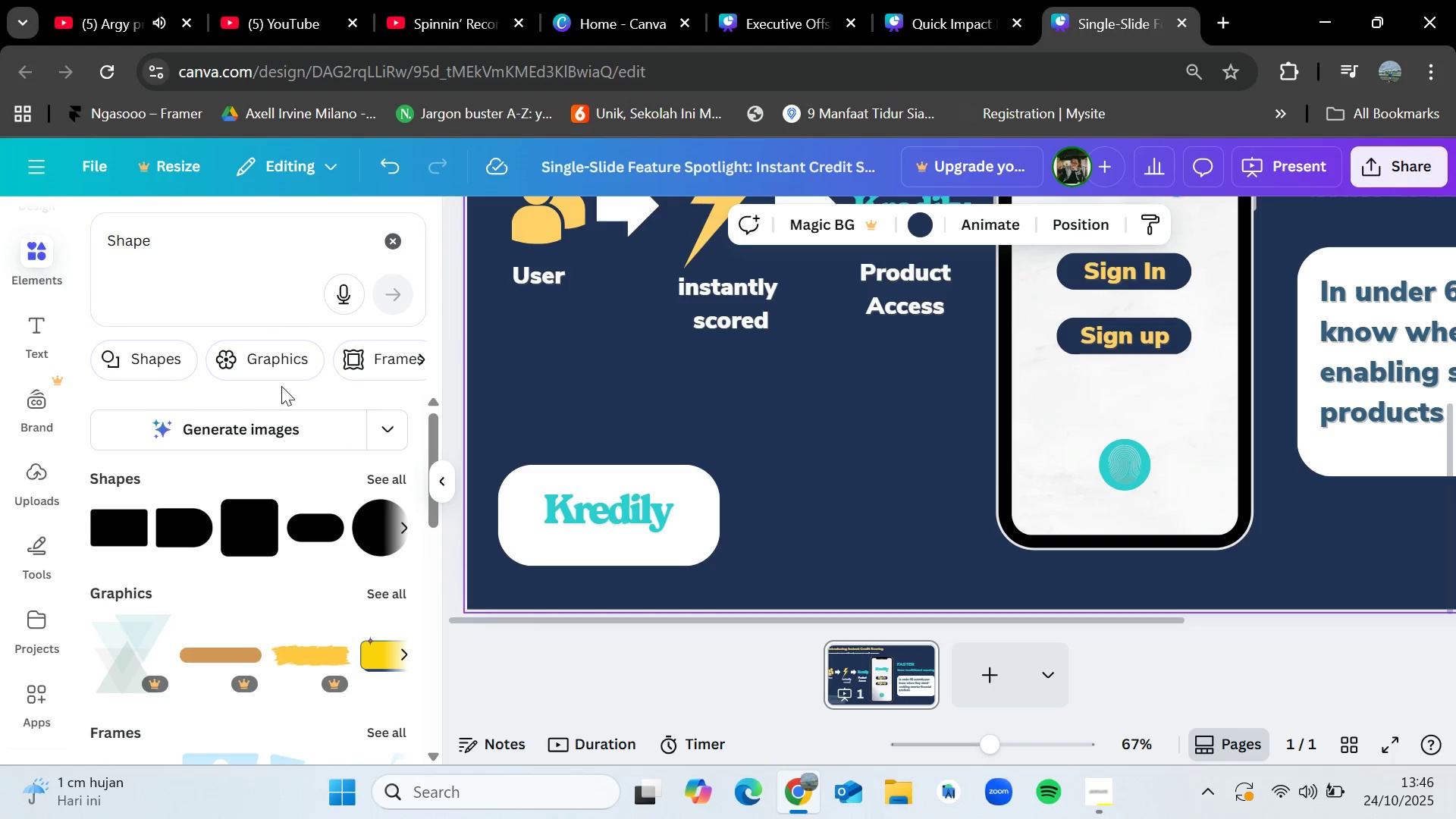 
left_click([385, 478])
 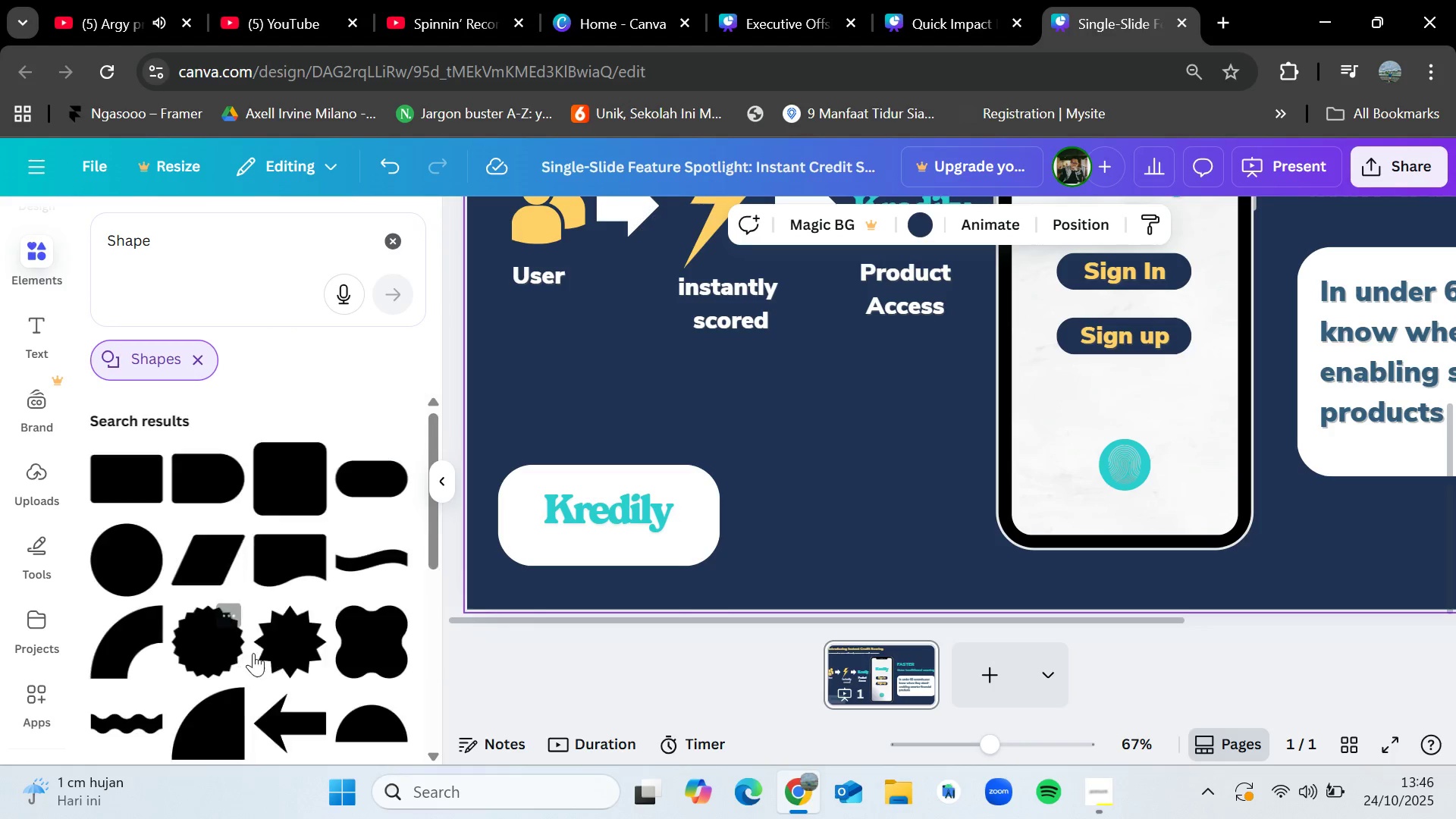 
scroll: coordinate [299, 547], scroll_direction: down, amount: 15.0
 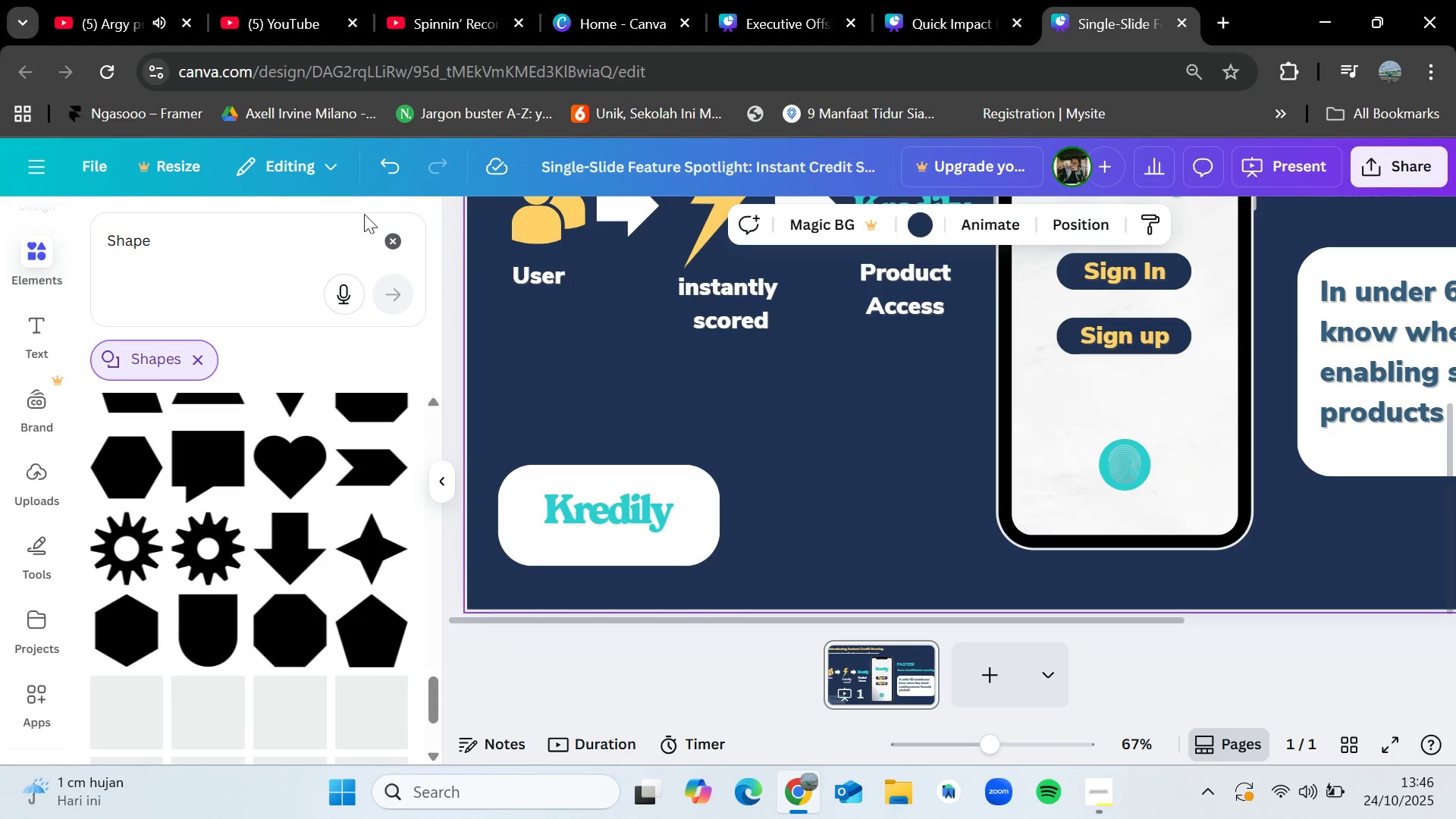 
left_click([397, 233])
 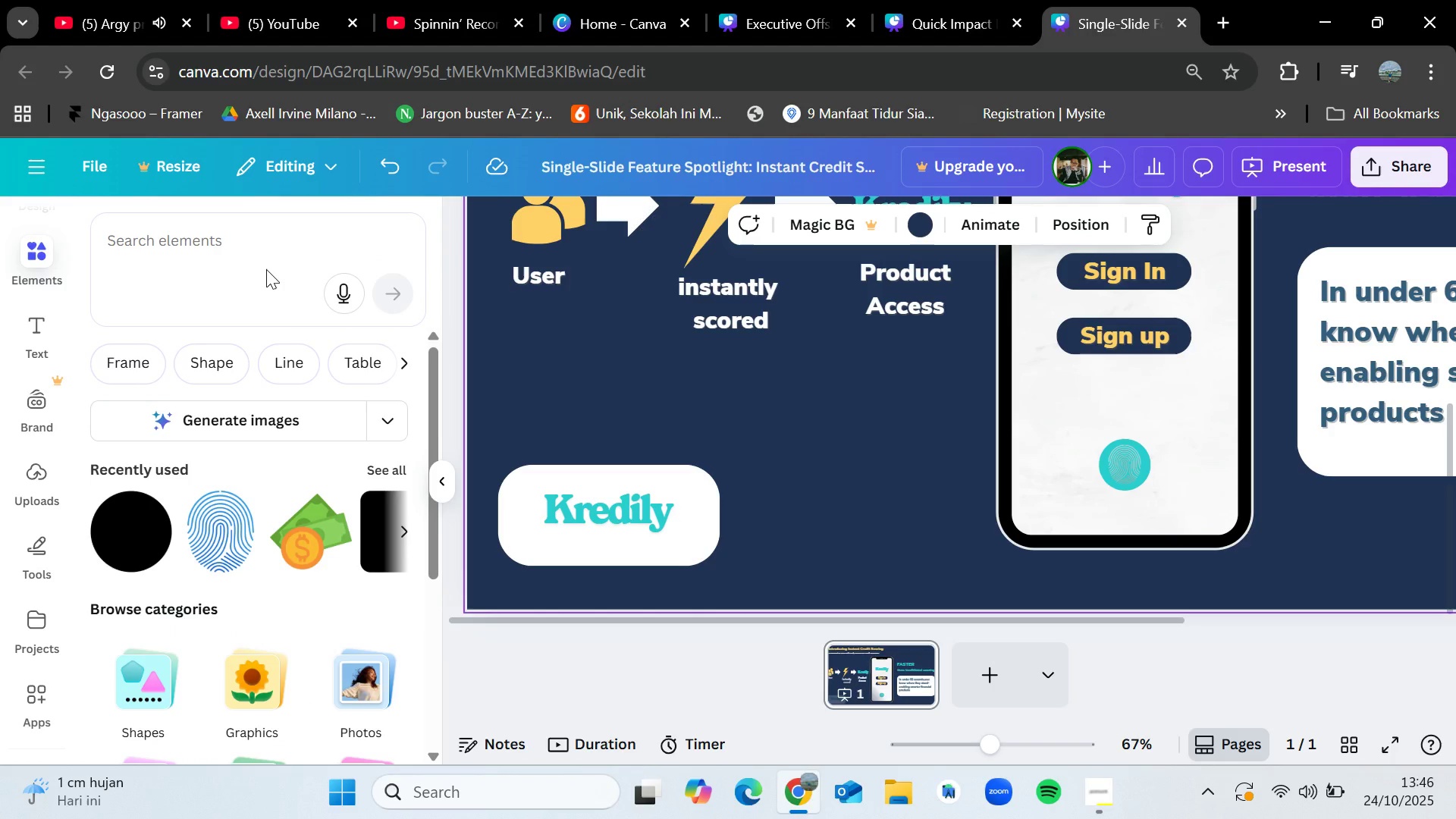 
left_click([266, 269])
 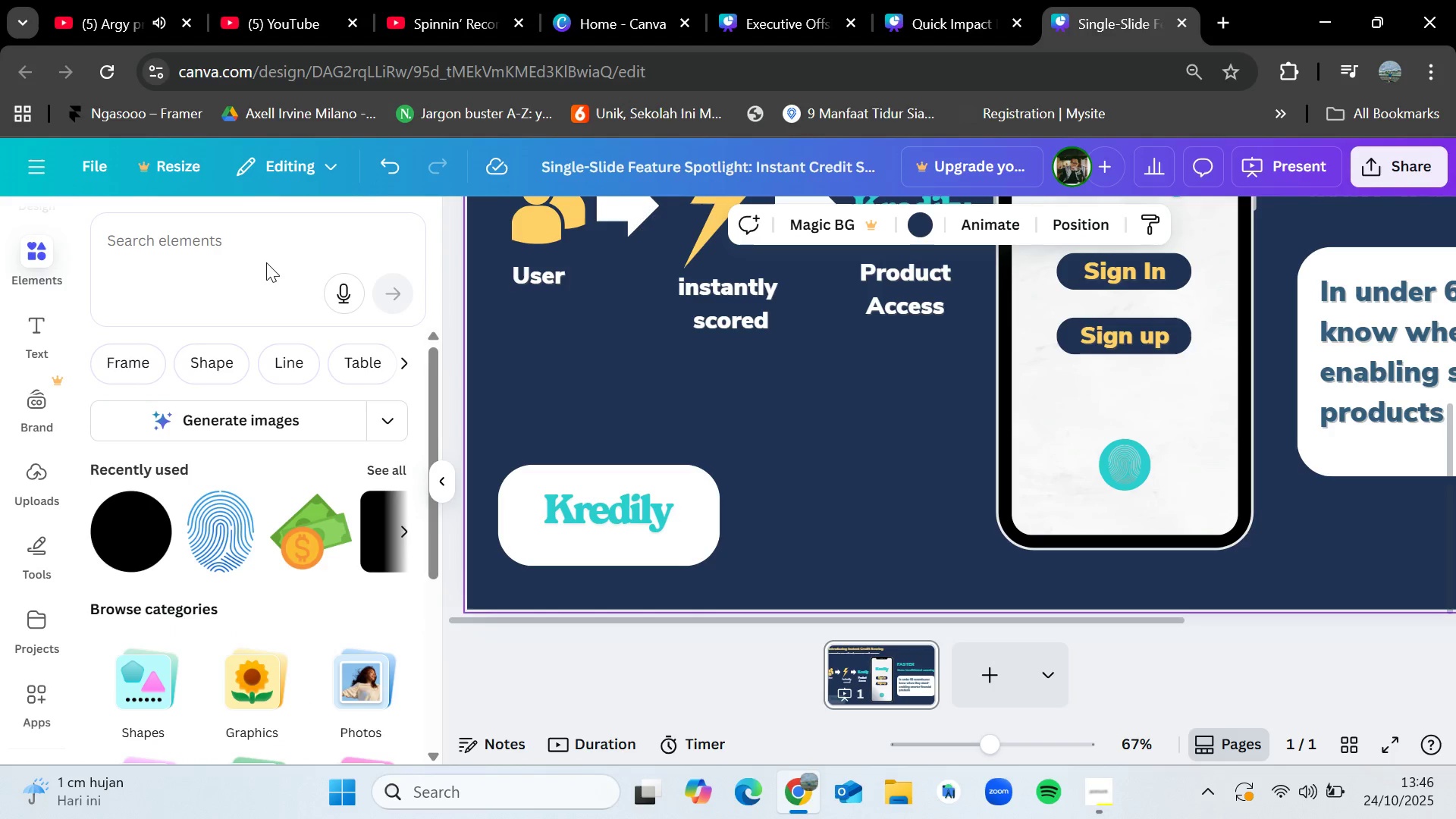 
left_click([268, 252])
 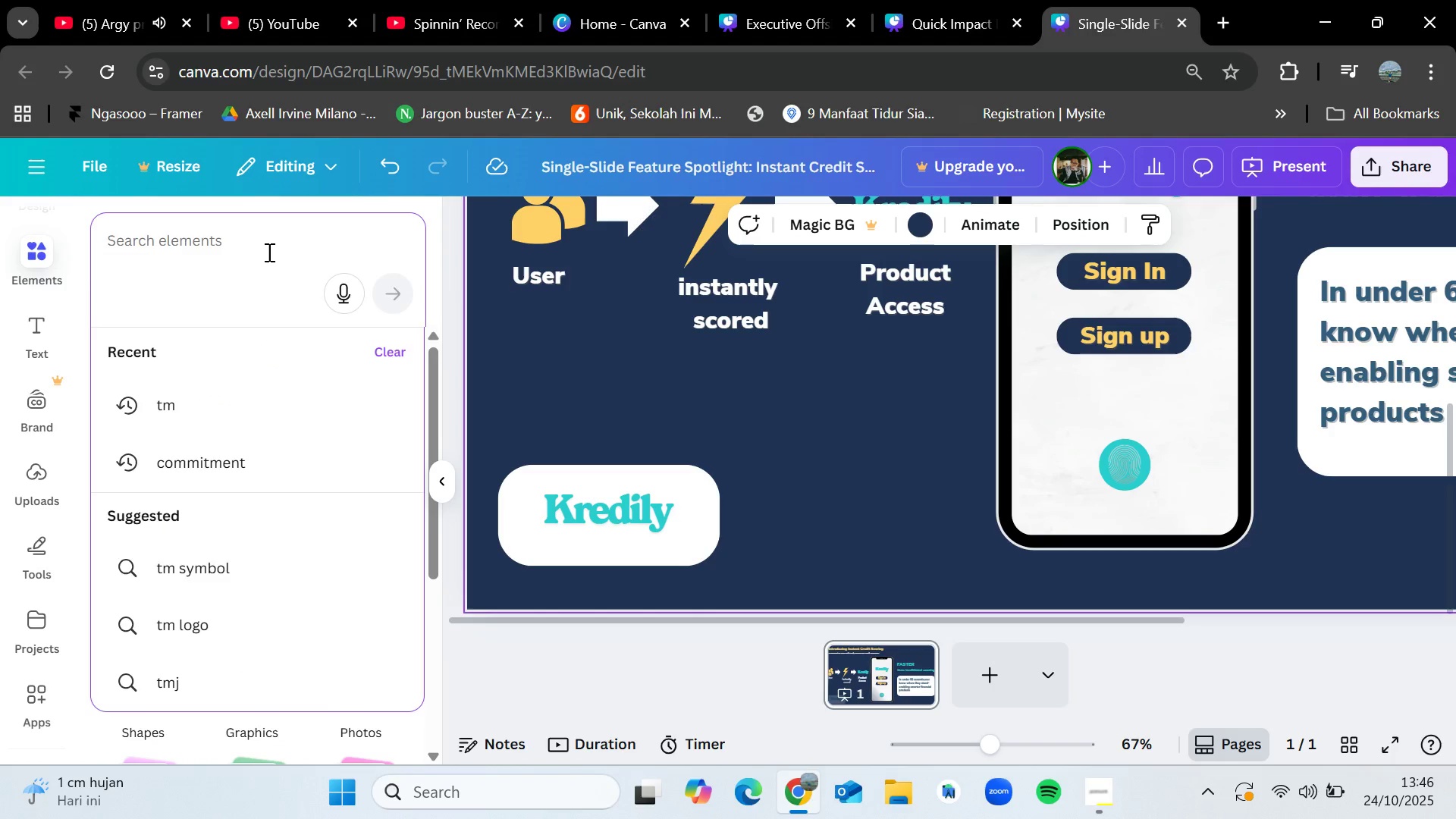 
type(circle)
 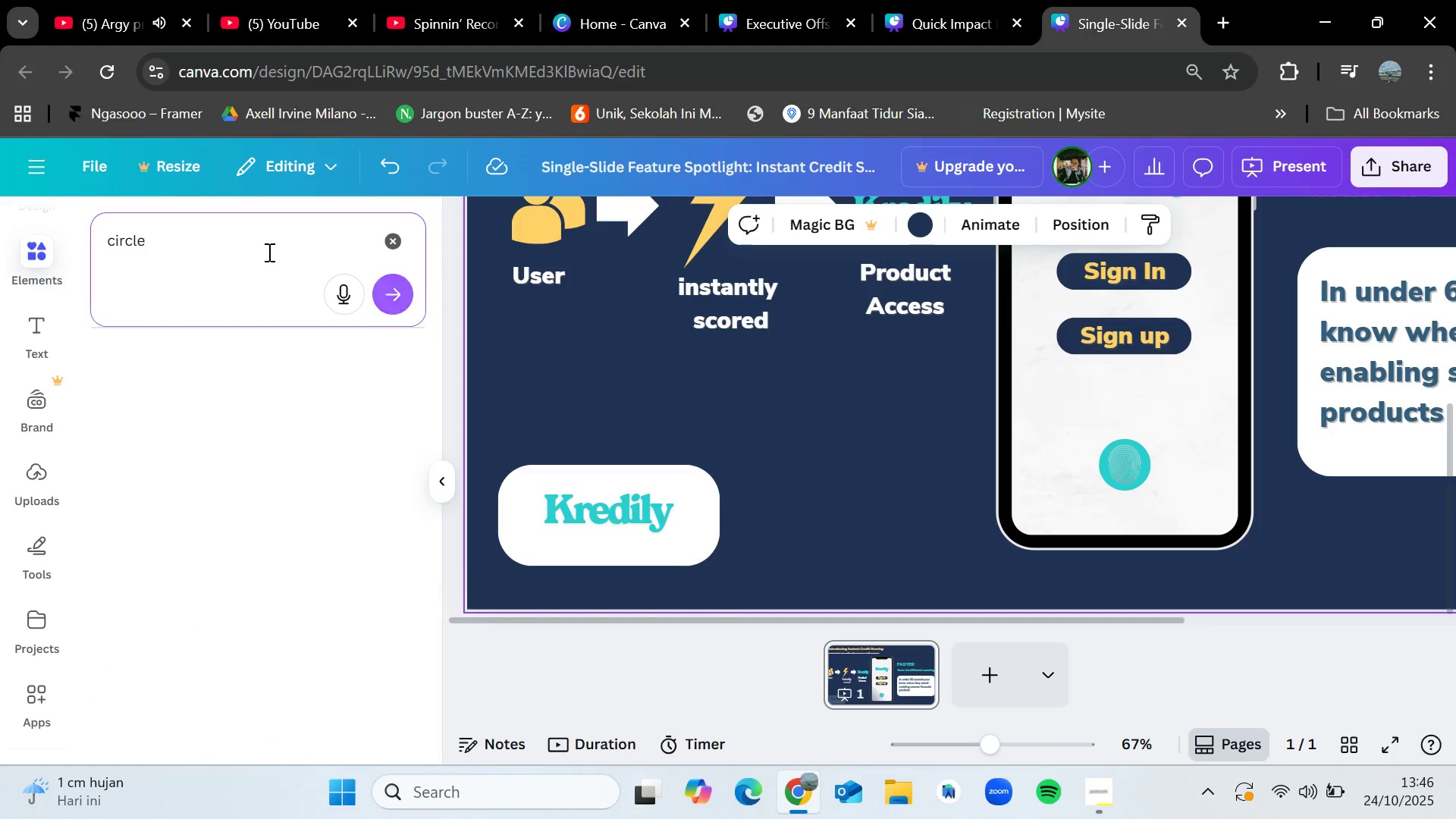 
key(Enter)
 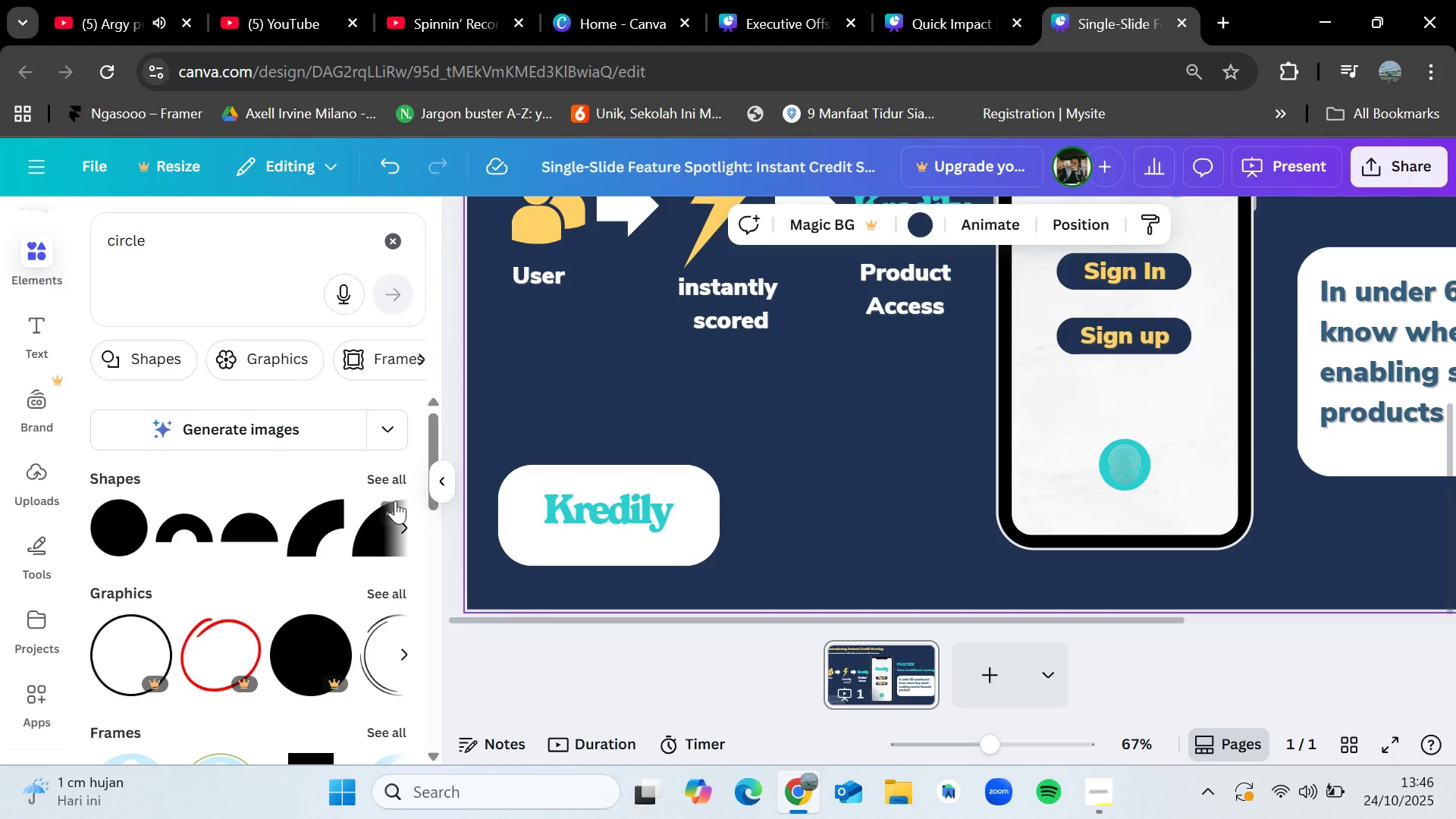 
left_click([402, 475])
 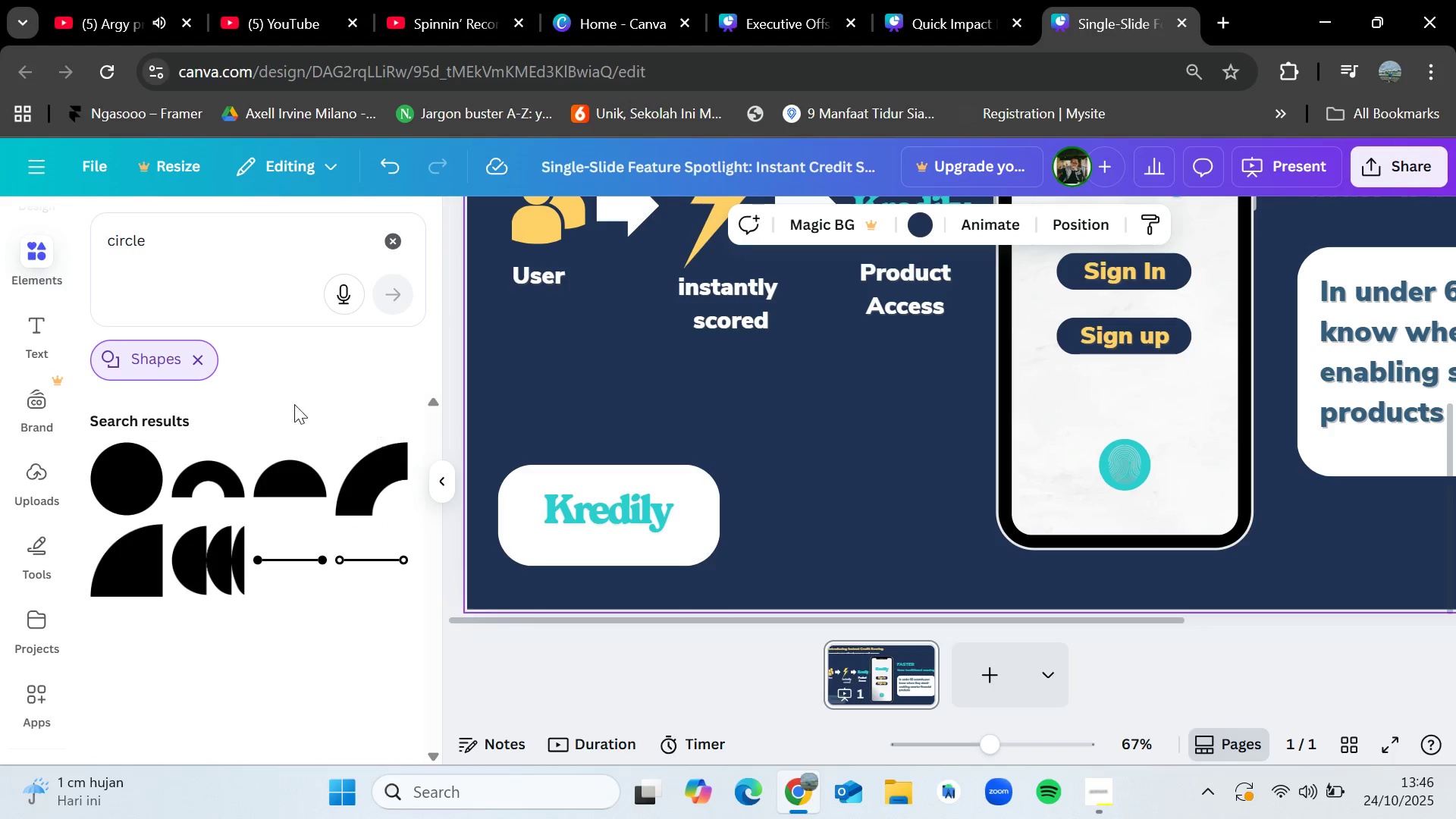 
left_click([184, 350])
 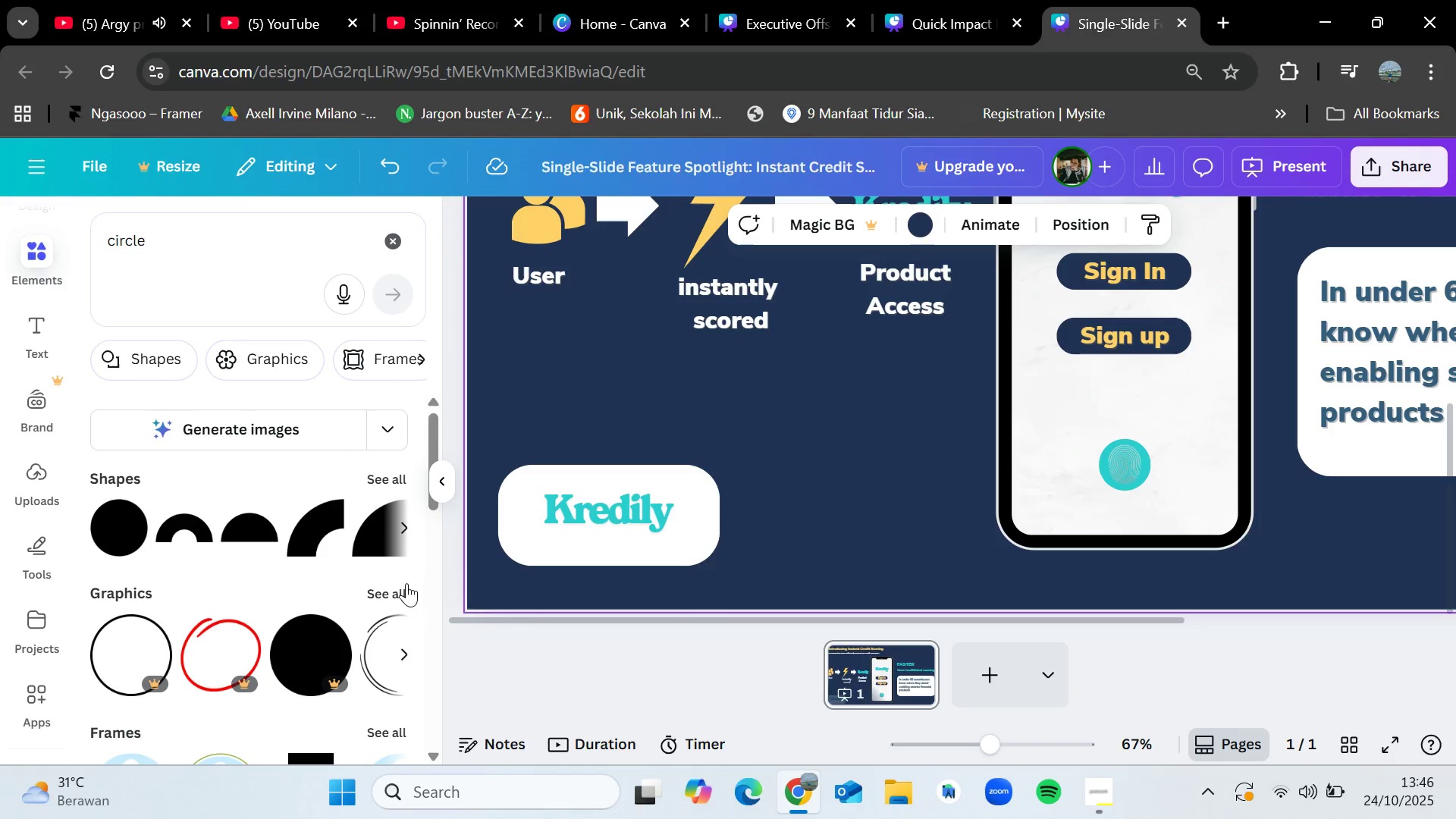 
left_click([401, 597])
 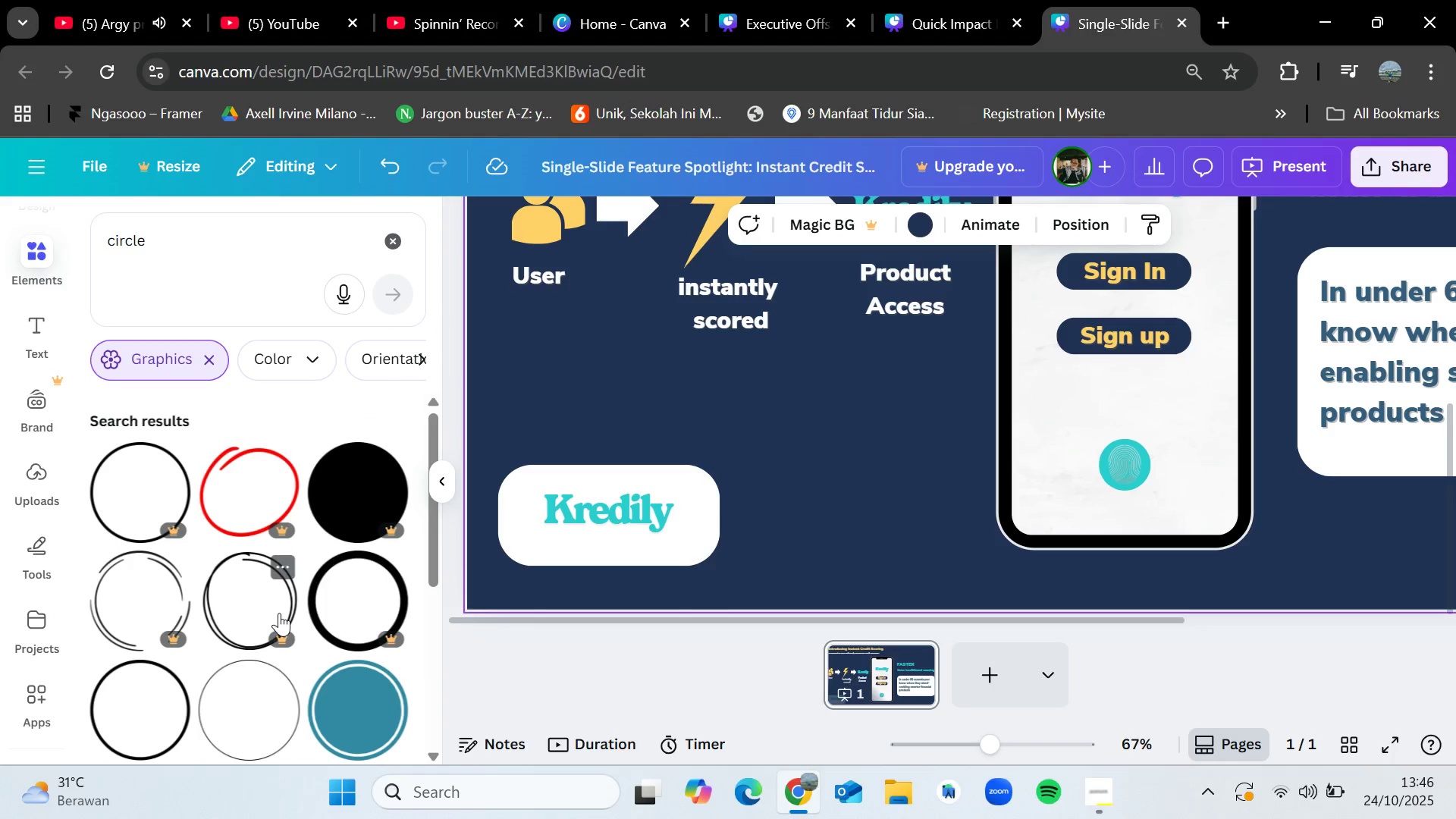 
scroll: coordinate [279, 613], scroll_direction: down, amount: 1.0
 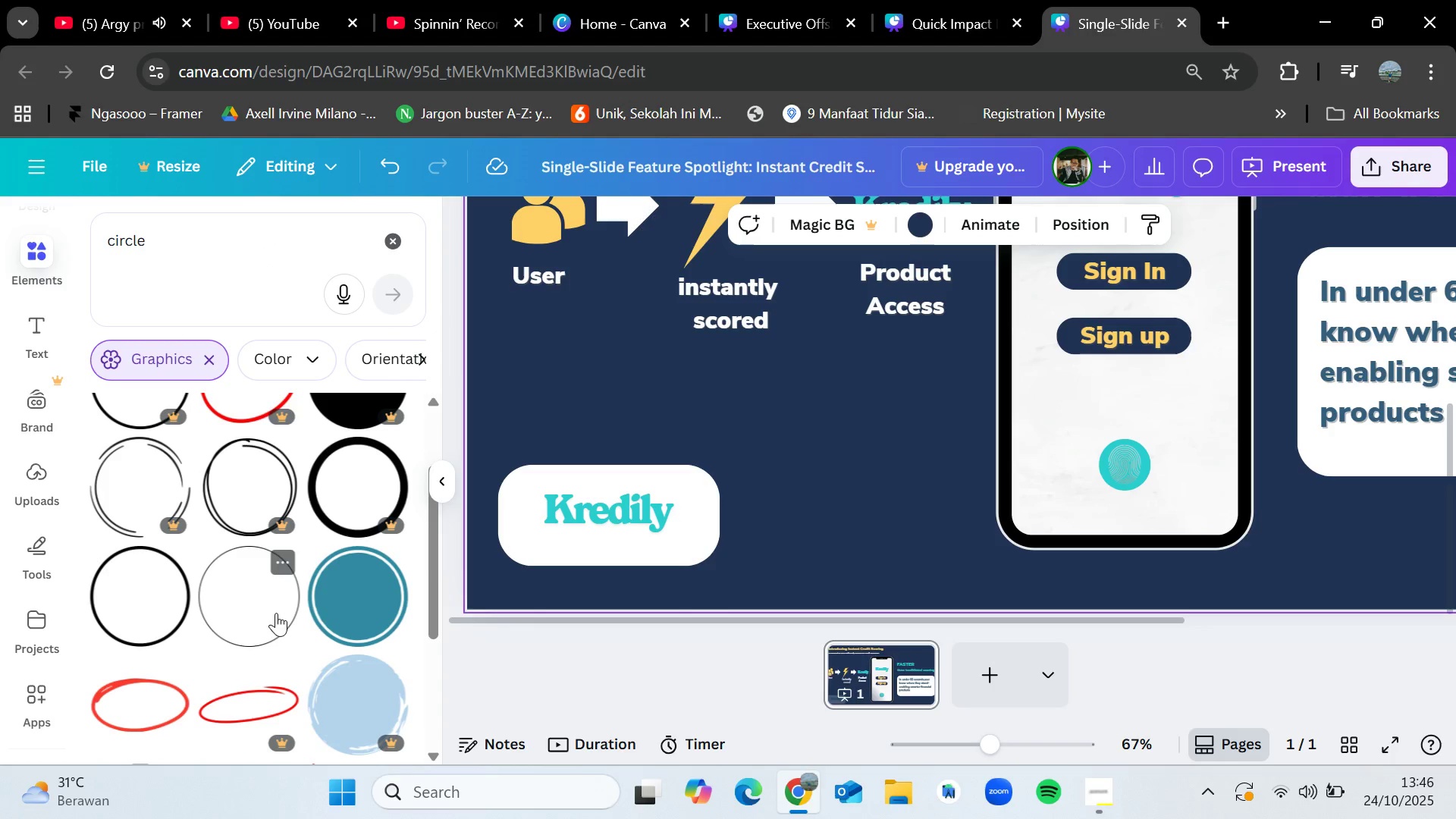 
left_click_drag(start_coordinate=[276, 613], to_coordinate=[699, 412])
 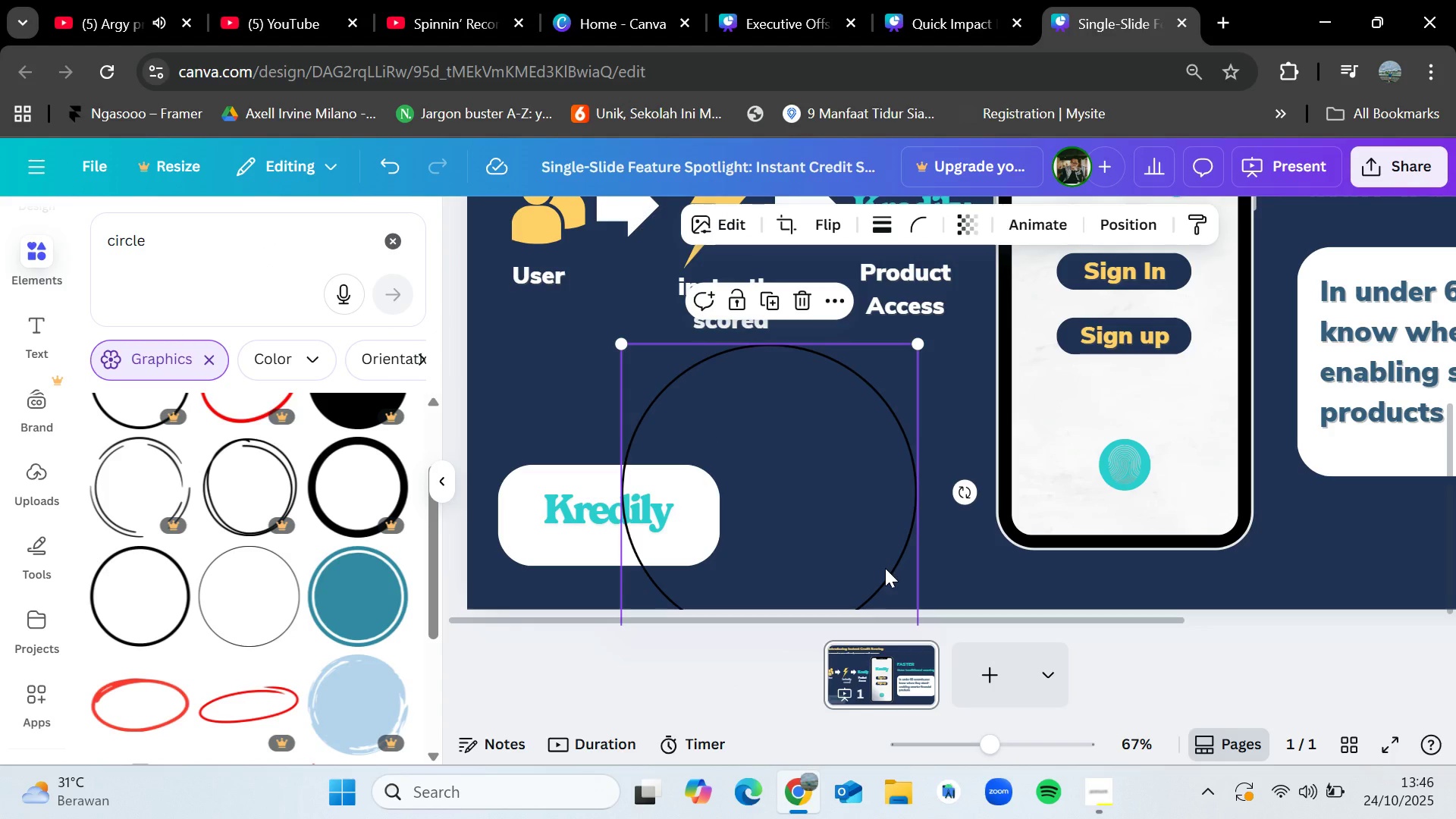 
left_click_drag(start_coordinate=[874, 558], to_coordinate=[883, 510])
 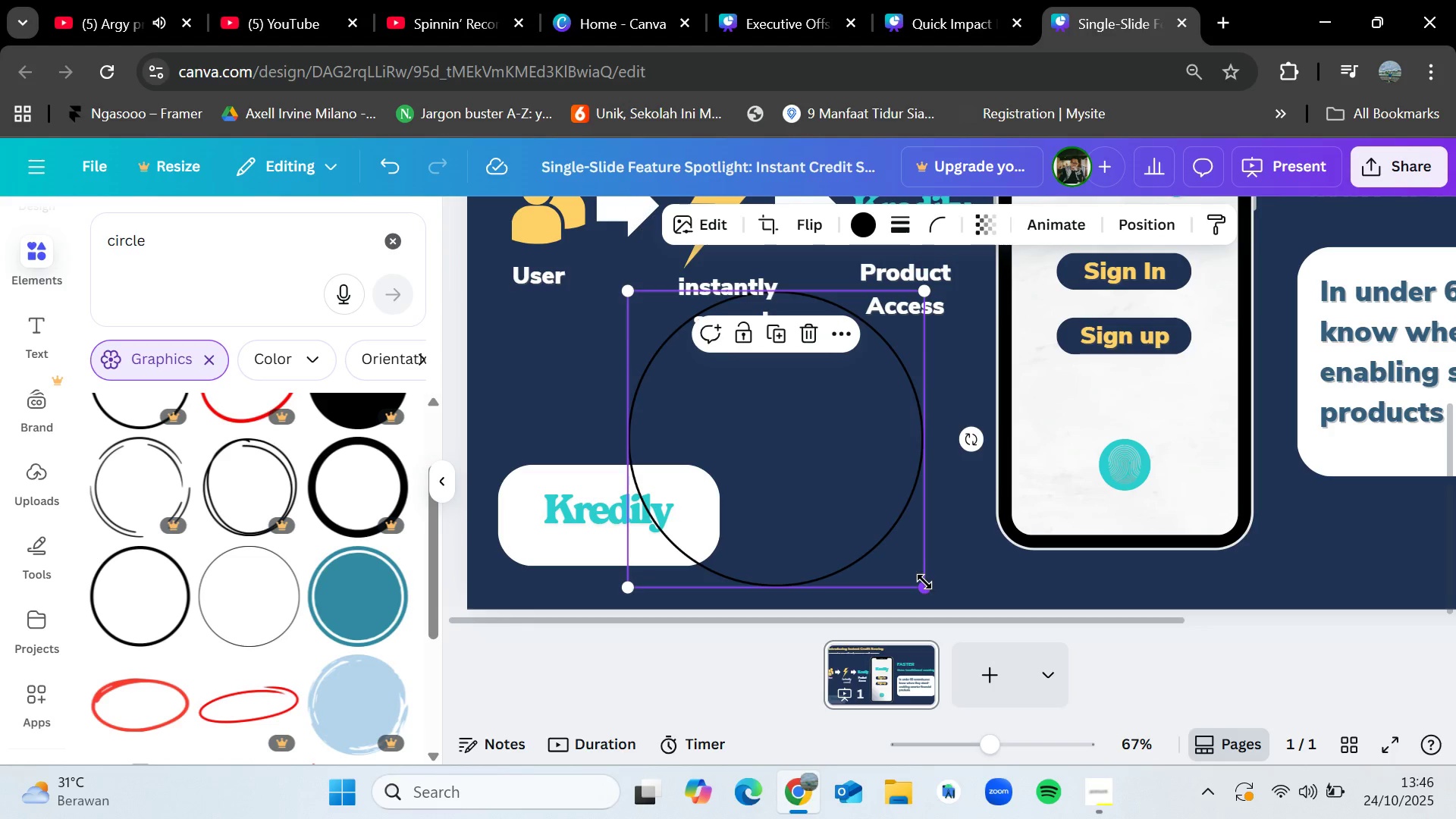 
left_click_drag(start_coordinate=[924, 586], to_coordinate=[682, 403])
 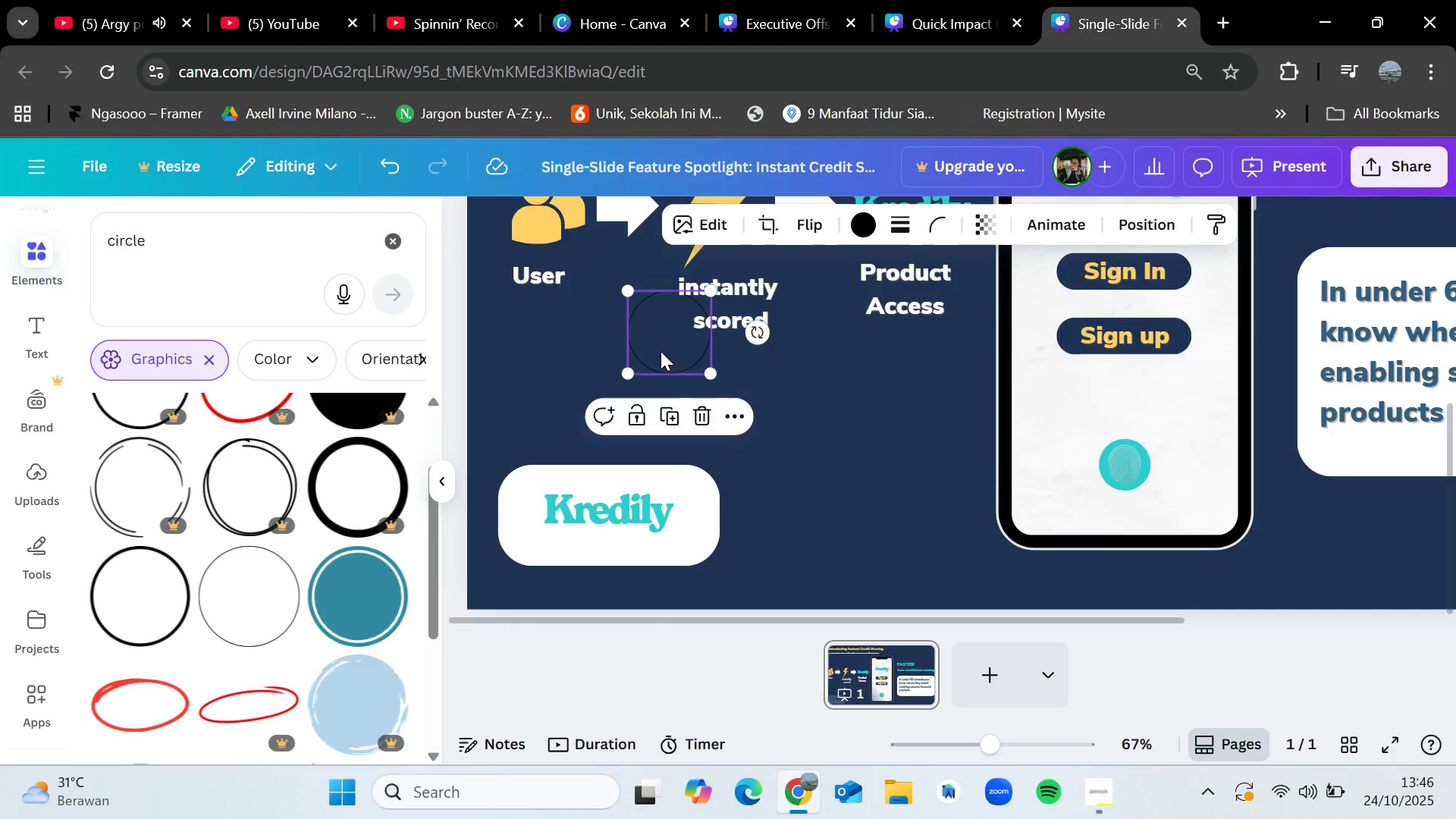 
left_click_drag(start_coordinate=[661, 340], to_coordinate=[672, 532])
 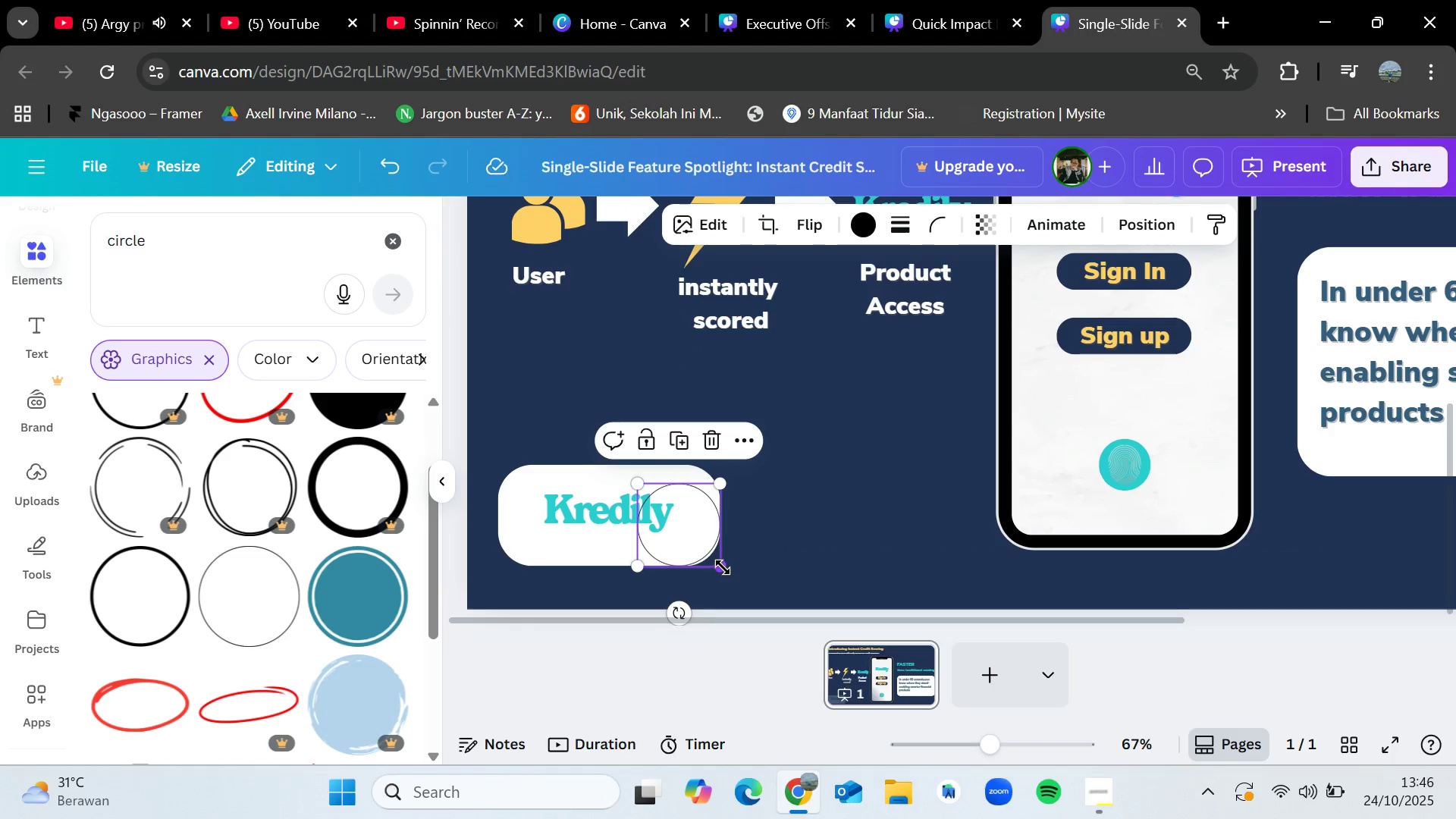 
left_click_drag(start_coordinate=[723, 567], to_coordinate=[676, 539])
 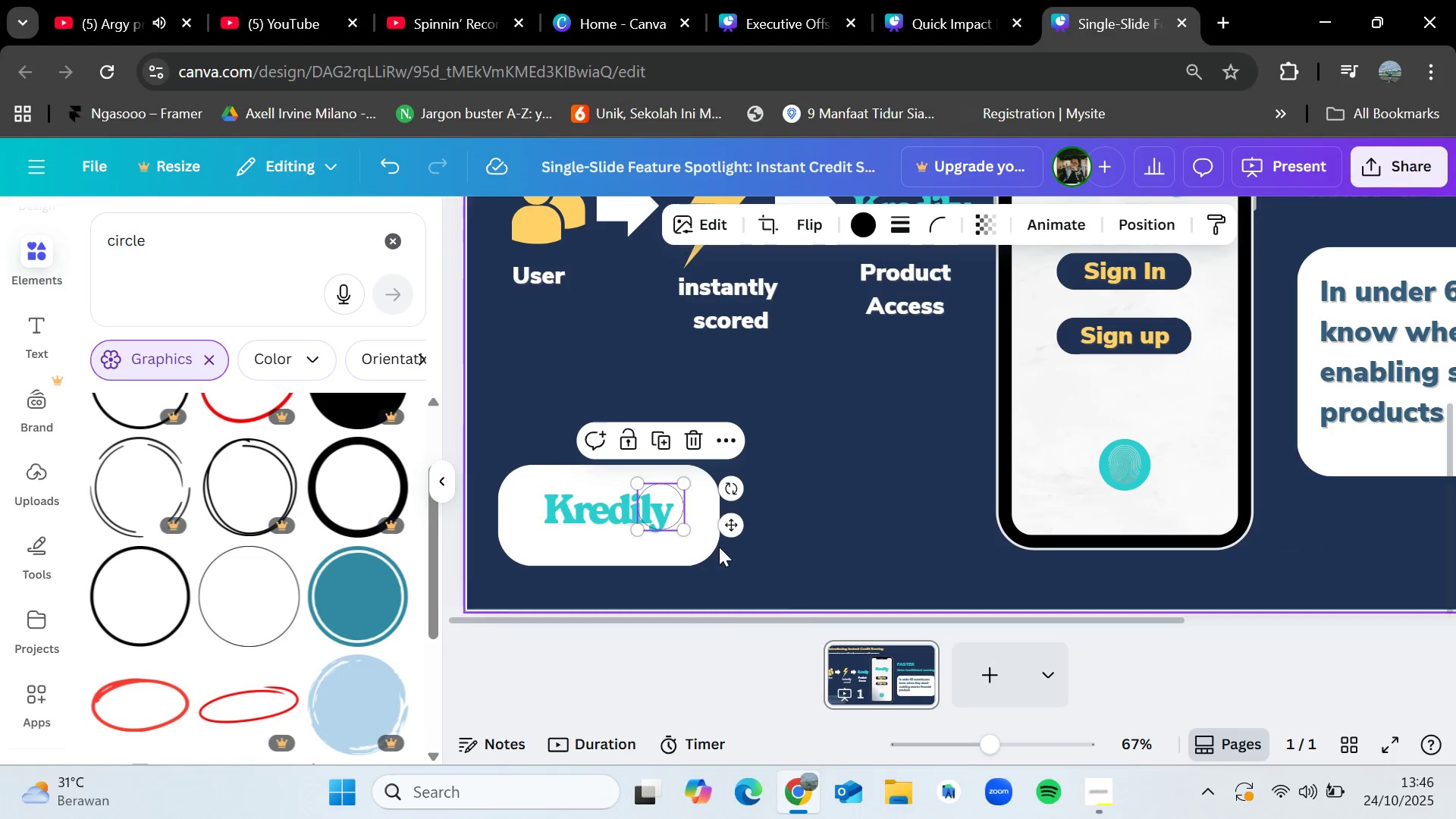 
left_click_drag(start_coordinate=[682, 526], to_coordinate=[657, 503])
 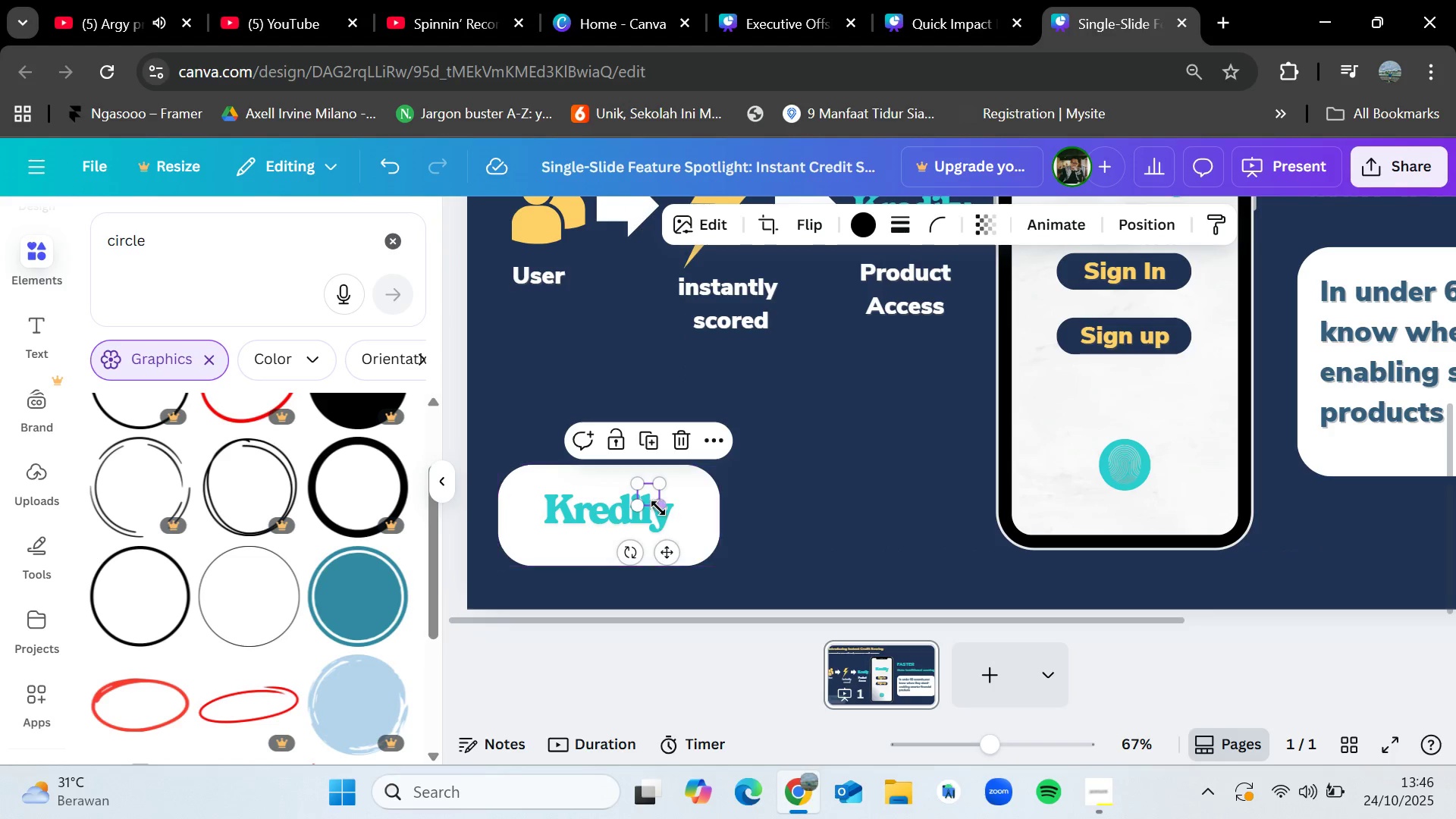 
left_click_drag(start_coordinate=[654, 504], to_coordinate=[649, 498])
 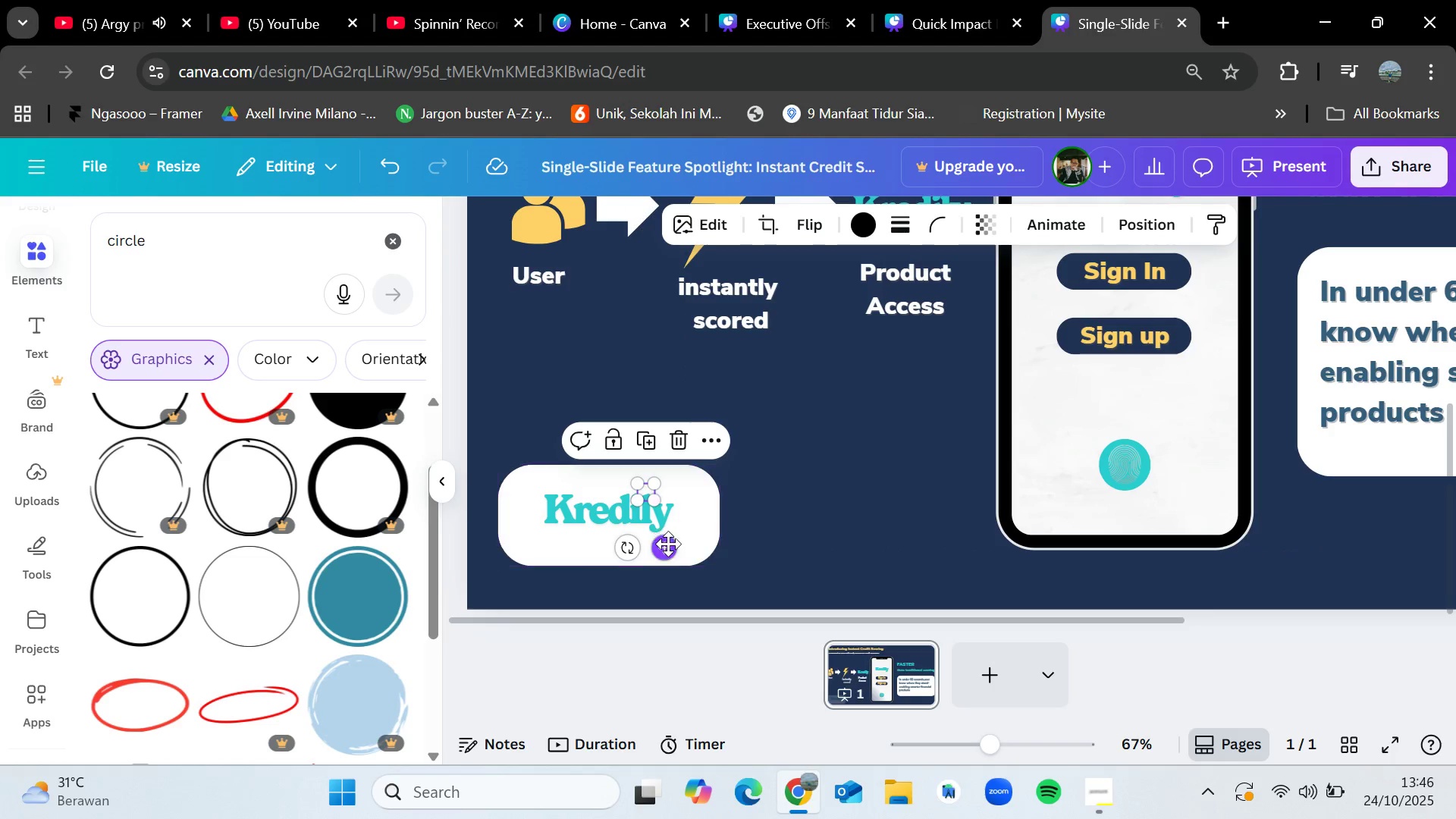 
left_click_drag(start_coordinate=[668, 544], to_coordinate=[698, 574])
 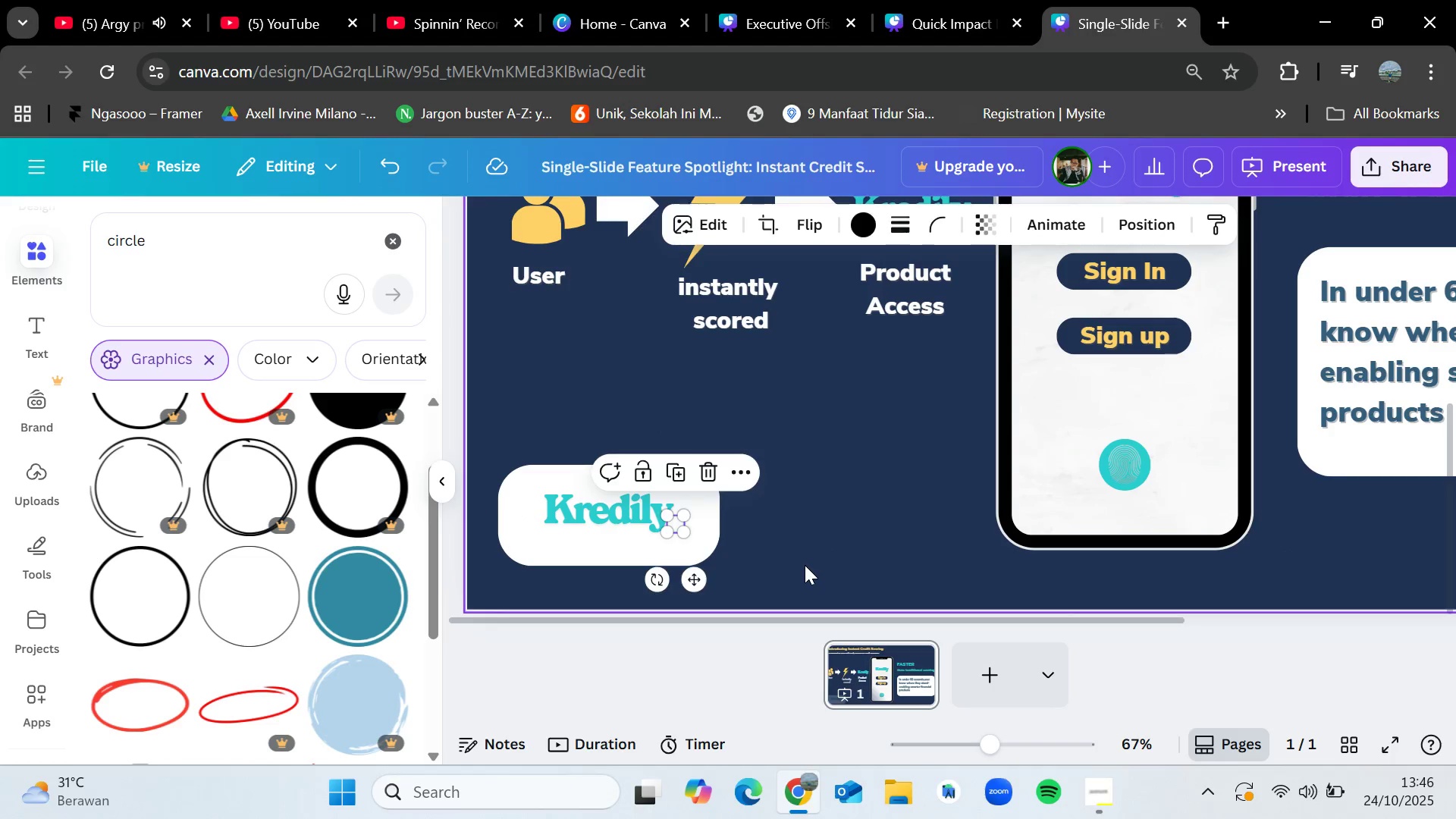 
left_click([805, 565])
 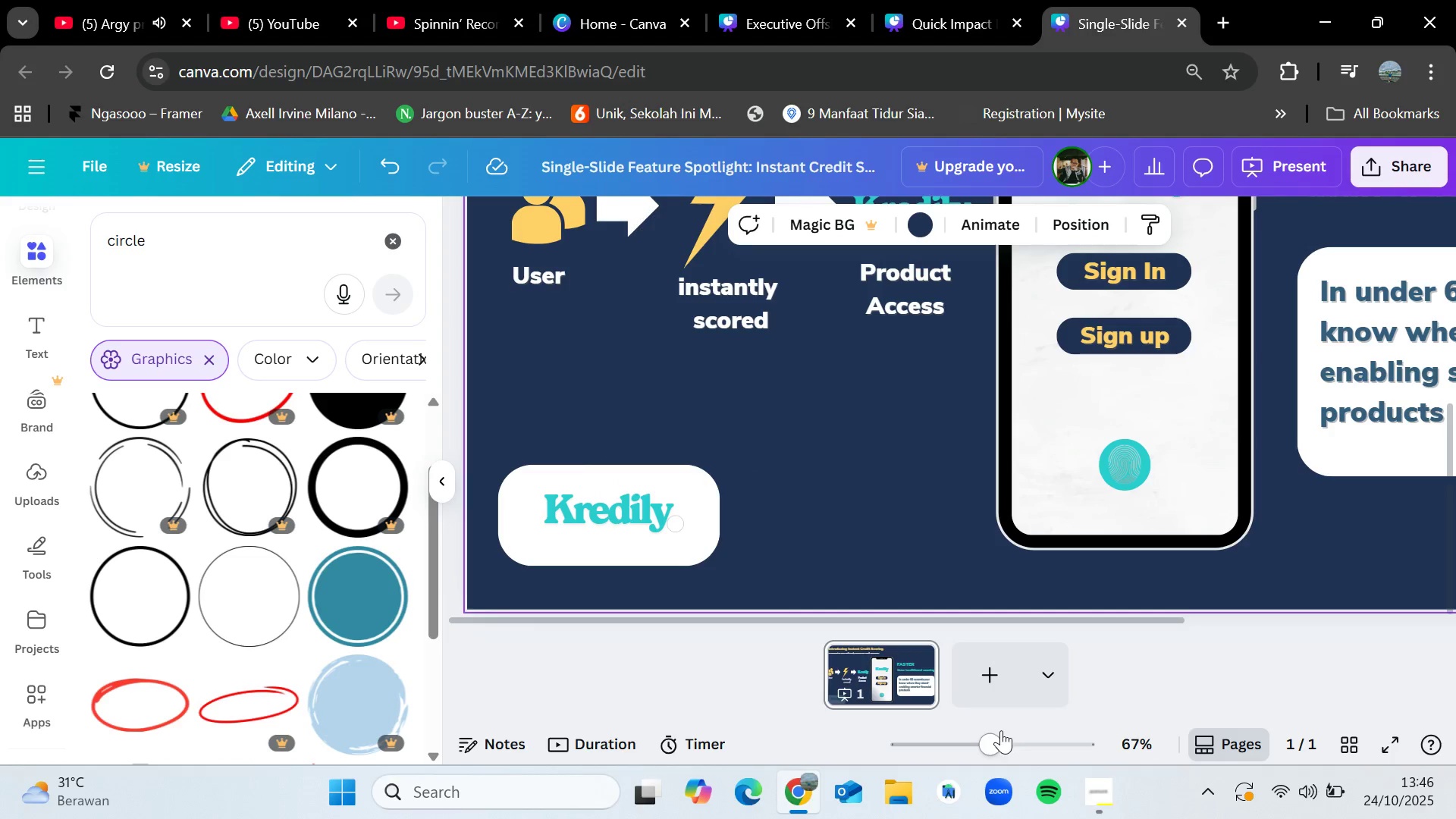 
left_click_drag(start_coordinate=[993, 738], to_coordinate=[1040, 737])
 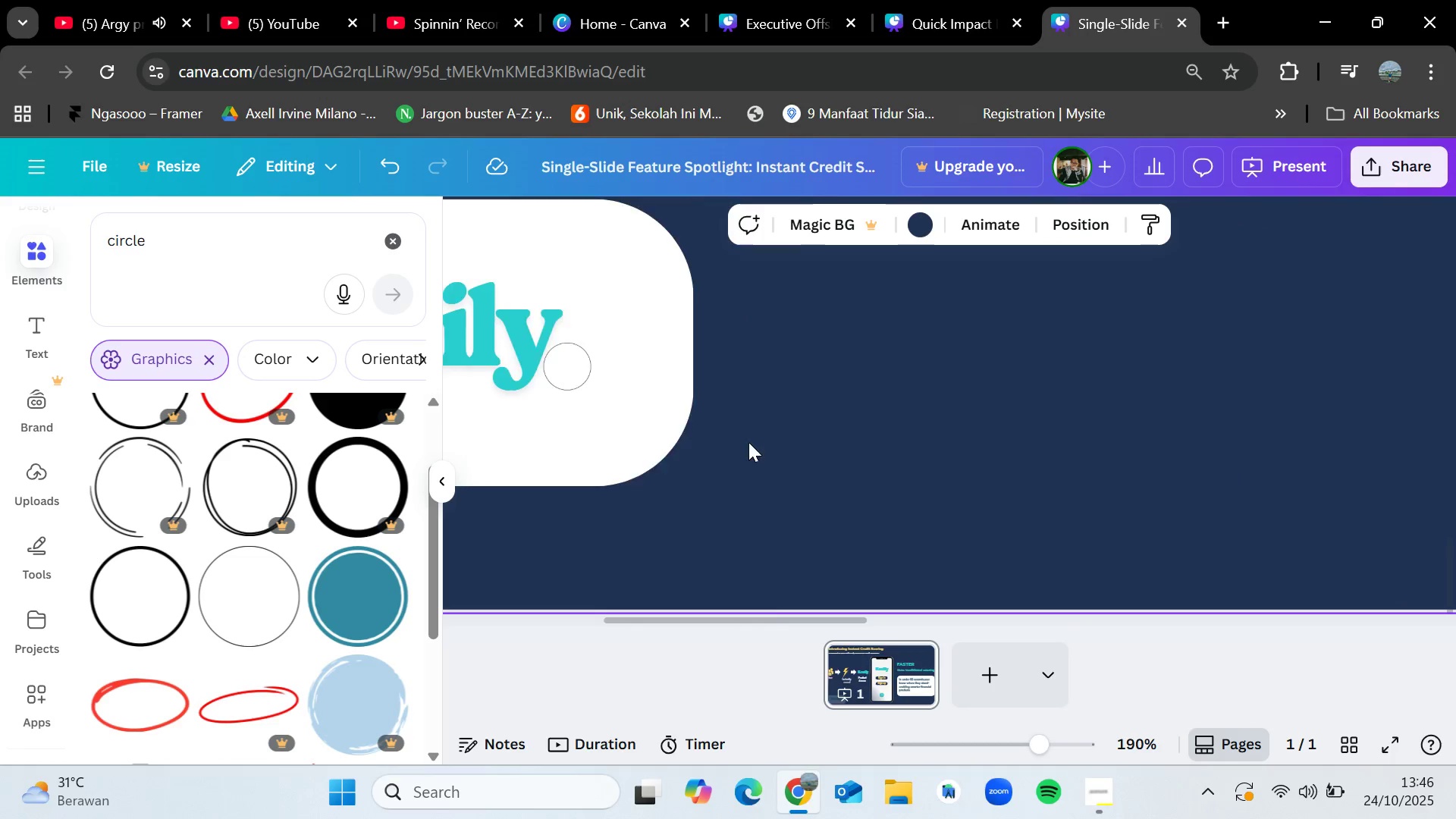 
left_click([786, 378])
 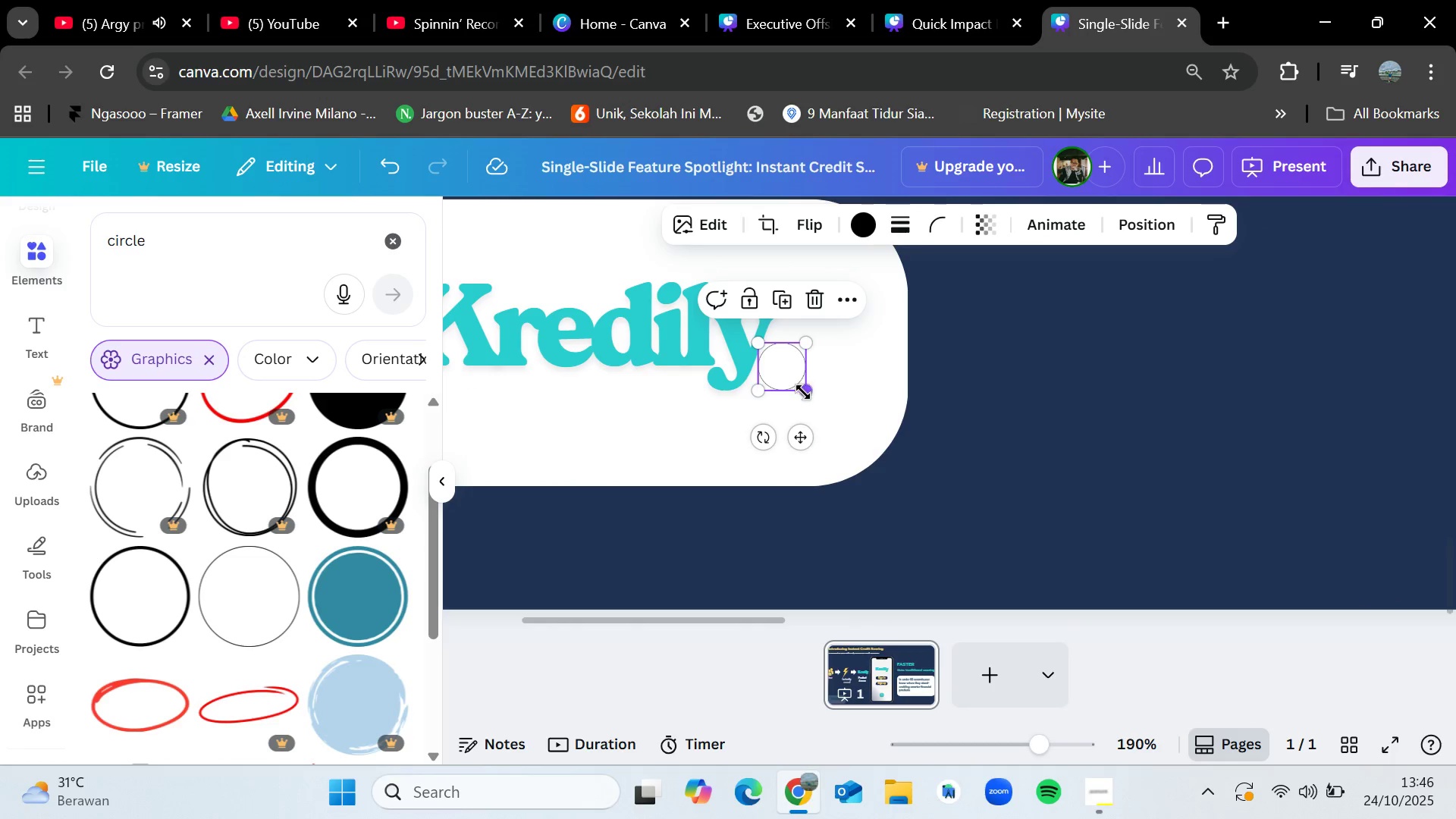 
left_click_drag(start_coordinate=[803, 392], to_coordinate=[778, 369])
 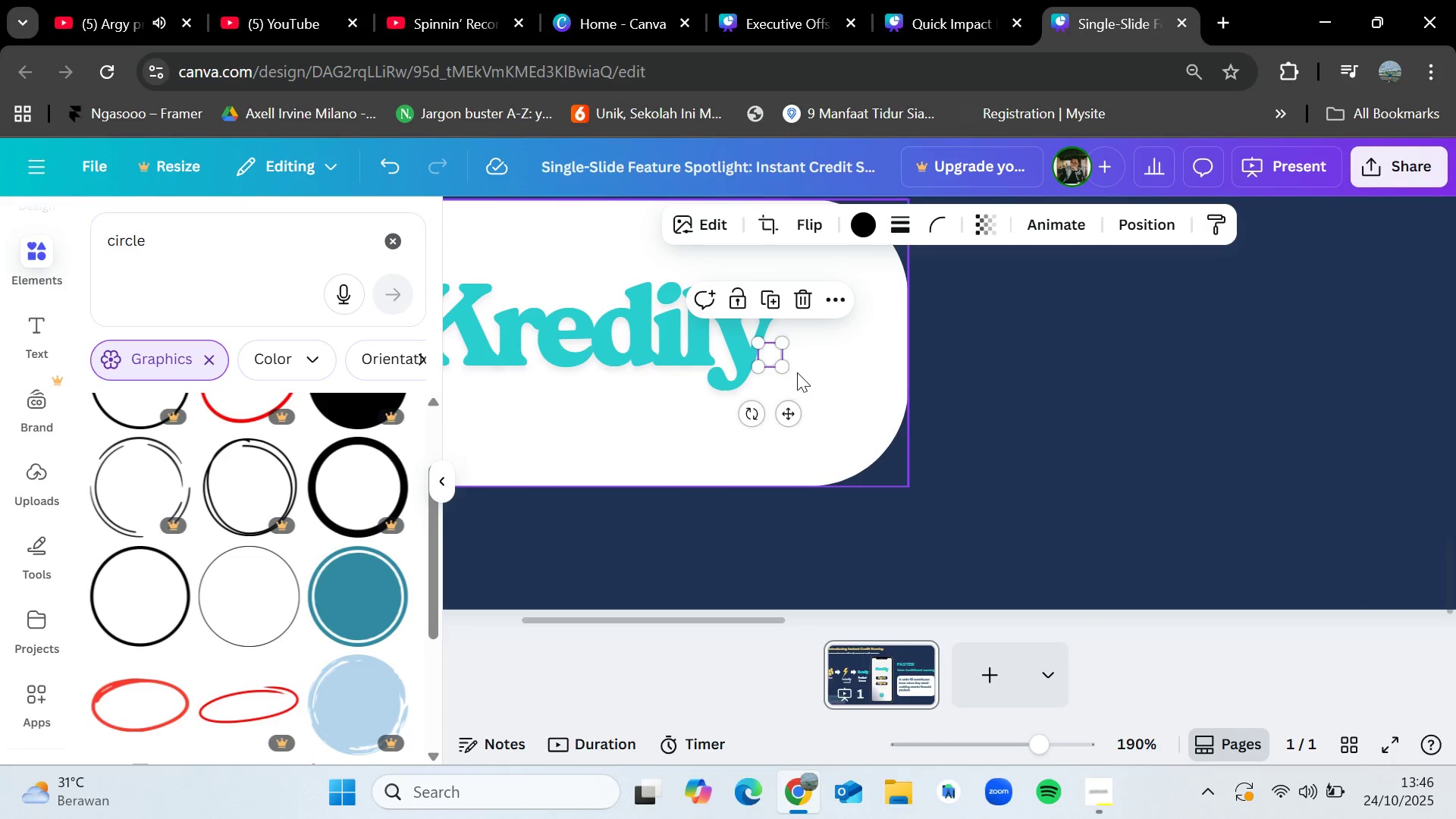 
left_click([797, 372])
 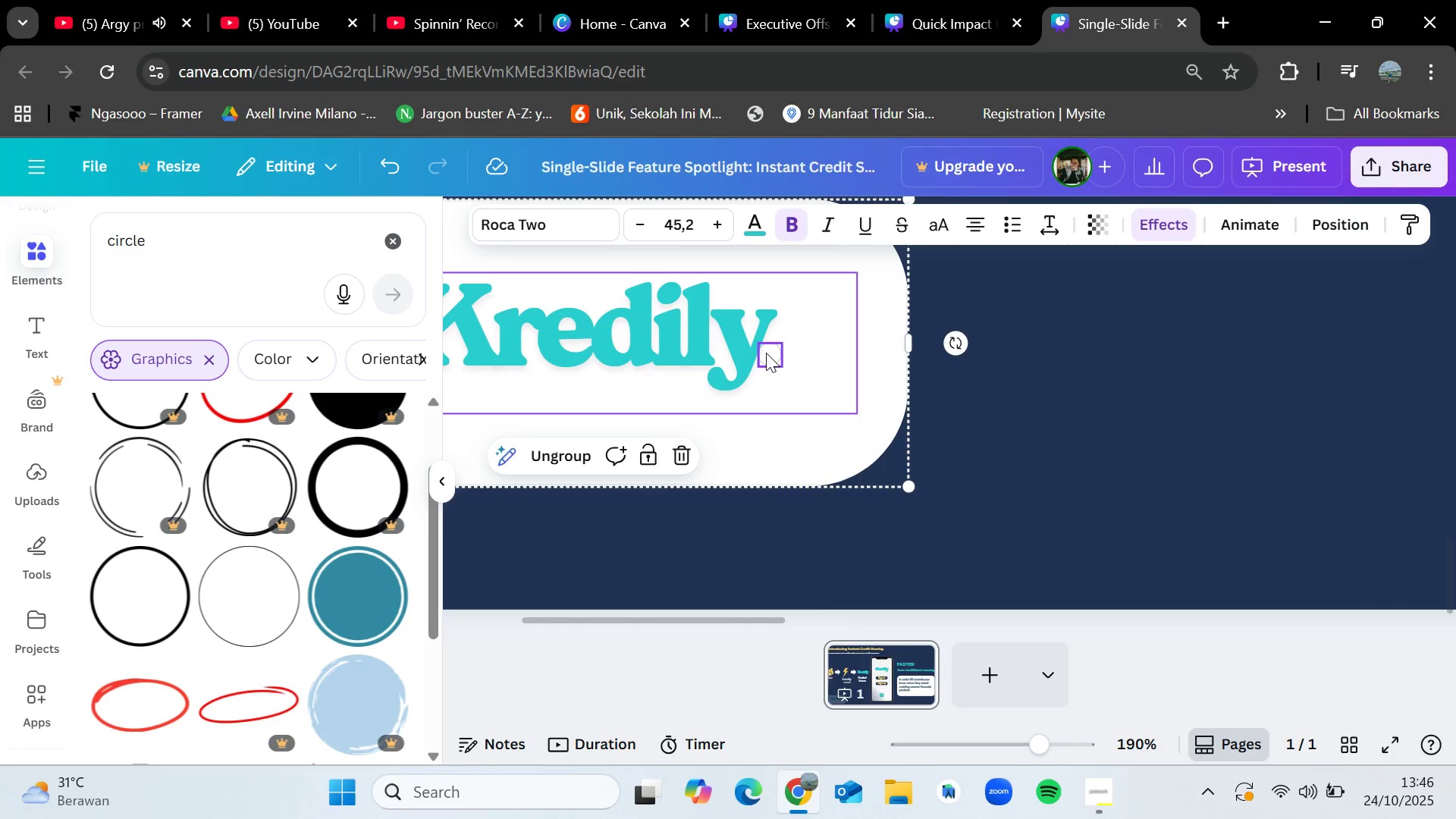 
left_click_drag(start_coordinate=[766, 353], to_coordinate=[767, 366])
 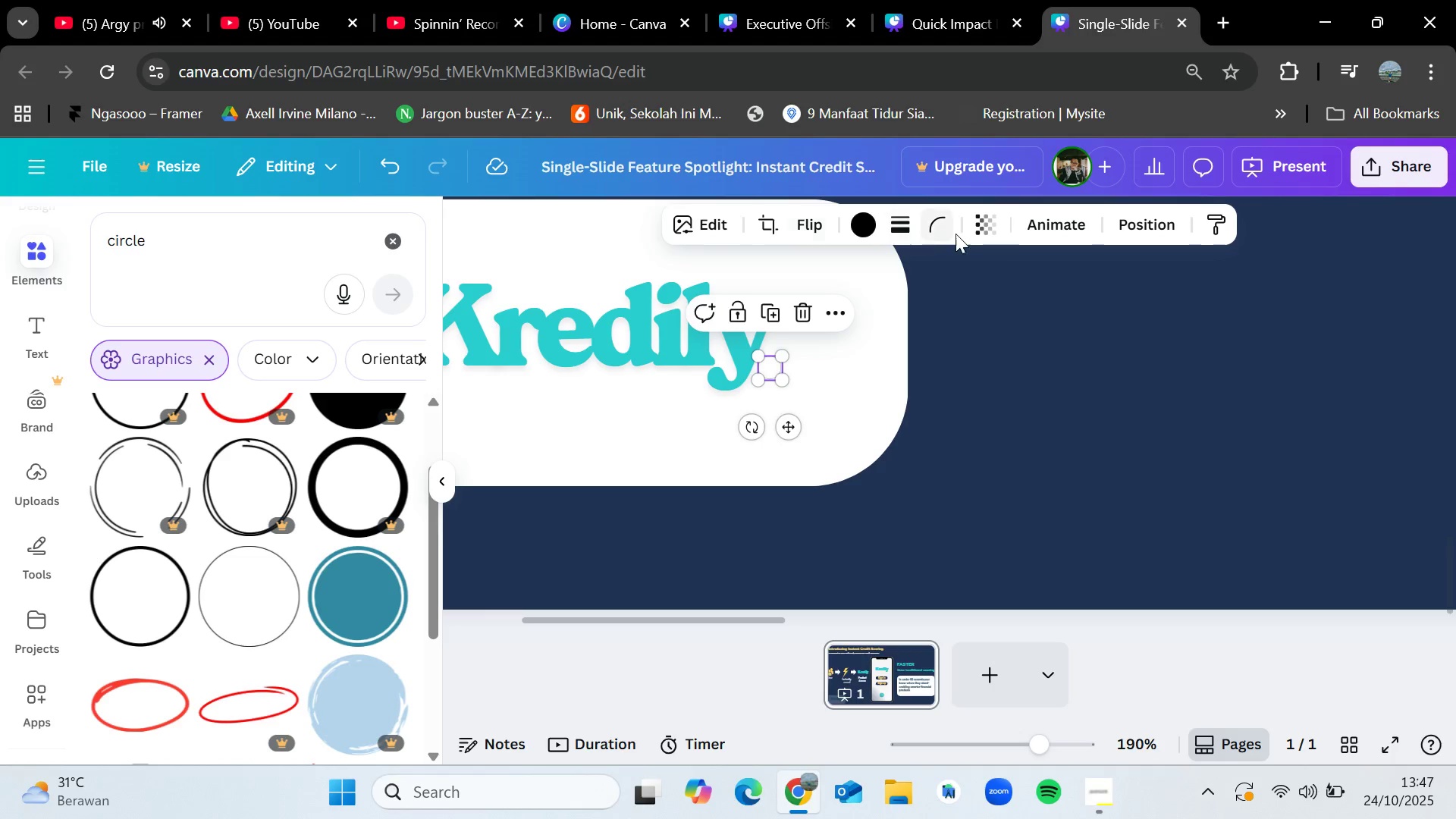 
left_click([897, 231])
 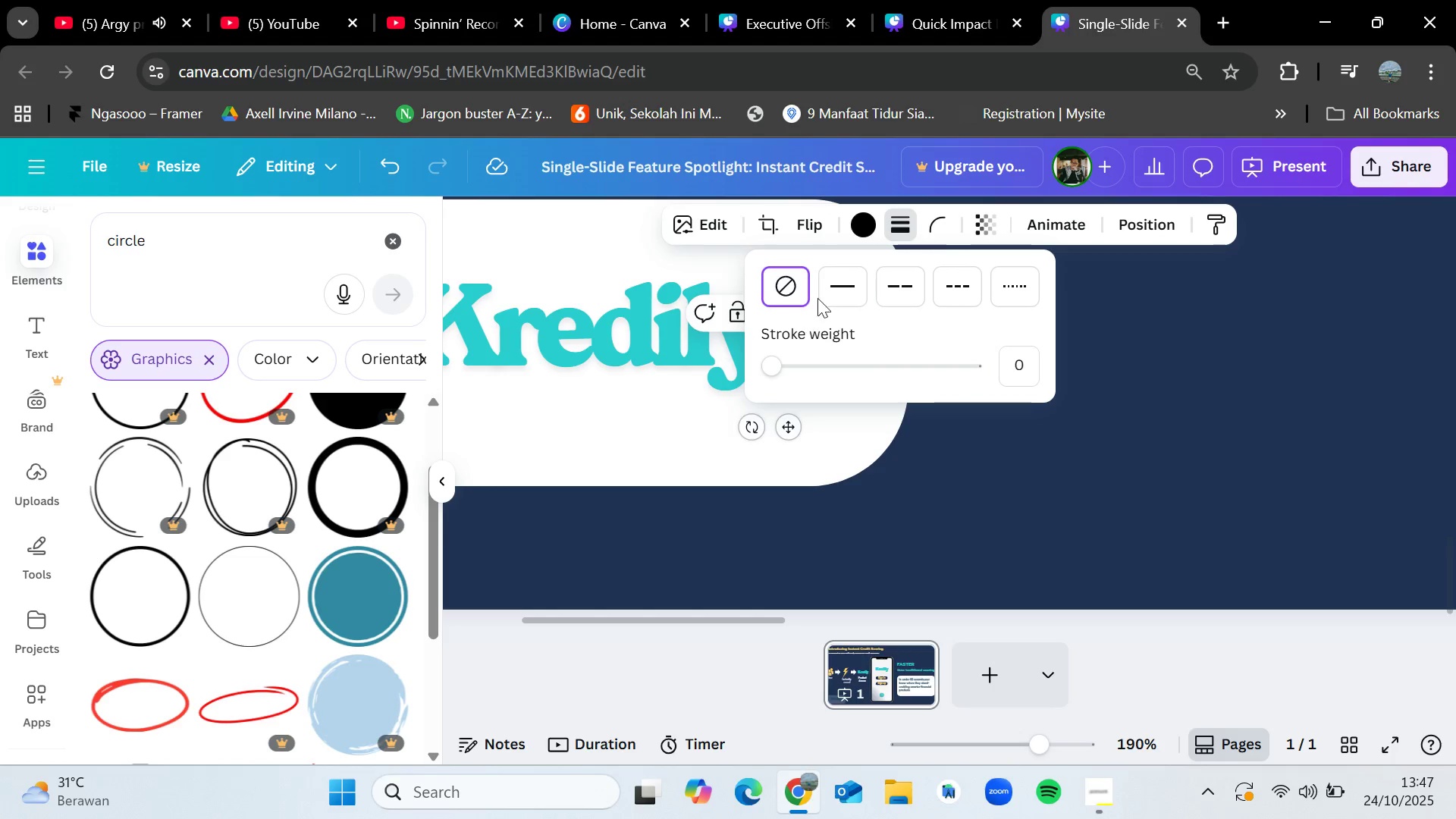 
left_click([821, 281])
 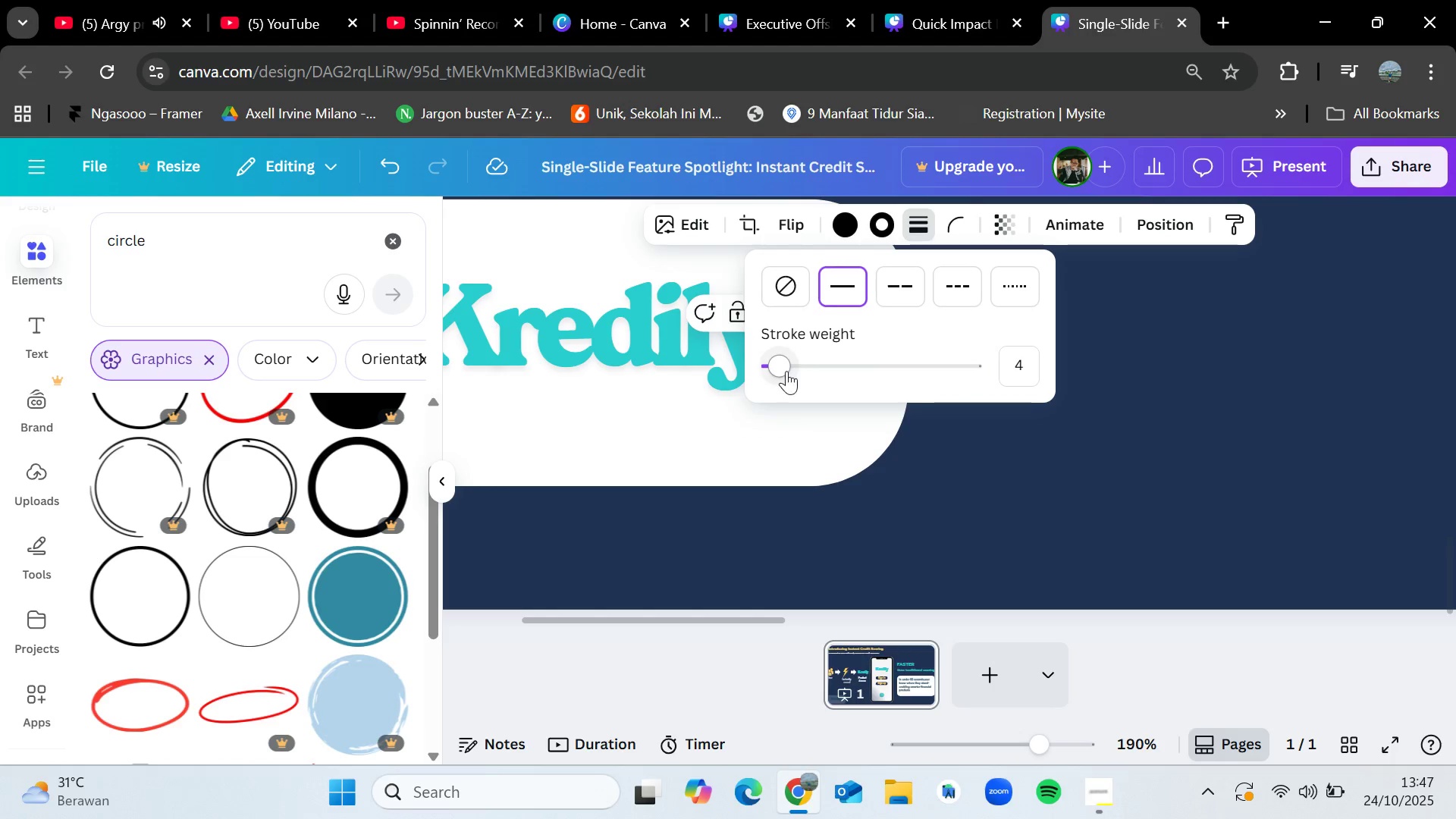 
left_click_drag(start_coordinate=[783, 375], to_coordinate=[799, 371])
 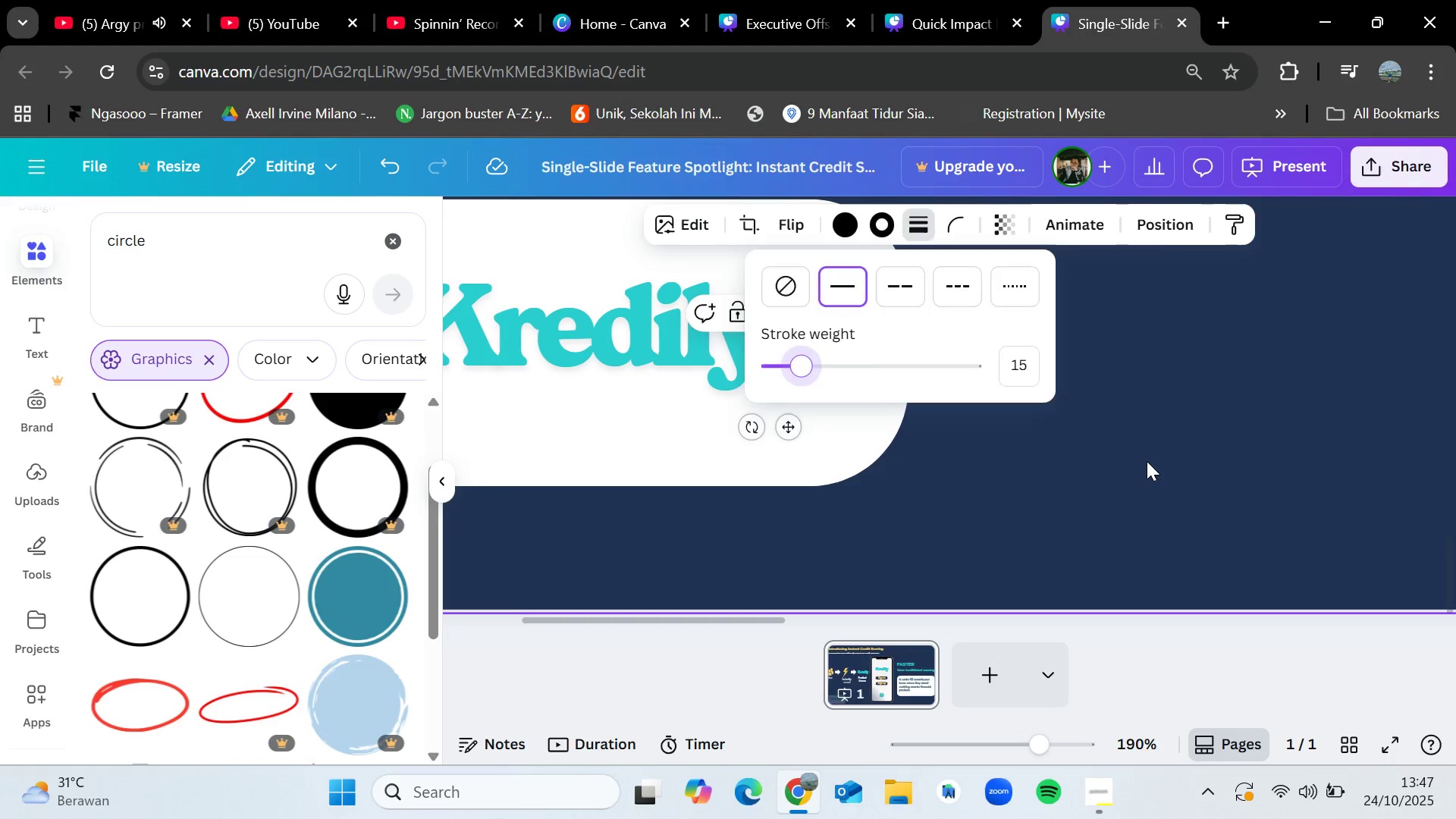 
left_click([1147, 461])
 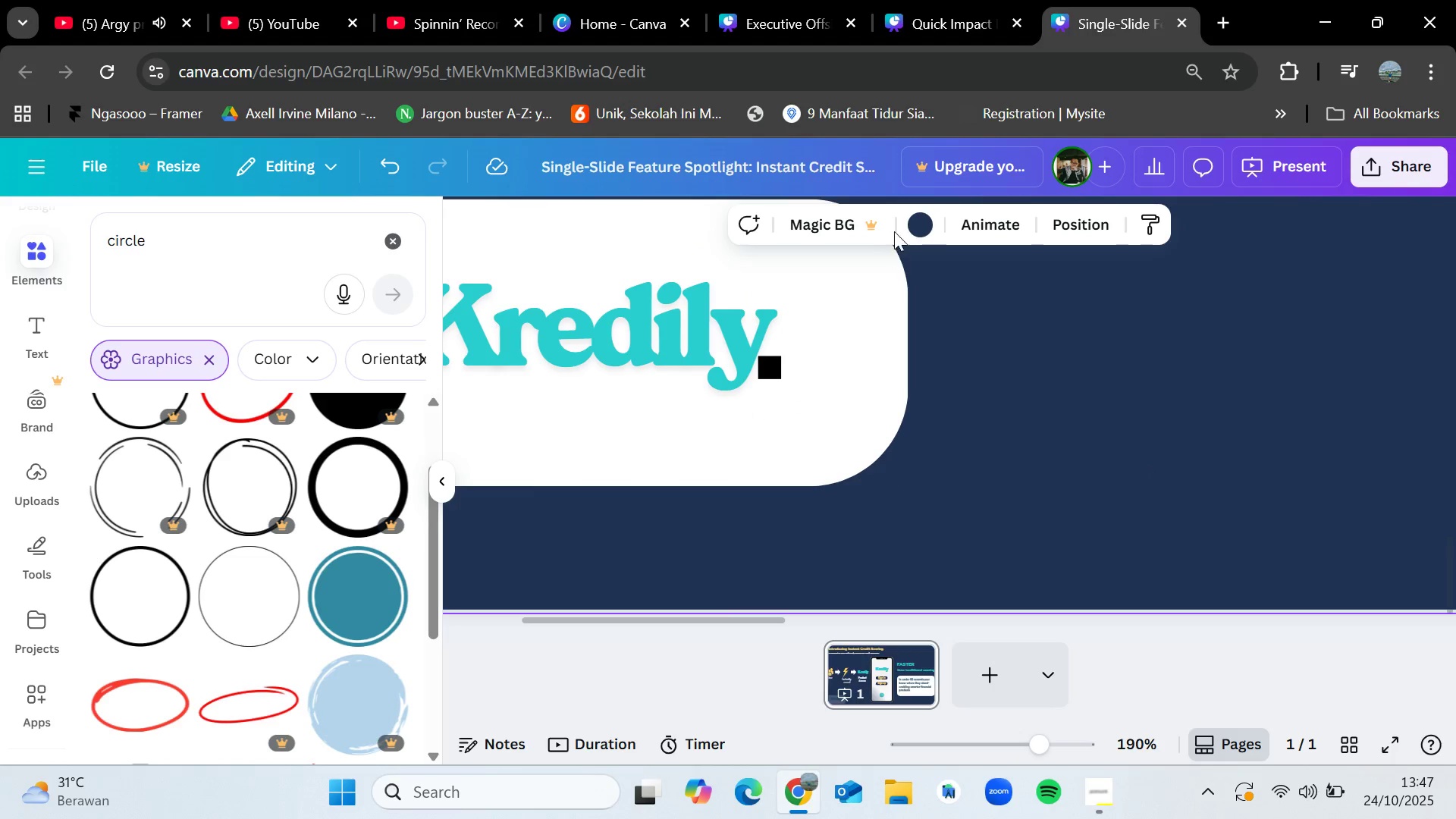 
left_click([918, 218])
 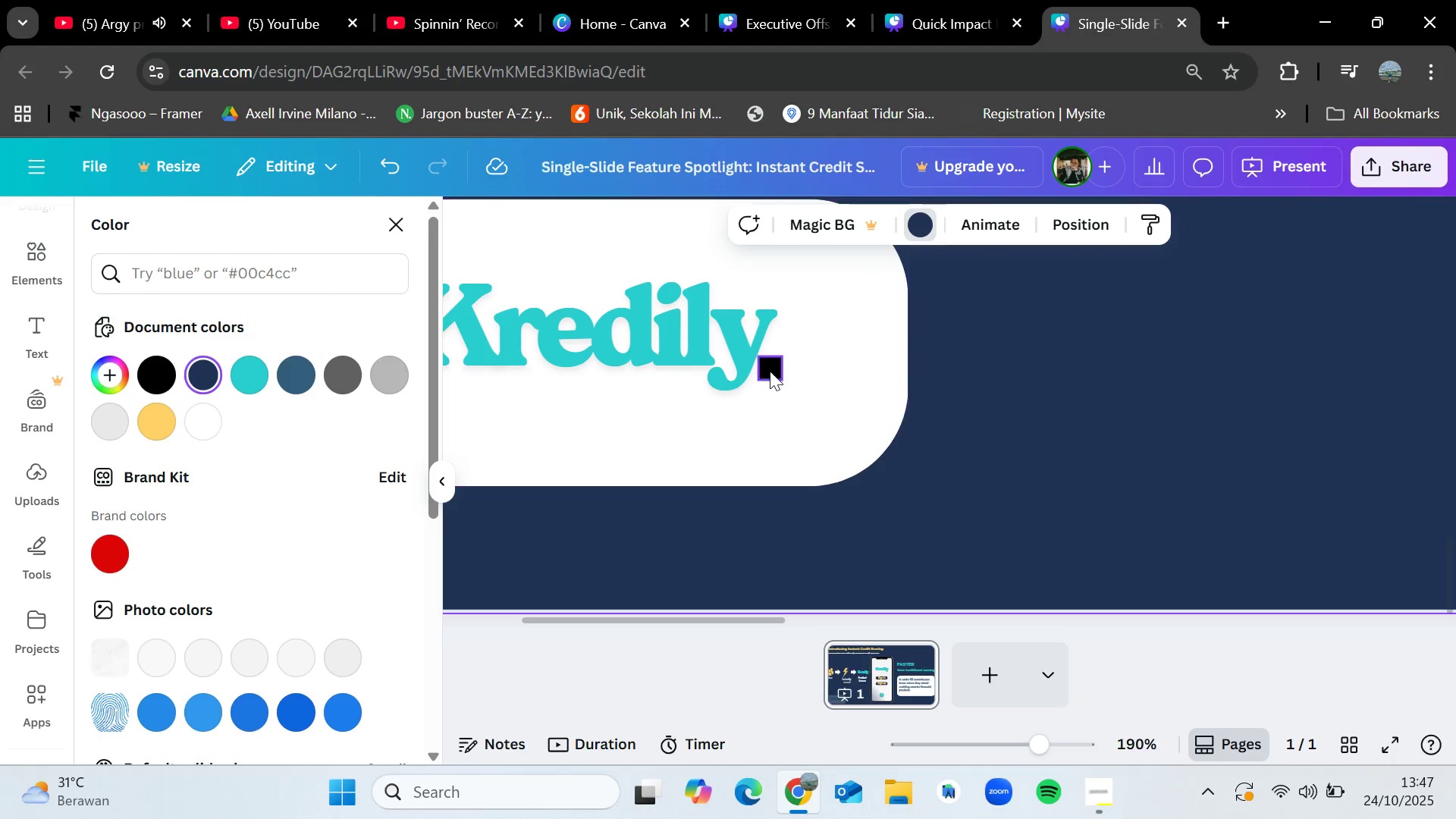 
left_click([770, 371])
 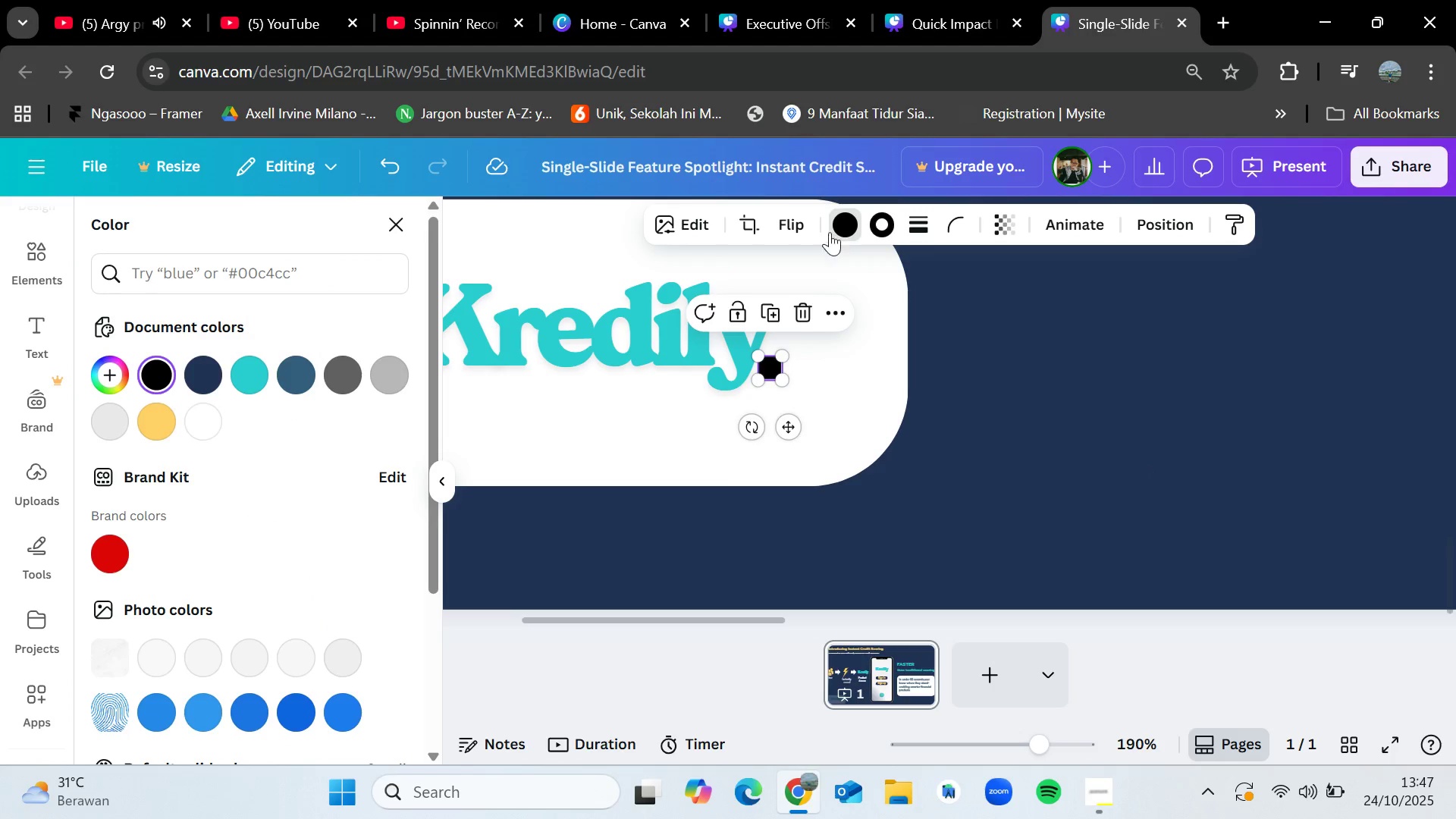 
left_click([839, 228])
 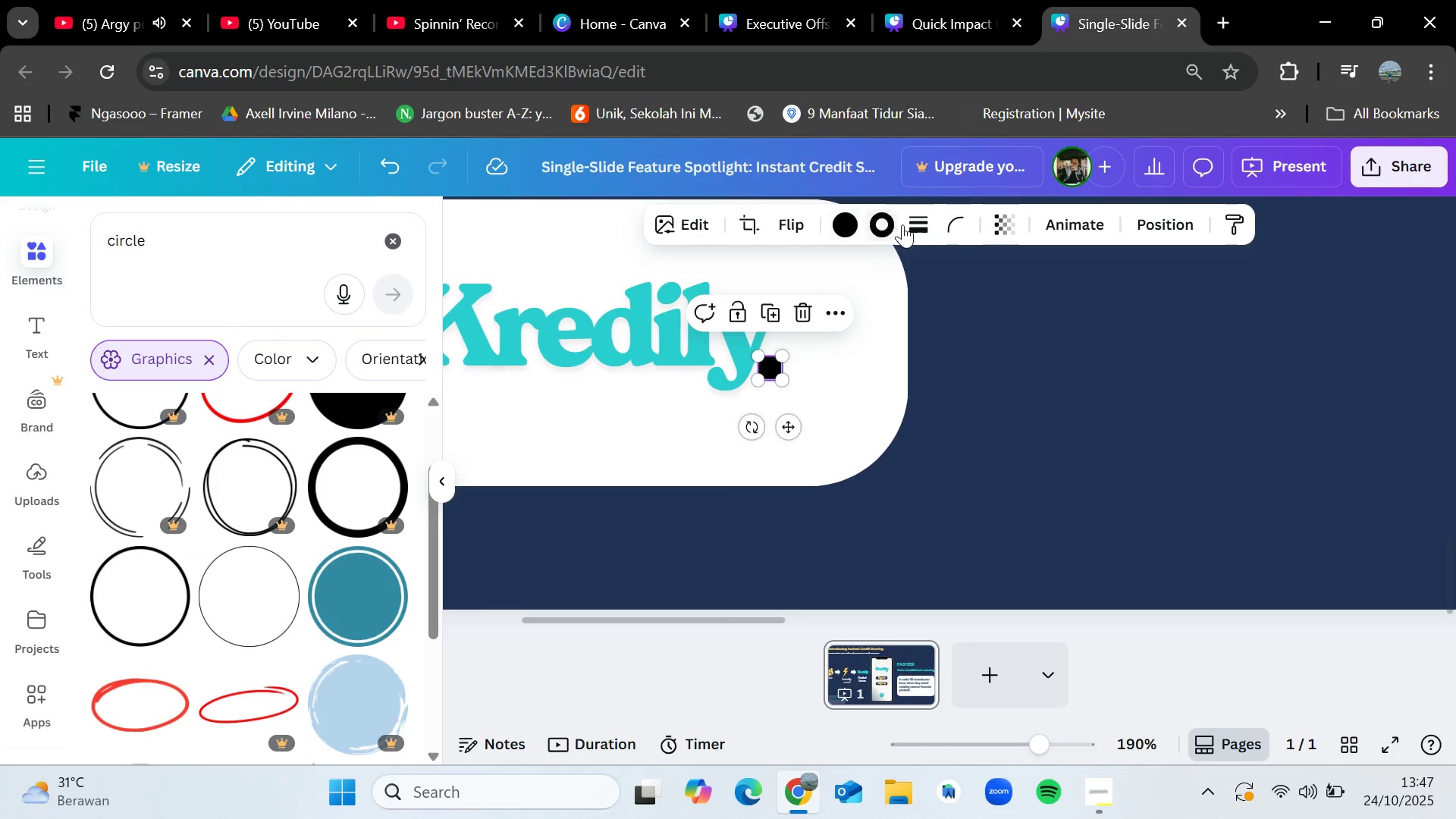 
left_click([912, 222])
 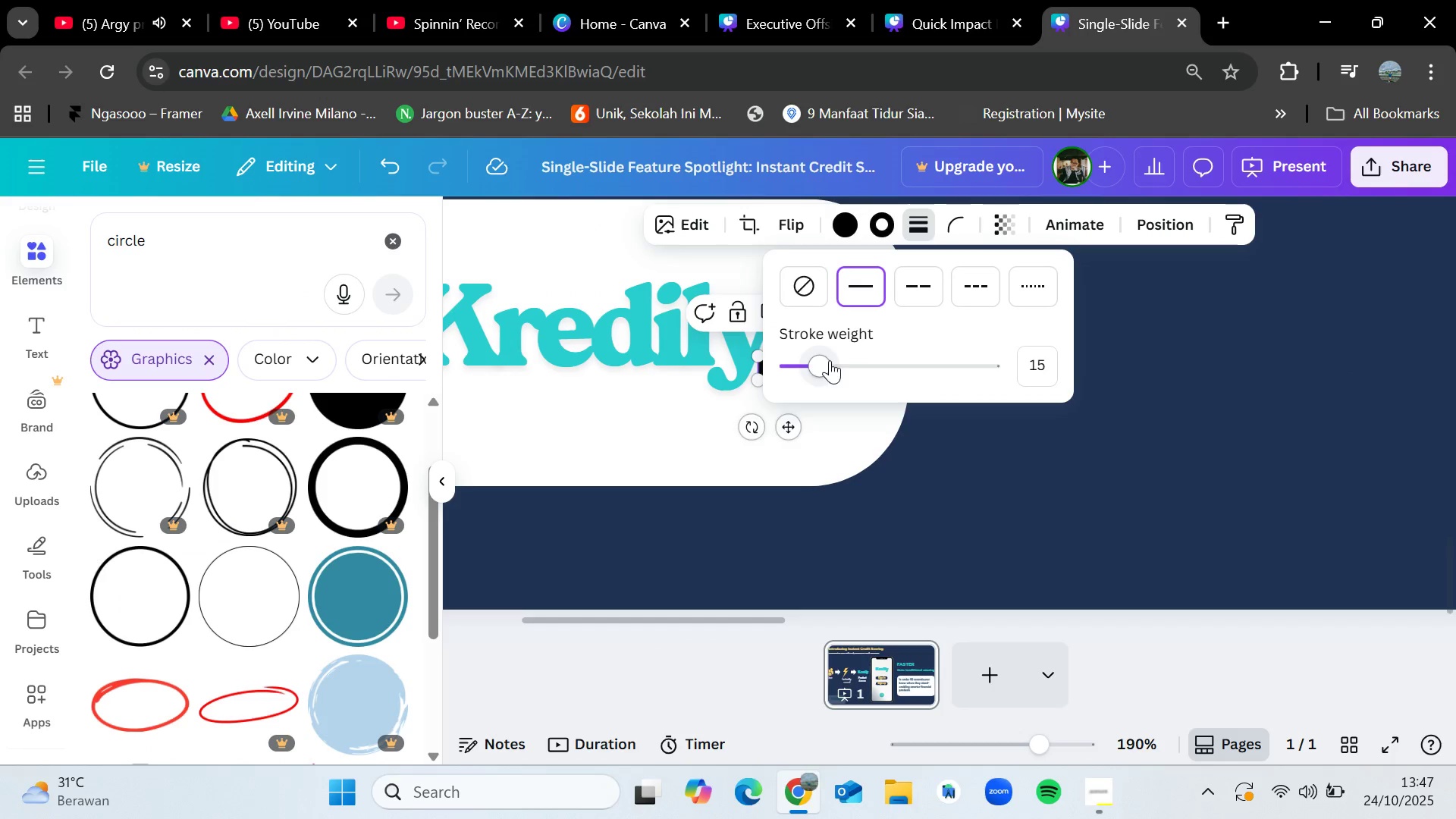 
left_click_drag(start_coordinate=[827, 361], to_coordinate=[771, 366])
 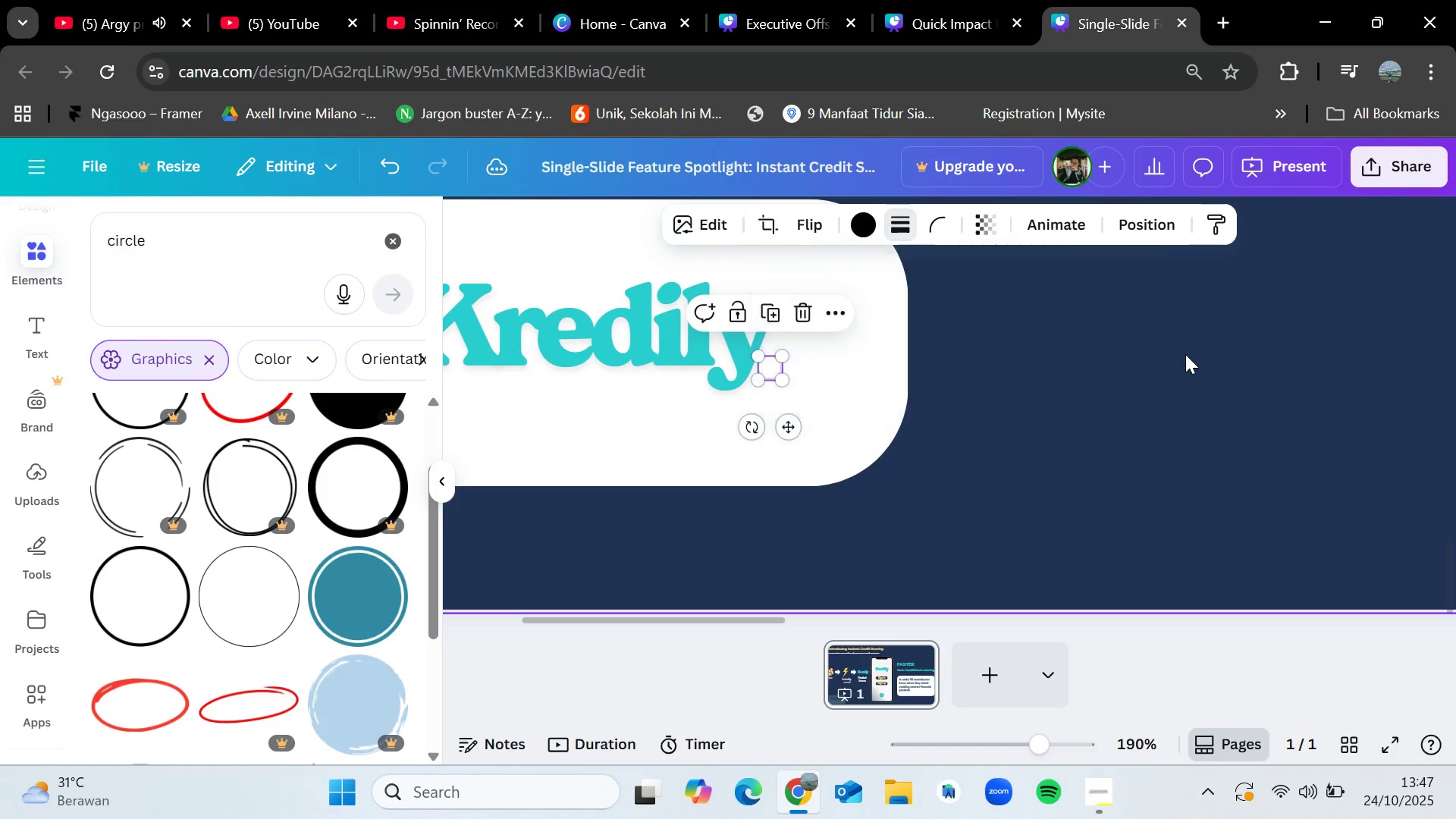 
left_click([1185, 354])
 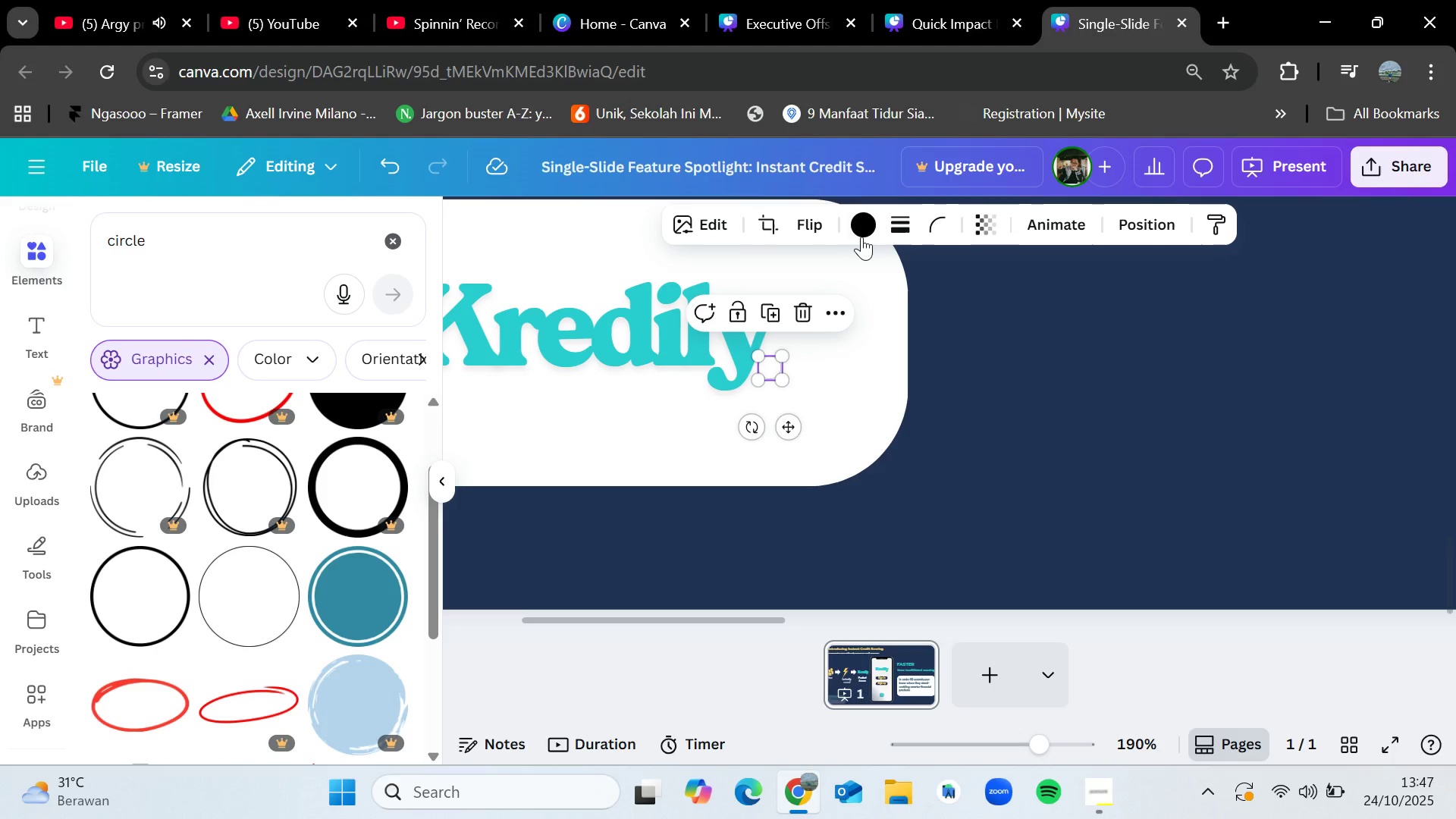 
left_click([896, 228])
 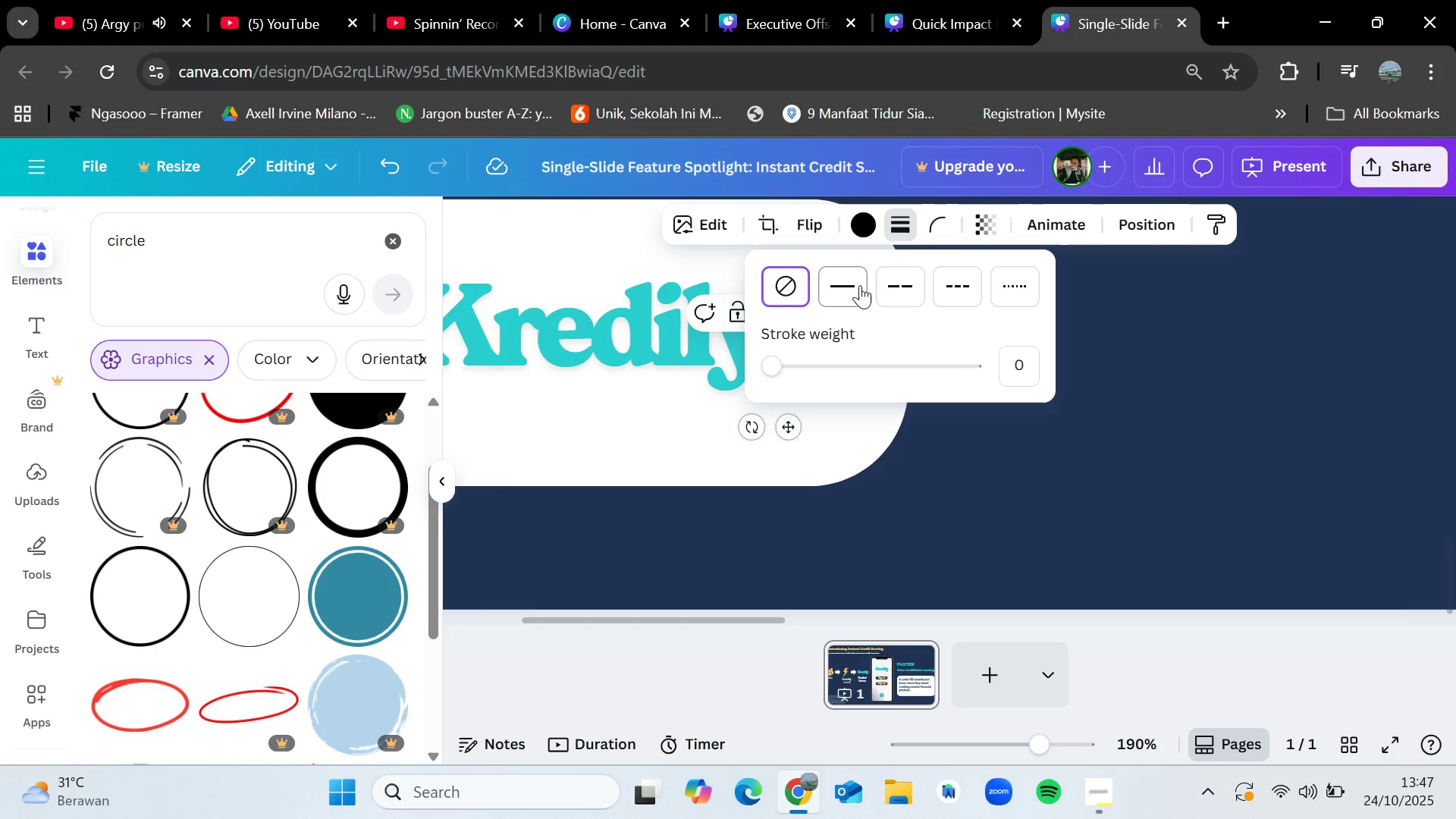 
left_click([855, 287])
 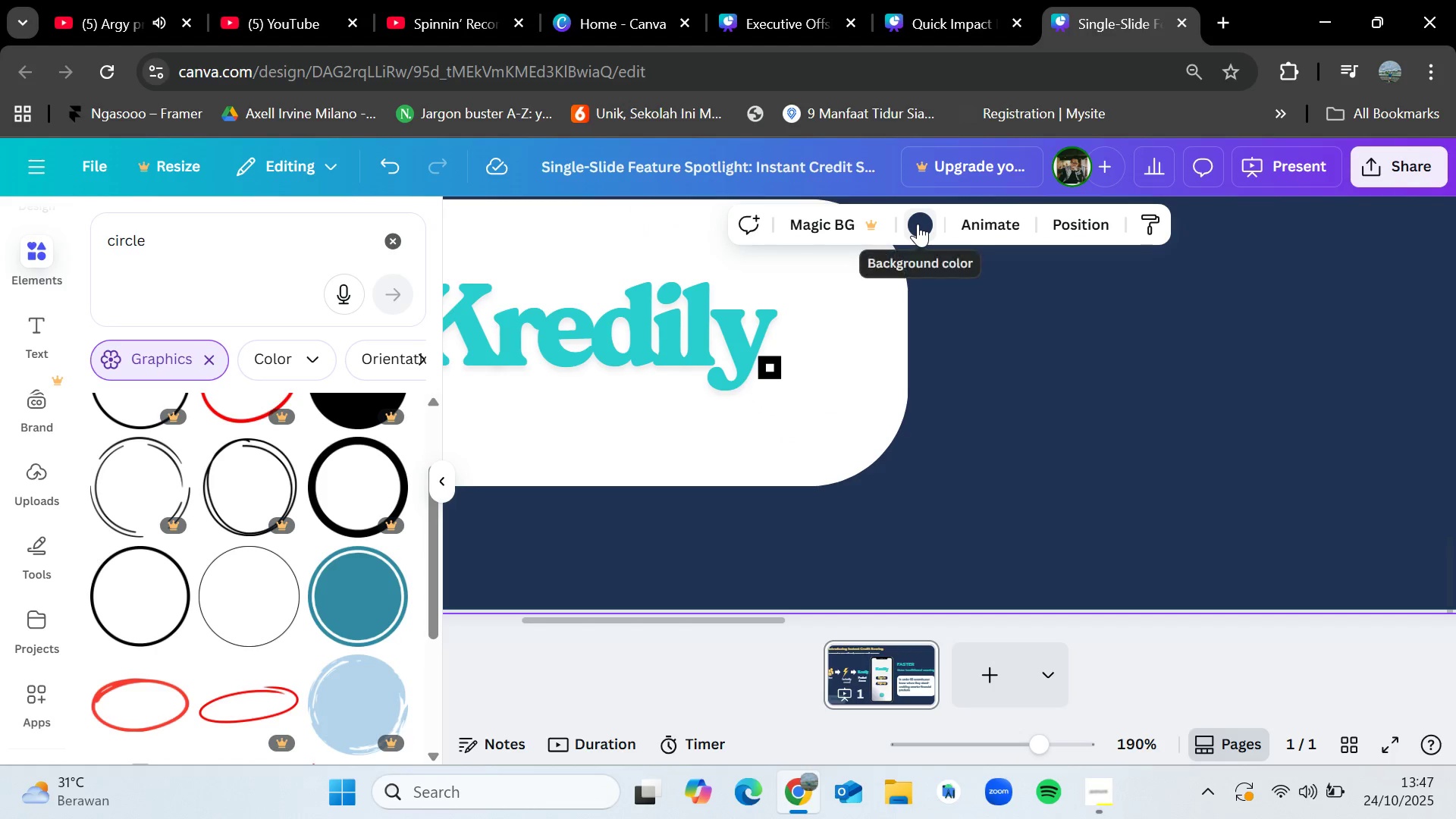 
left_click([918, 224])
 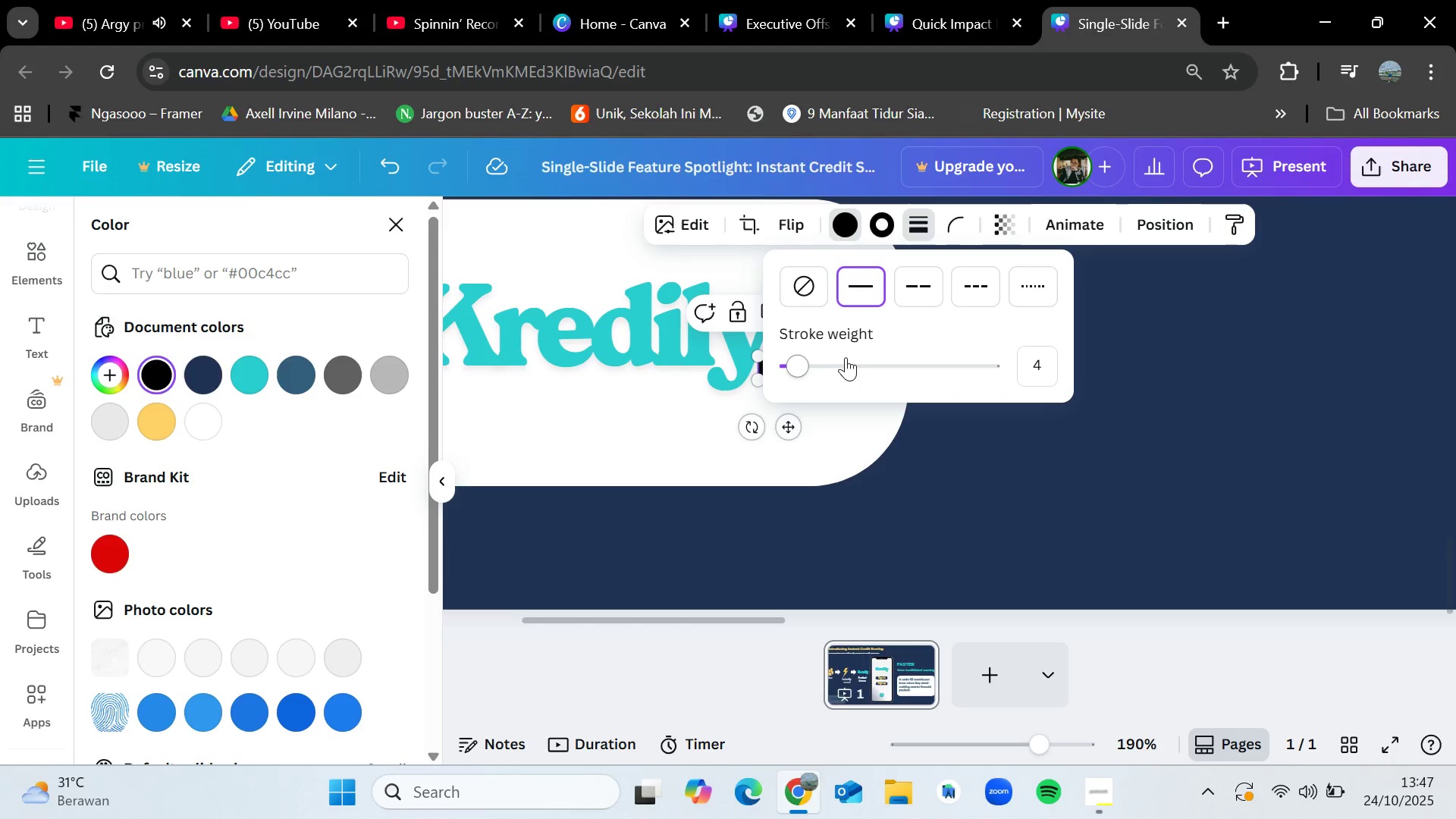 
left_click_drag(start_coordinate=[799, 362], to_coordinate=[789, 364])
 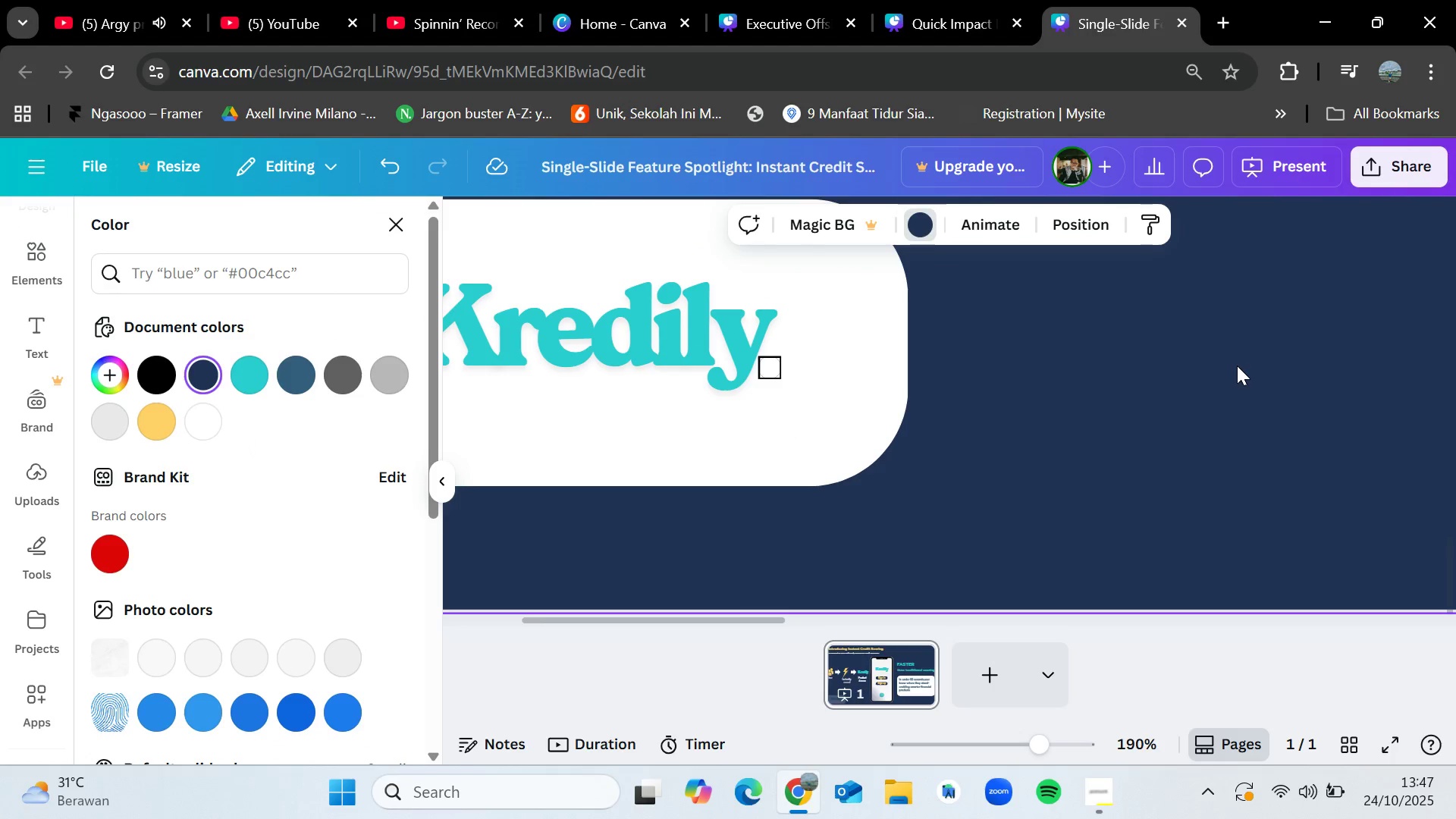 
double_click([1237, 366])
 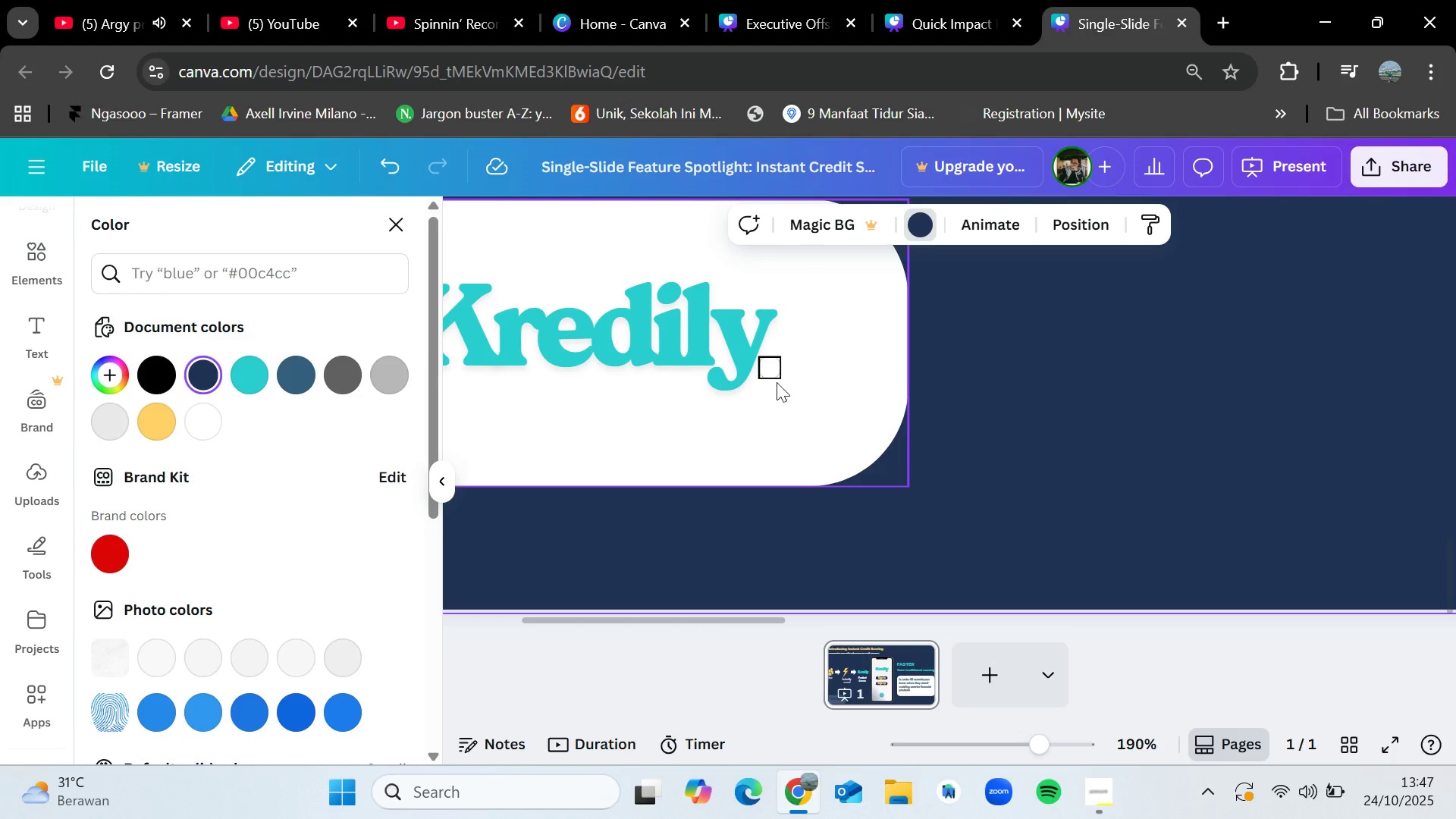 
left_click([774, 372])
 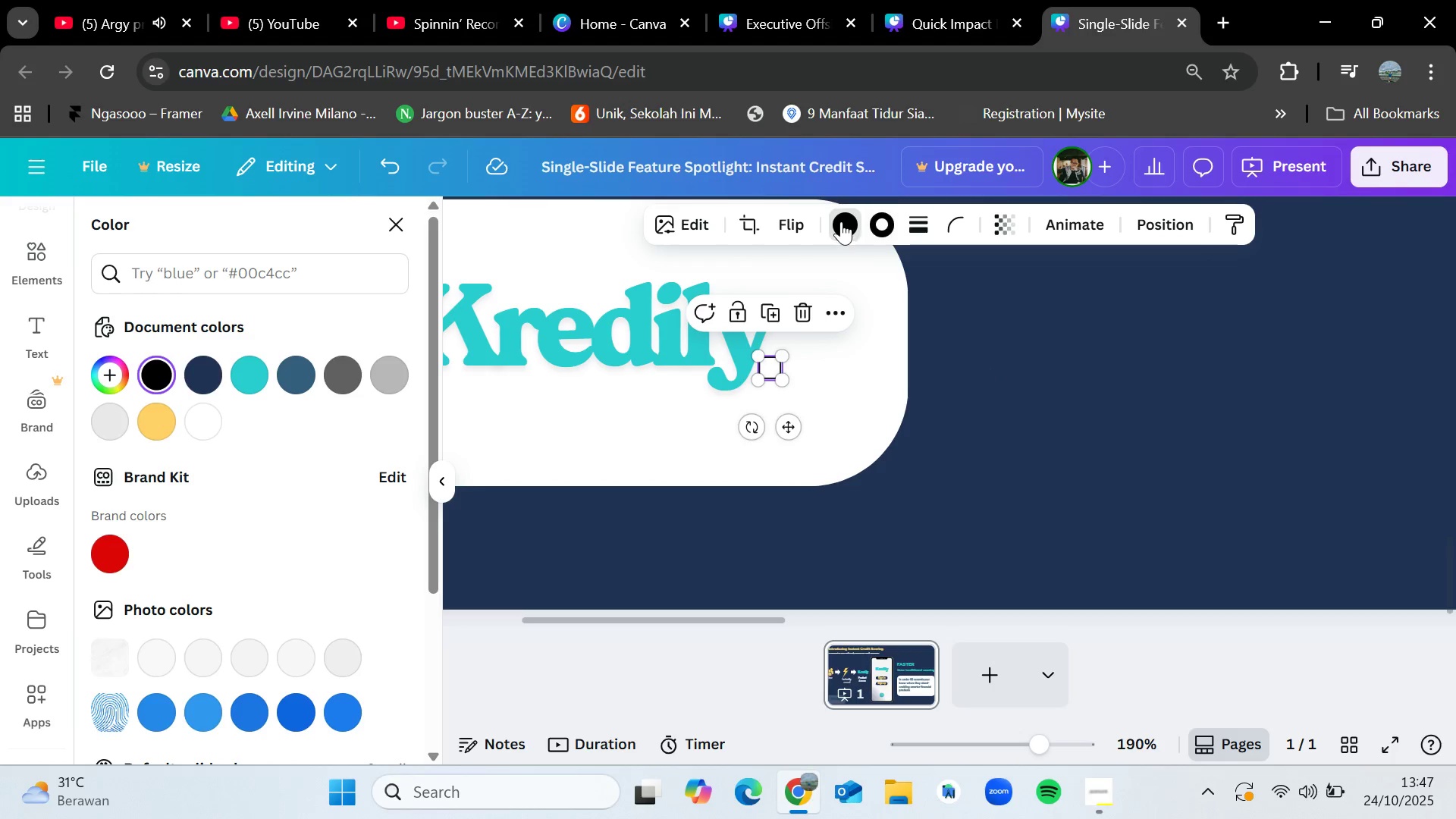 
left_click([841, 221])
 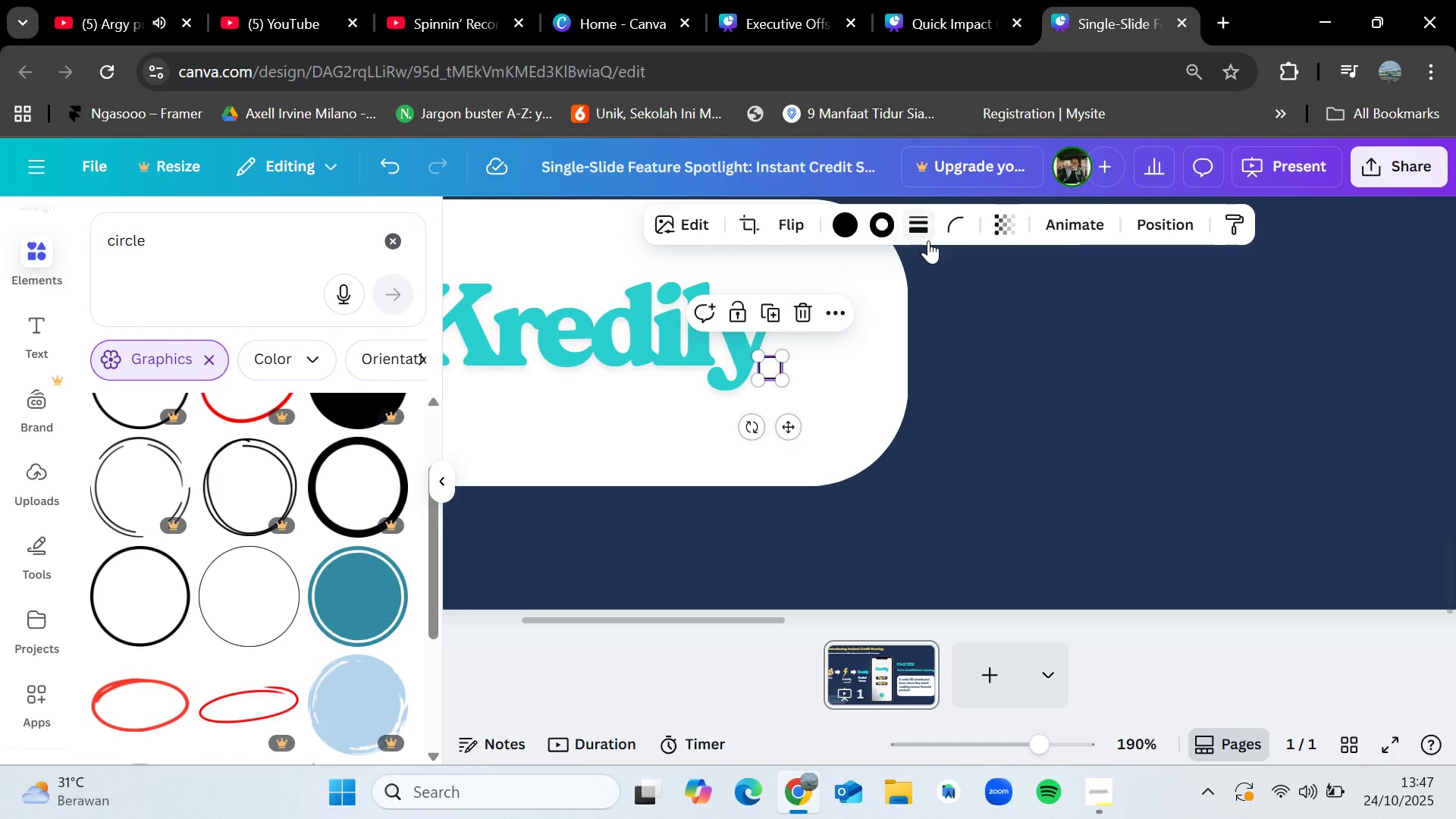 
left_click([883, 222])
 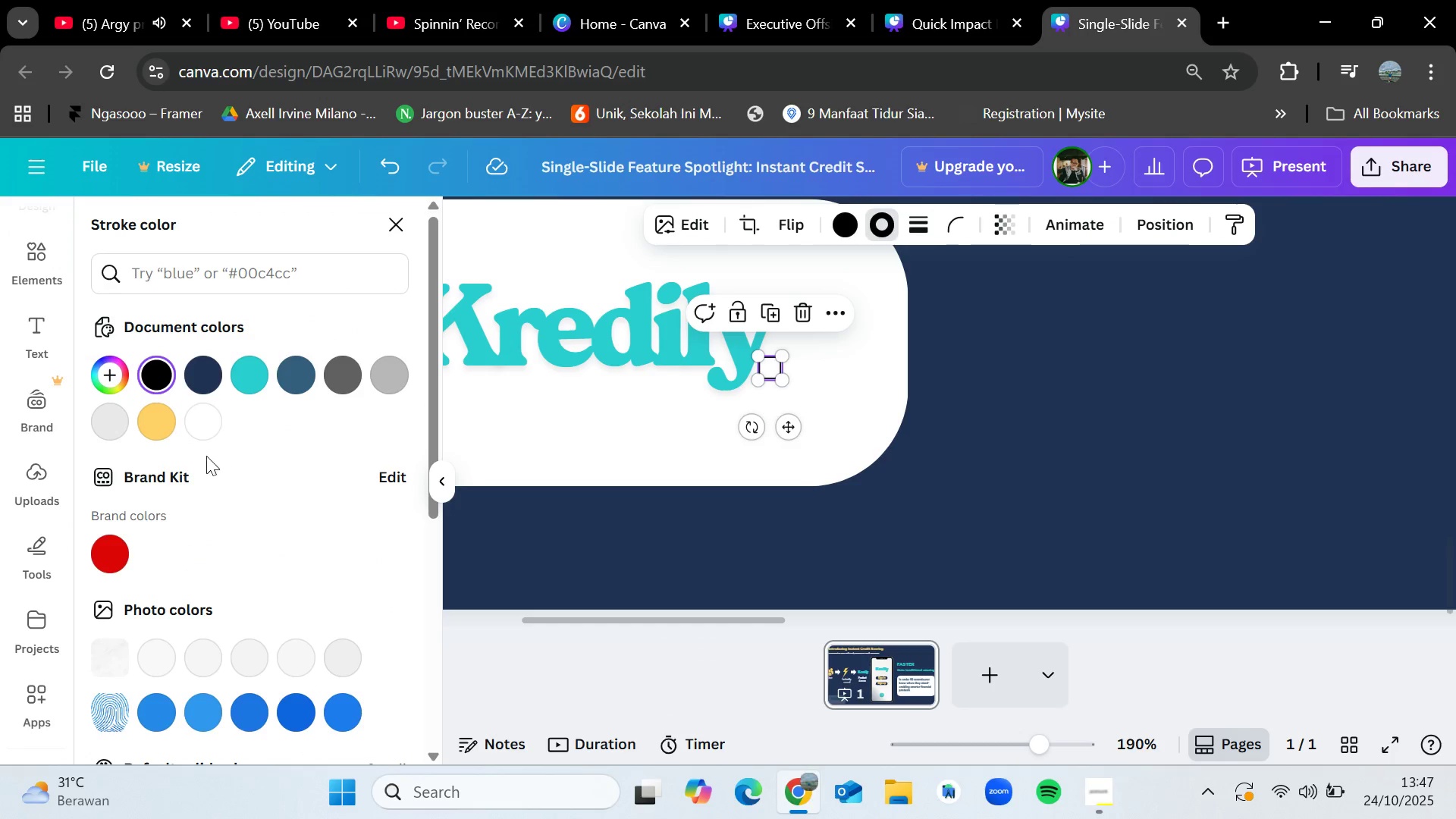 
left_click([207, 430])
 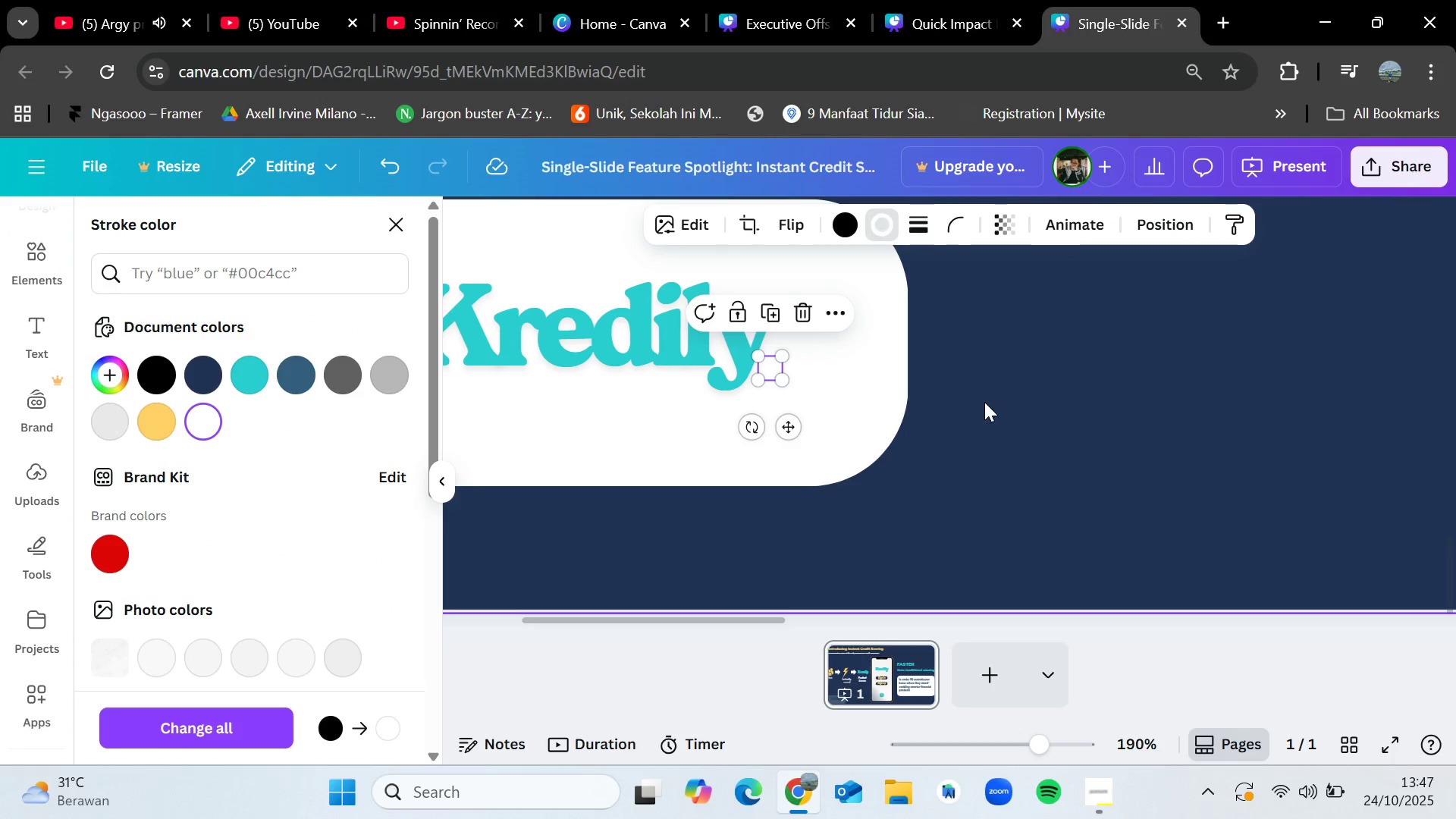 
left_click([984, 402])
 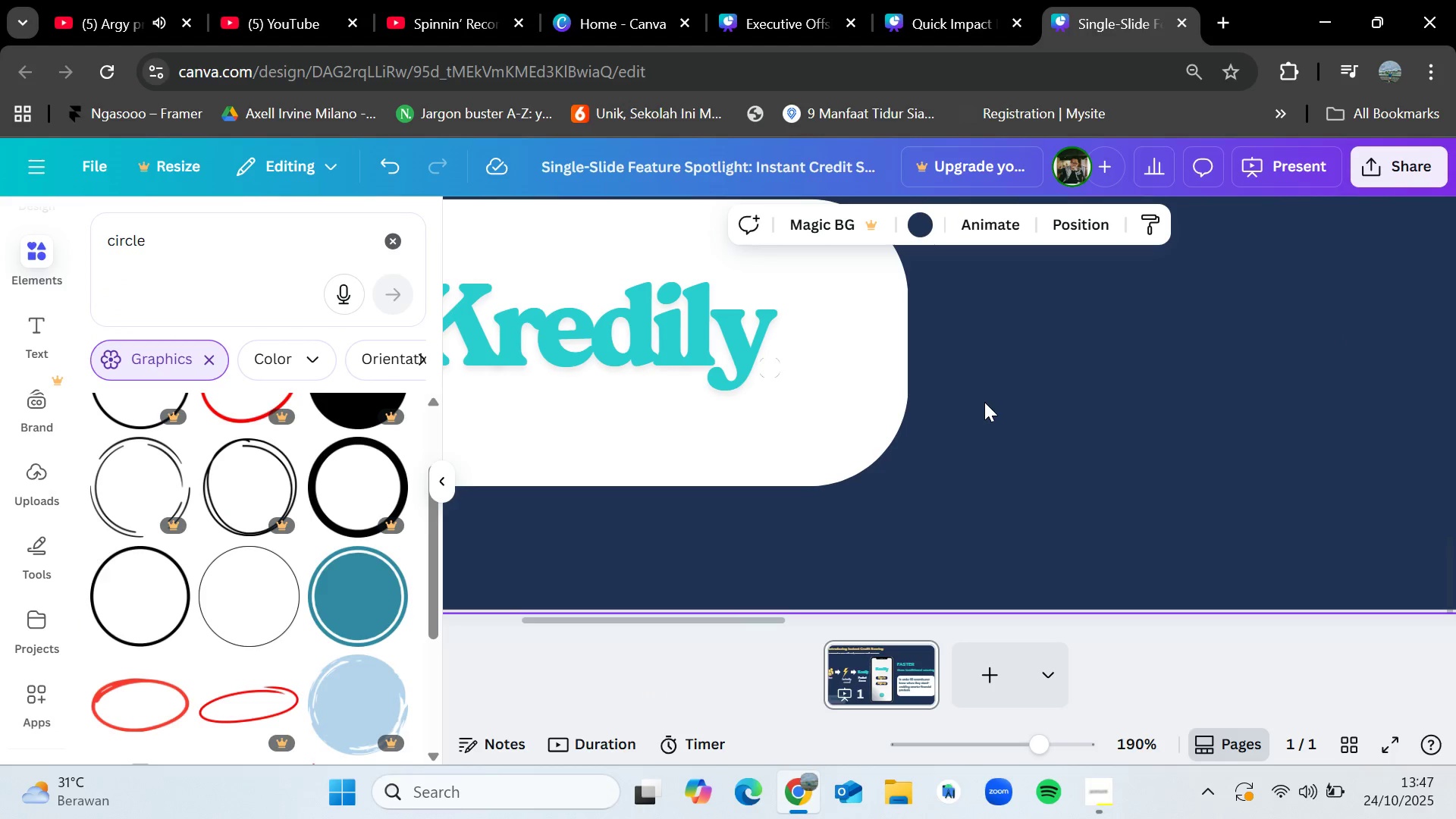 
left_click([984, 402])
 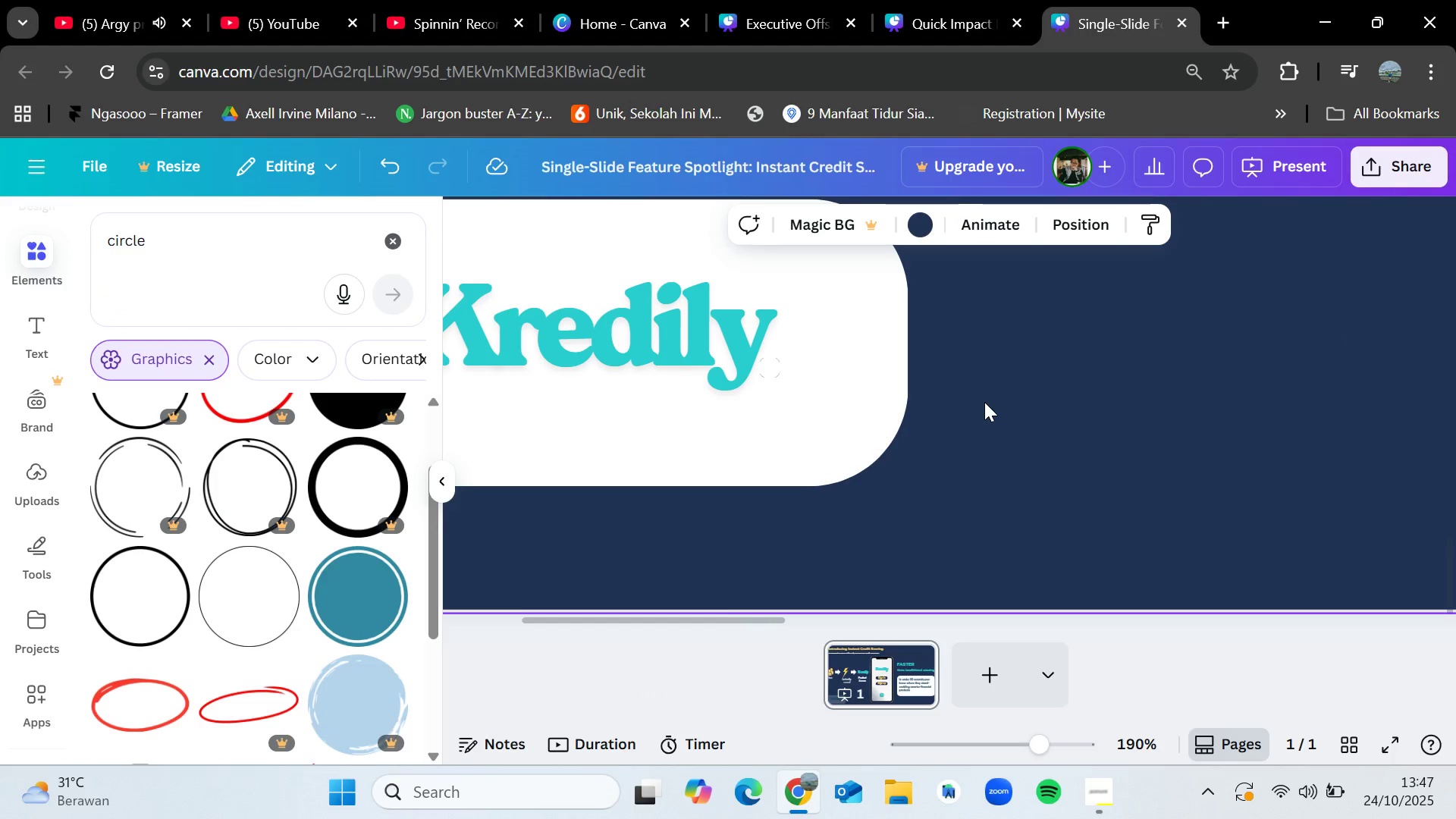 
key(Control+Z)
 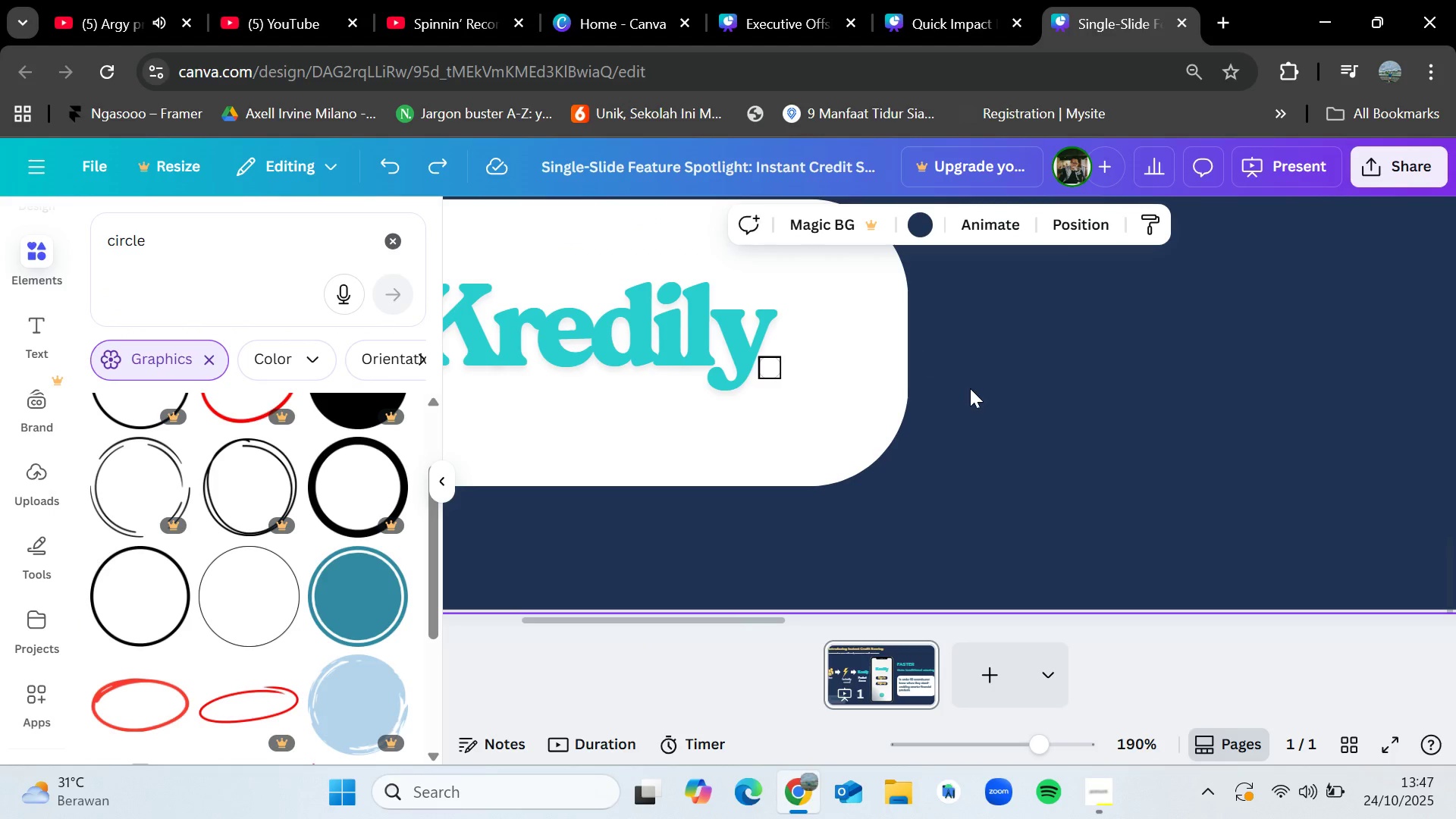 
left_click([970, 388])
 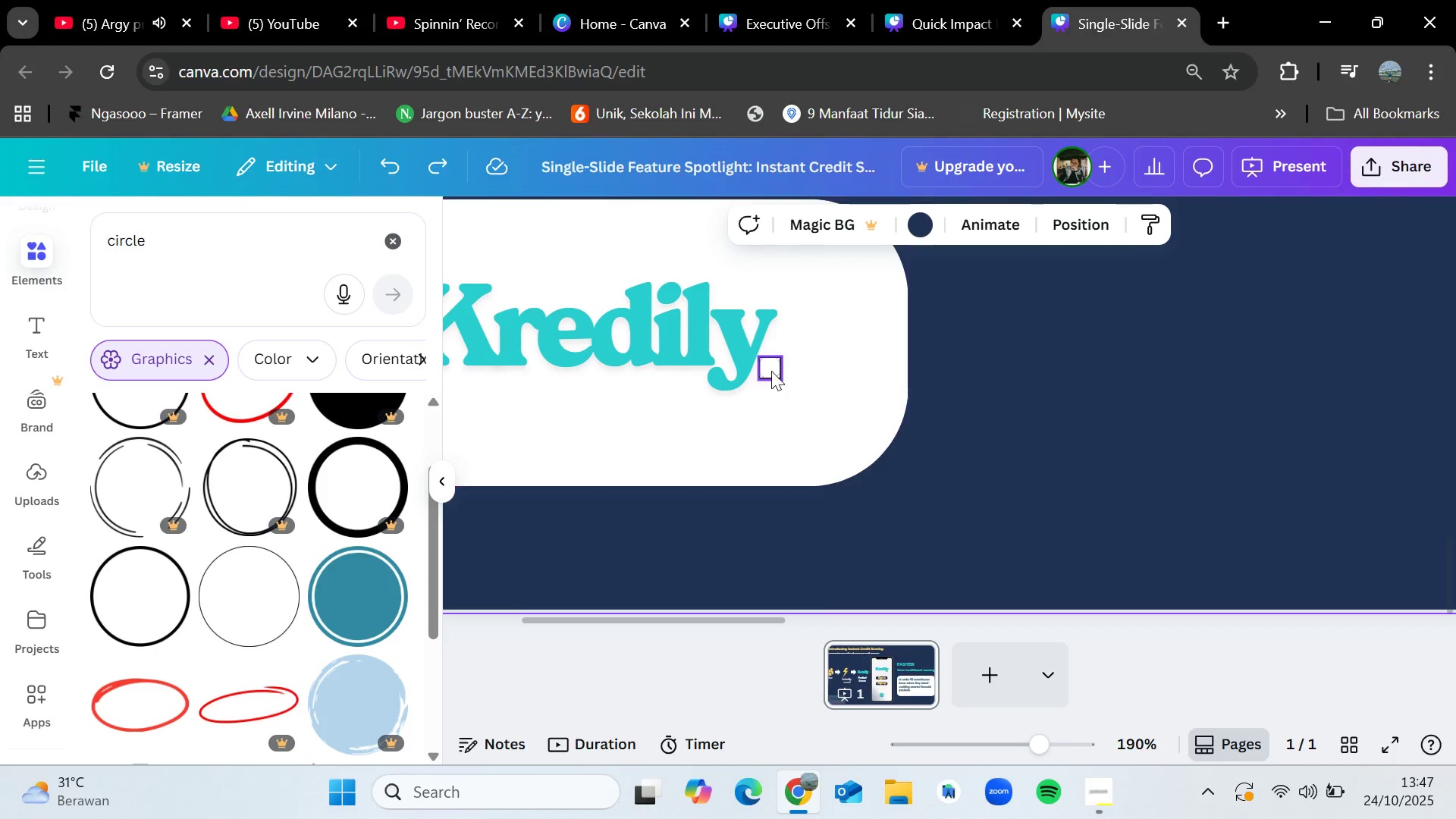 
left_click([767, 369])
 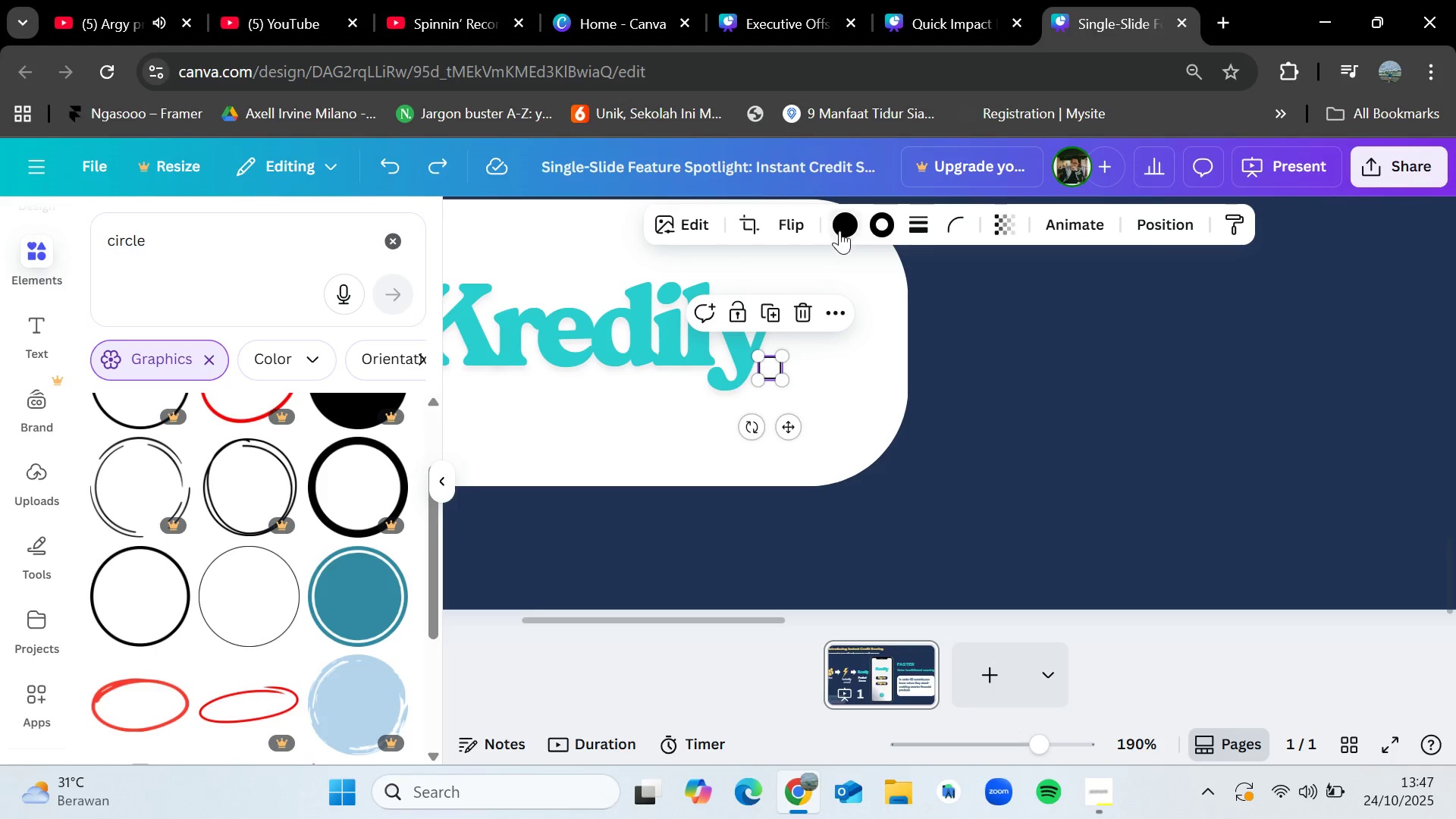 
left_click([839, 231])
 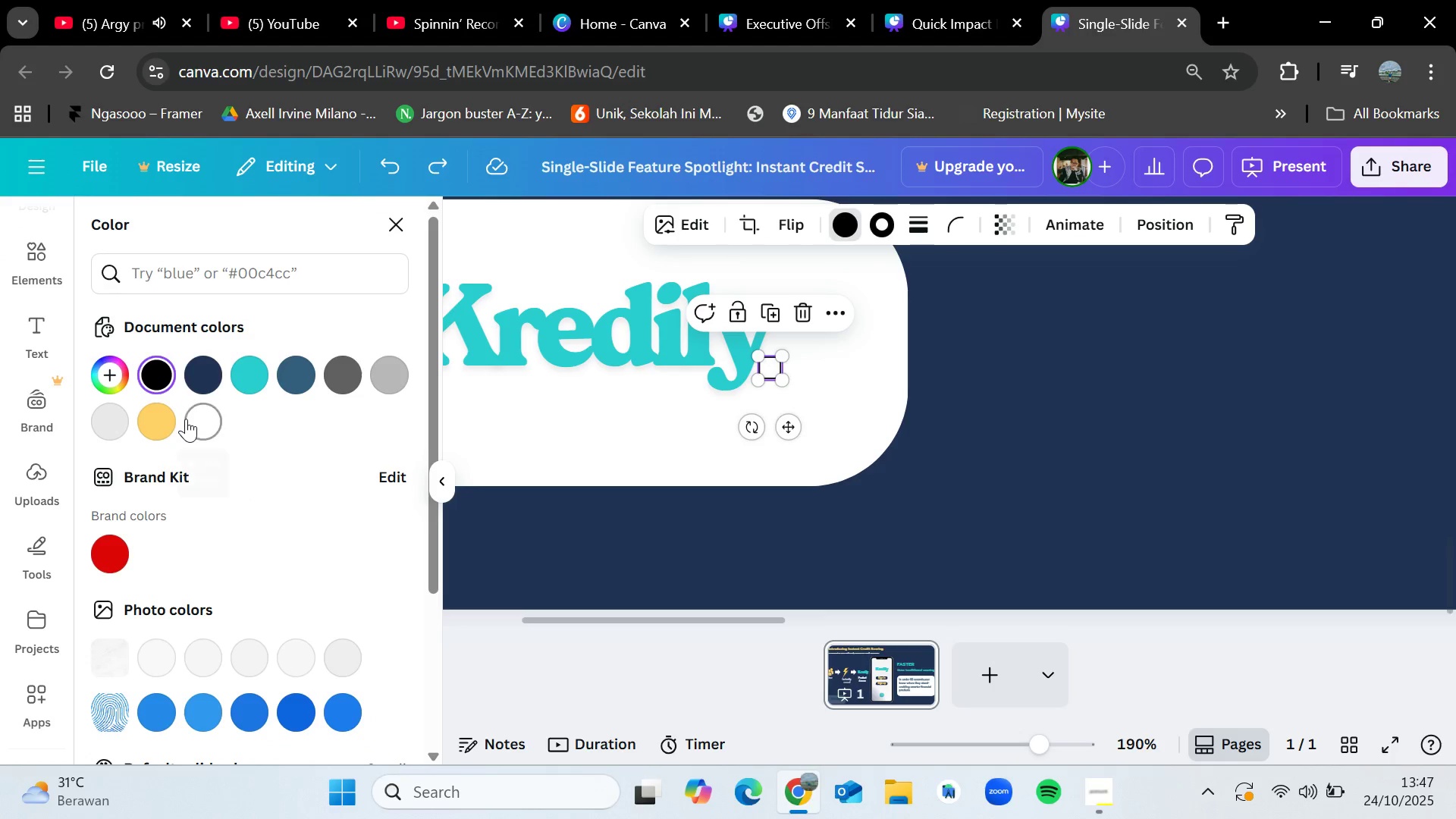 
left_click([209, 419])
 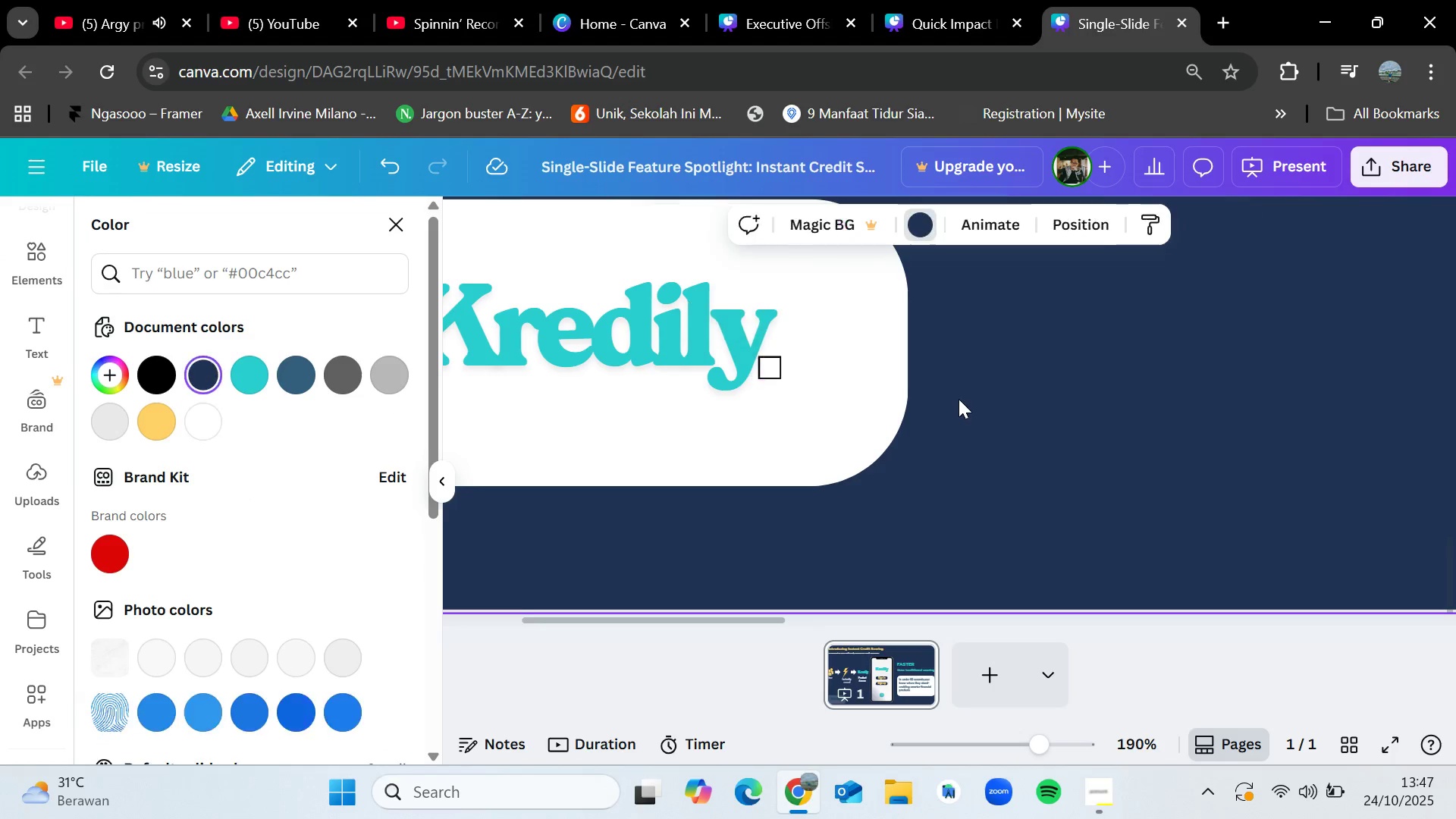 
double_click([959, 399])
 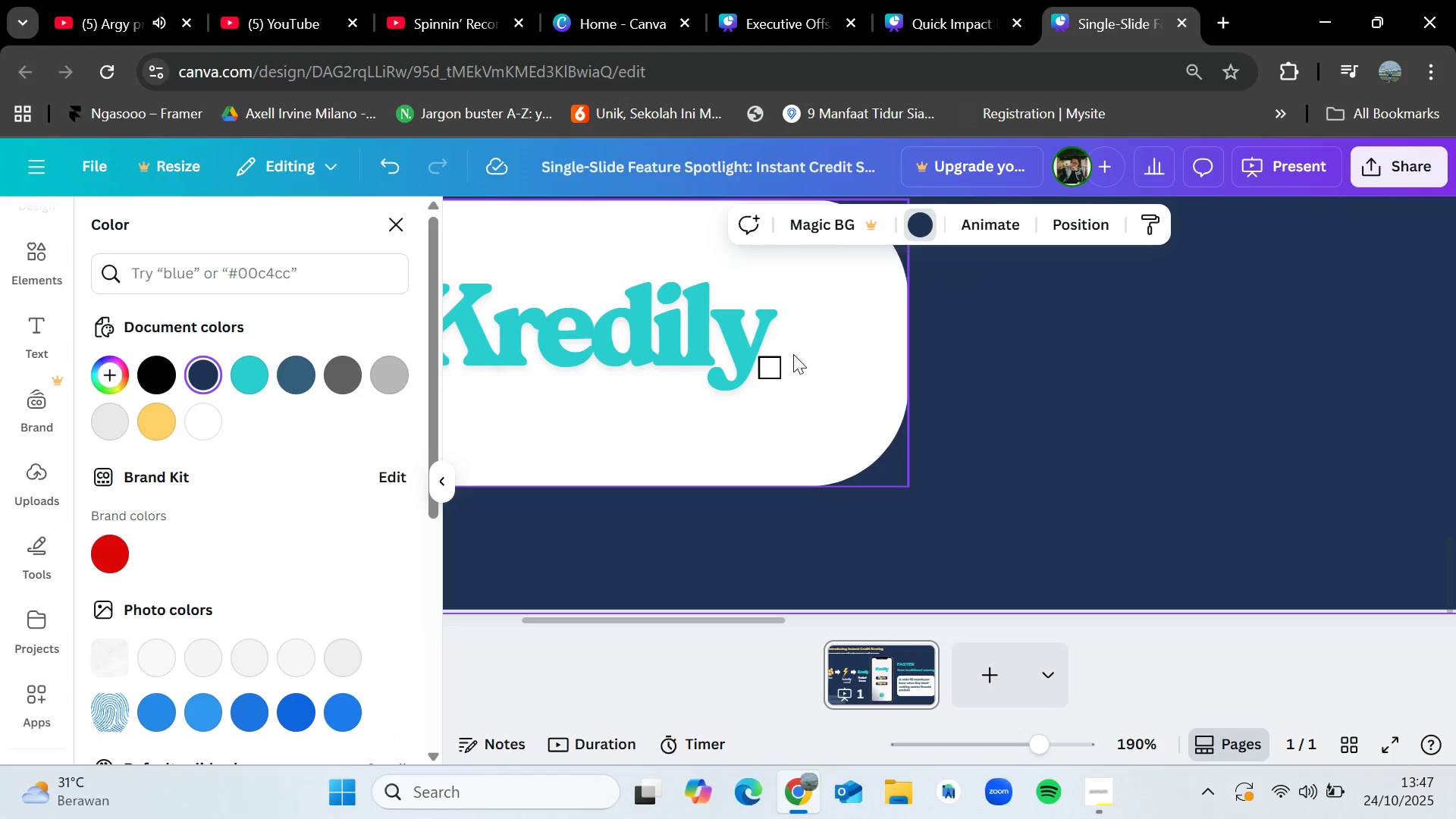 
left_click([764, 370])
 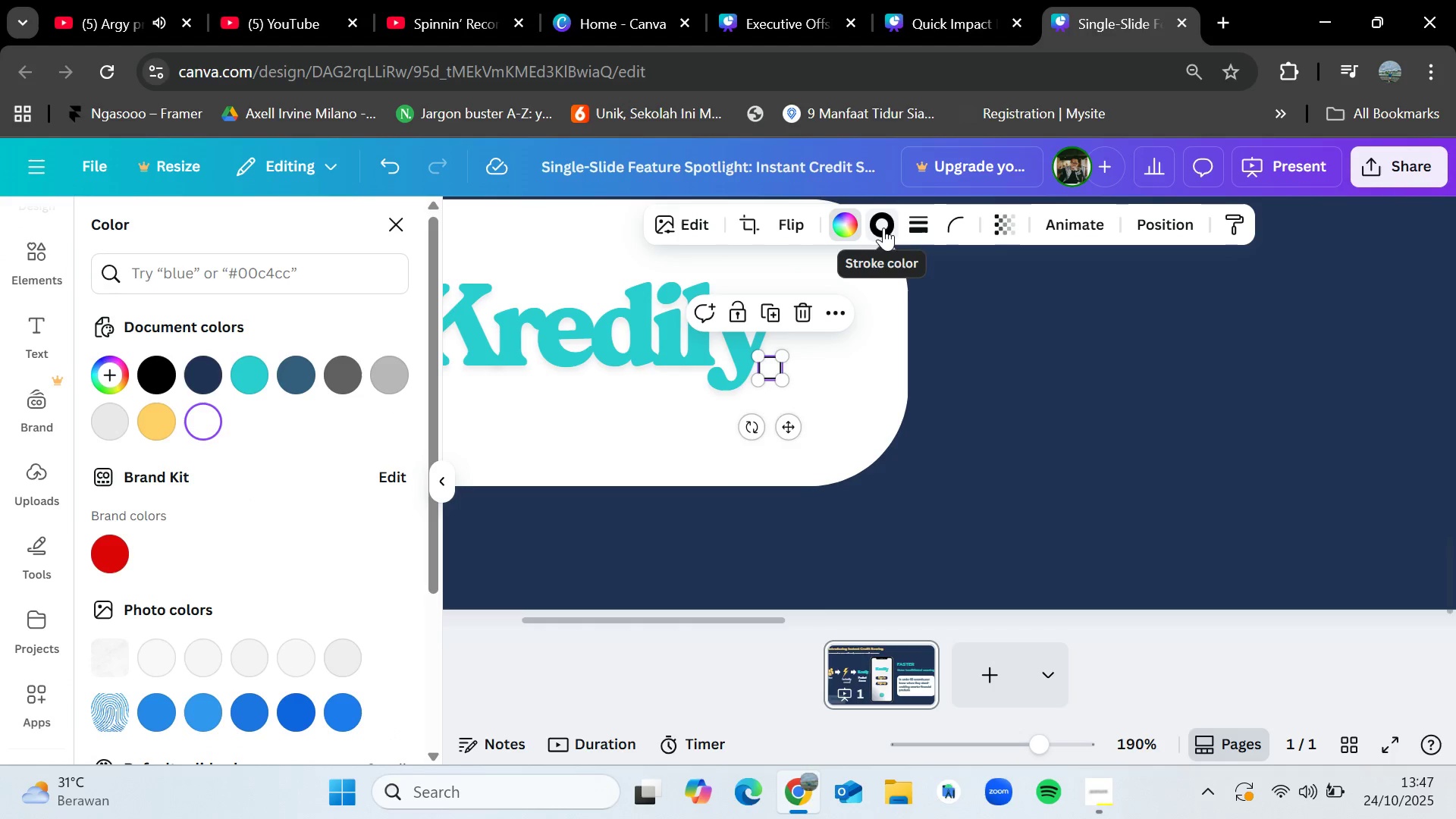 
left_click([946, 231])
 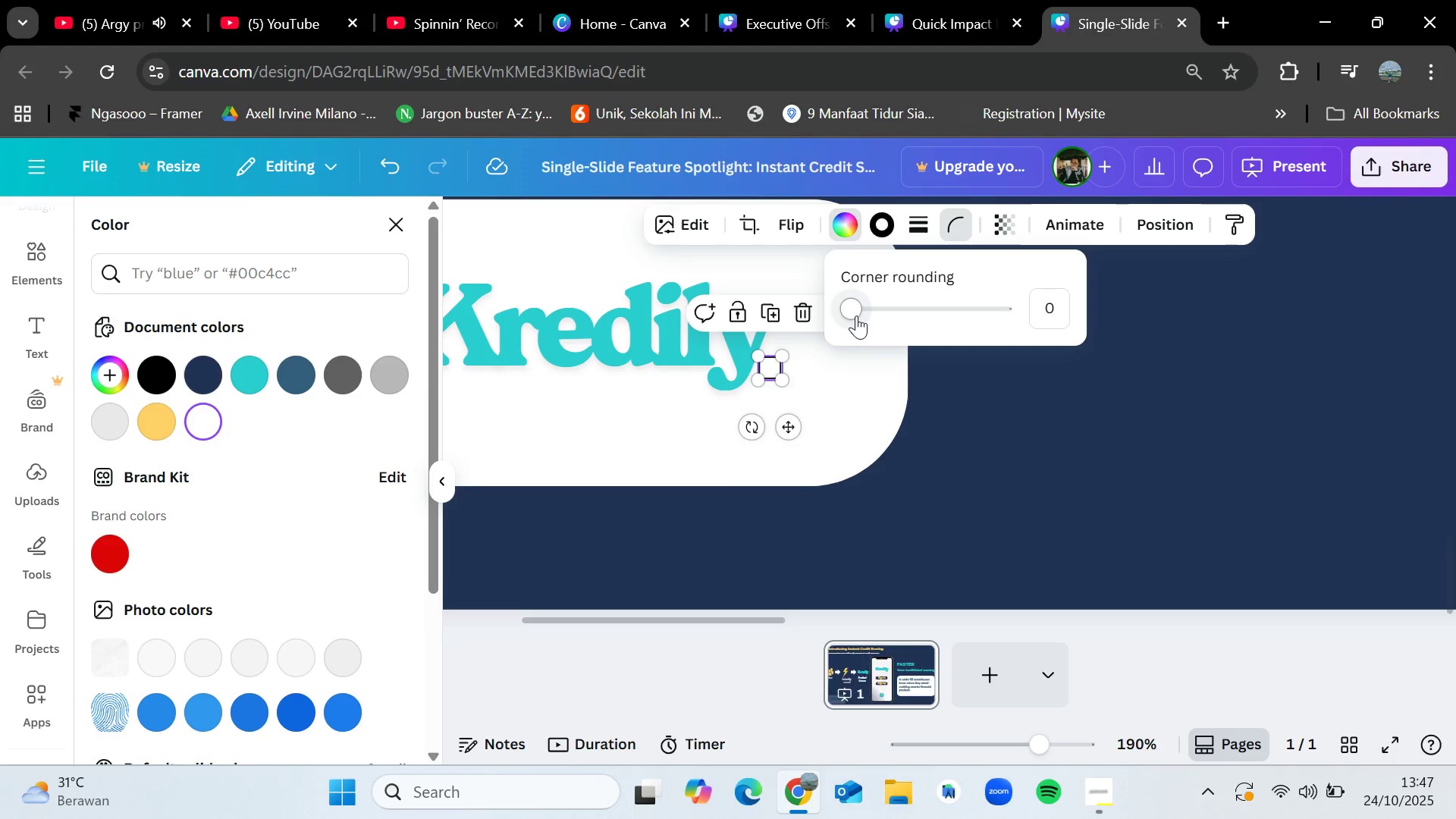 
left_click_drag(start_coordinate=[855, 312], to_coordinate=[875, 311])
 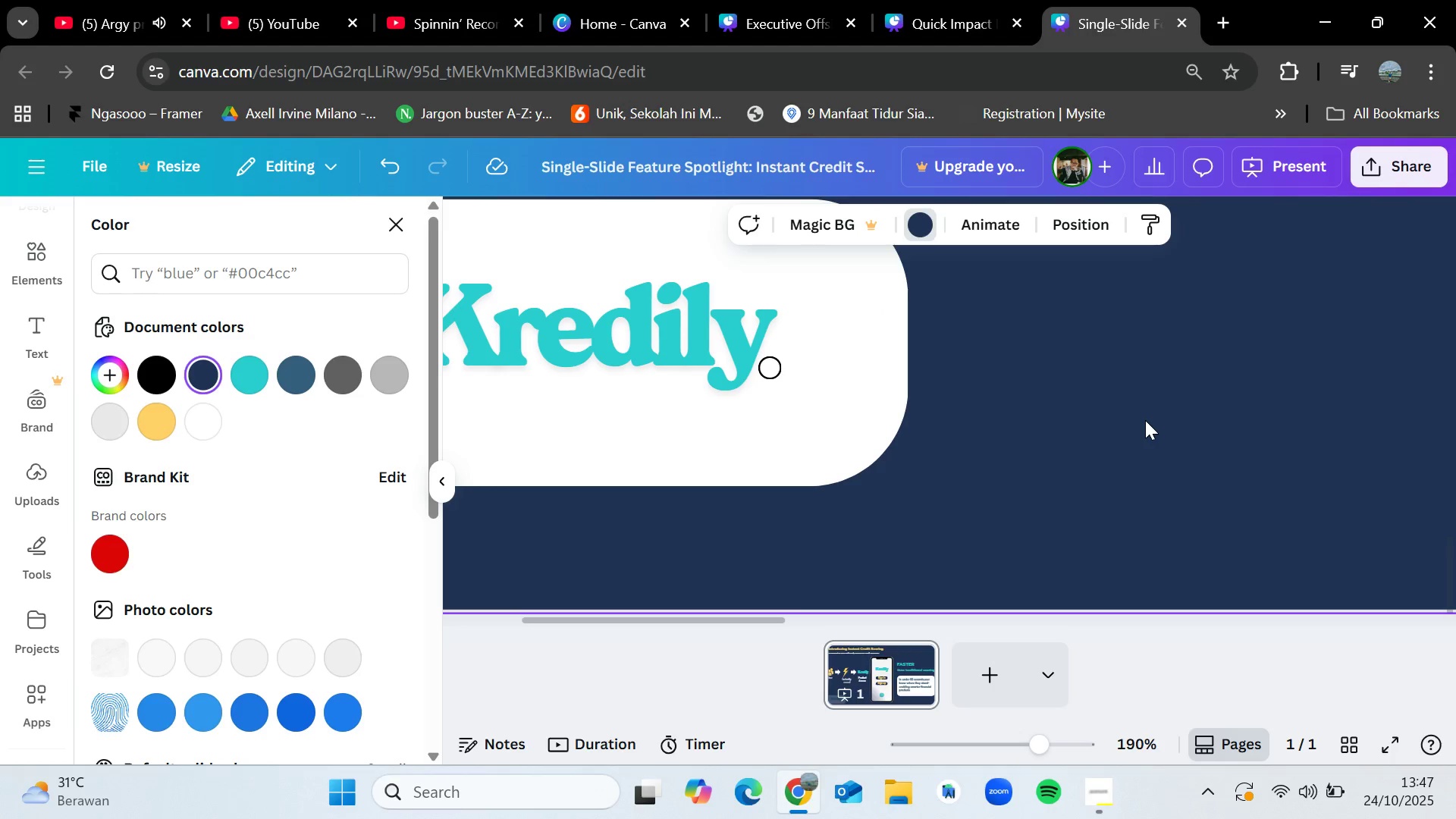 
double_click([1145, 420])
 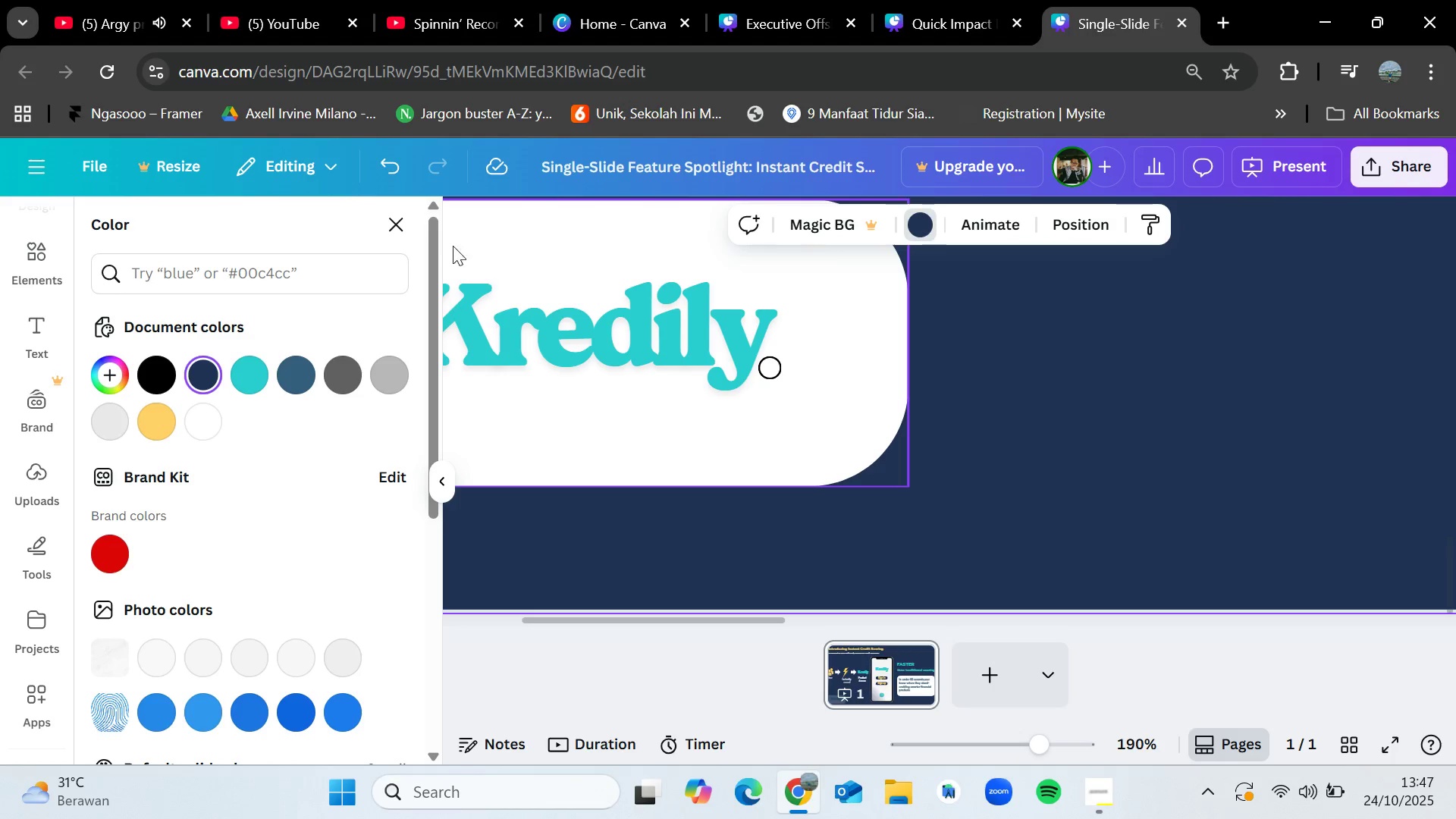 
left_click([392, 236])
 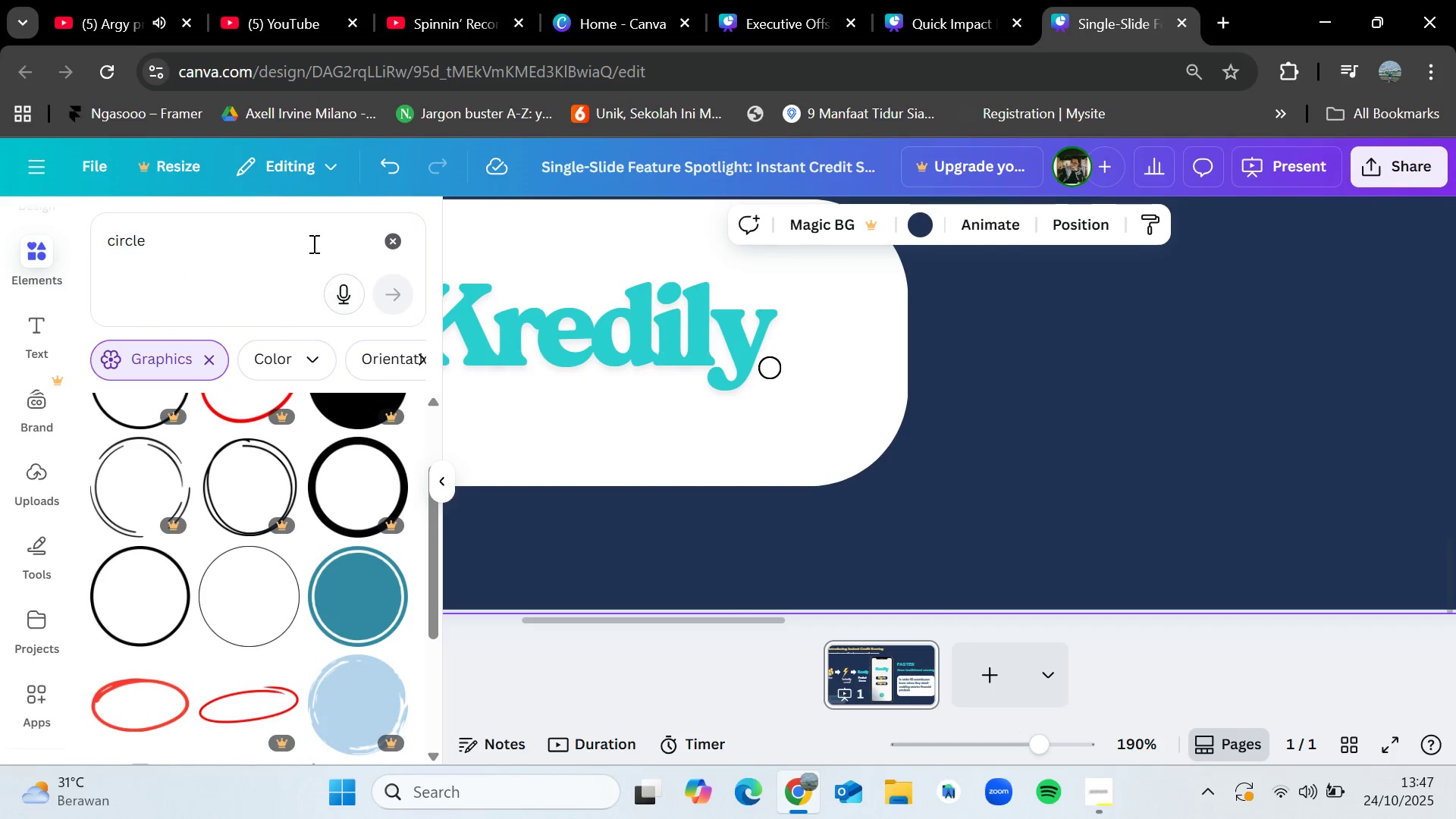 
left_click([397, 247])
 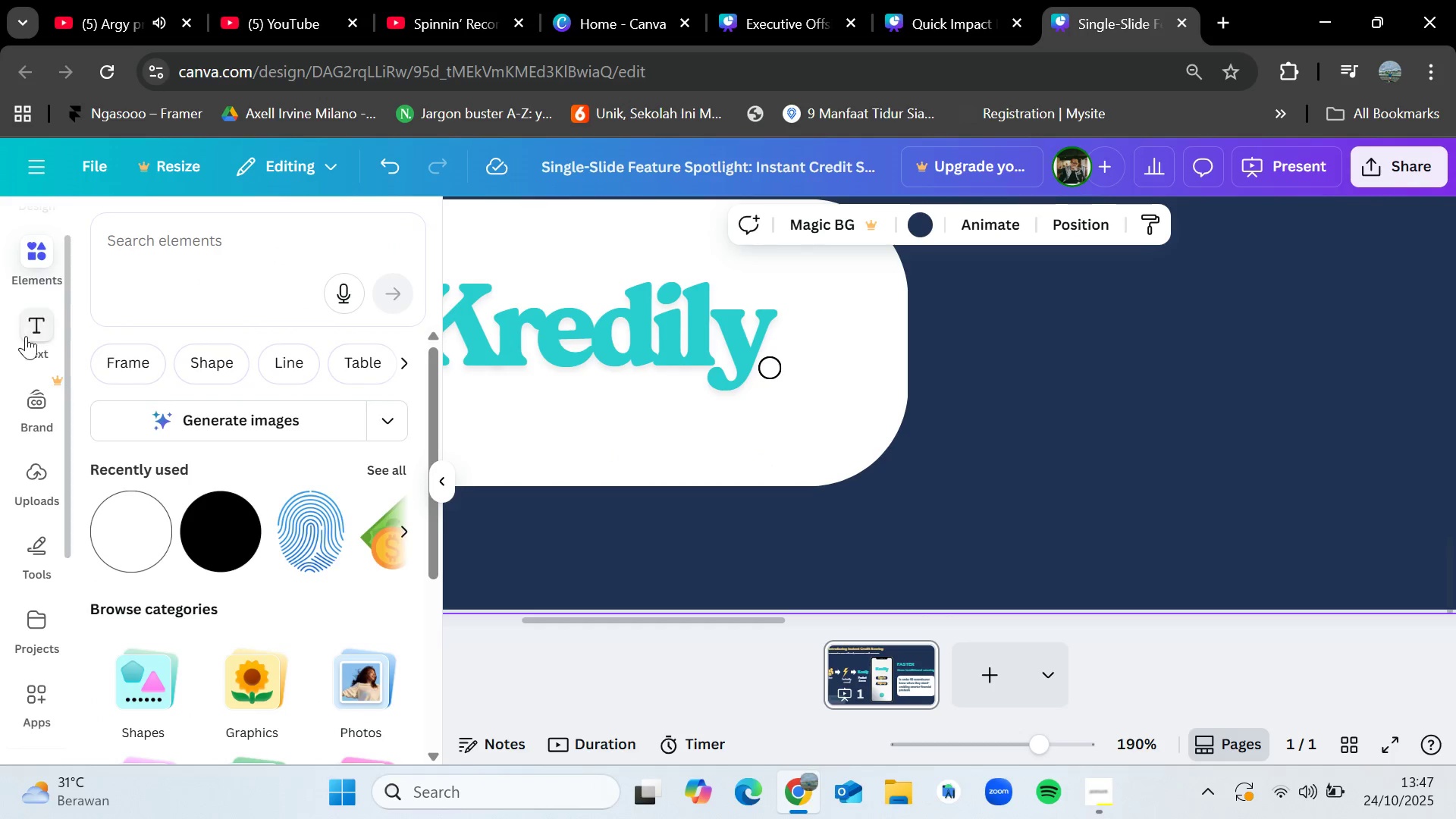 
left_click_drag(start_coordinate=[30, 332], to_coordinate=[77, 315])
 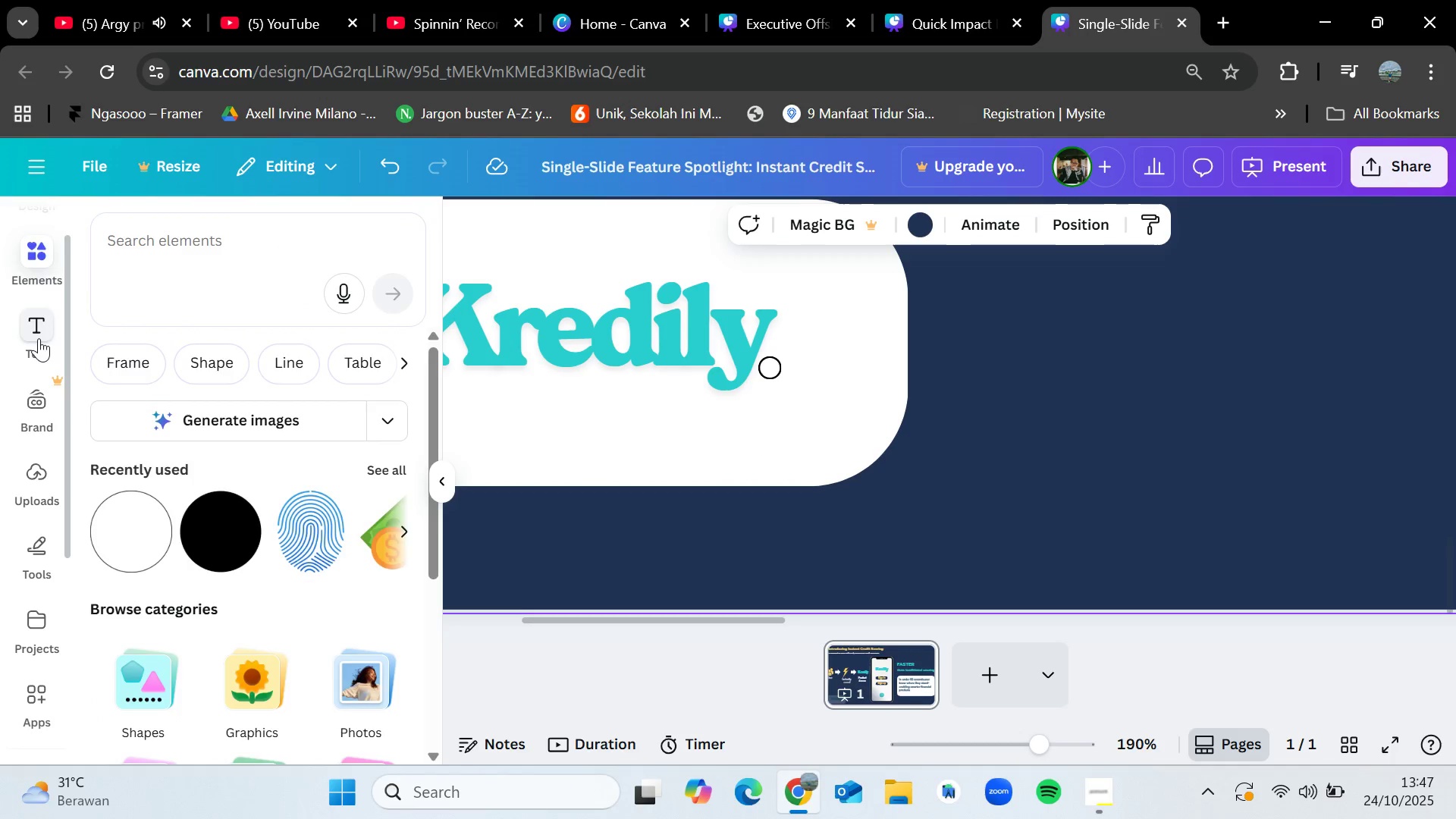 
left_click([39, 338])
 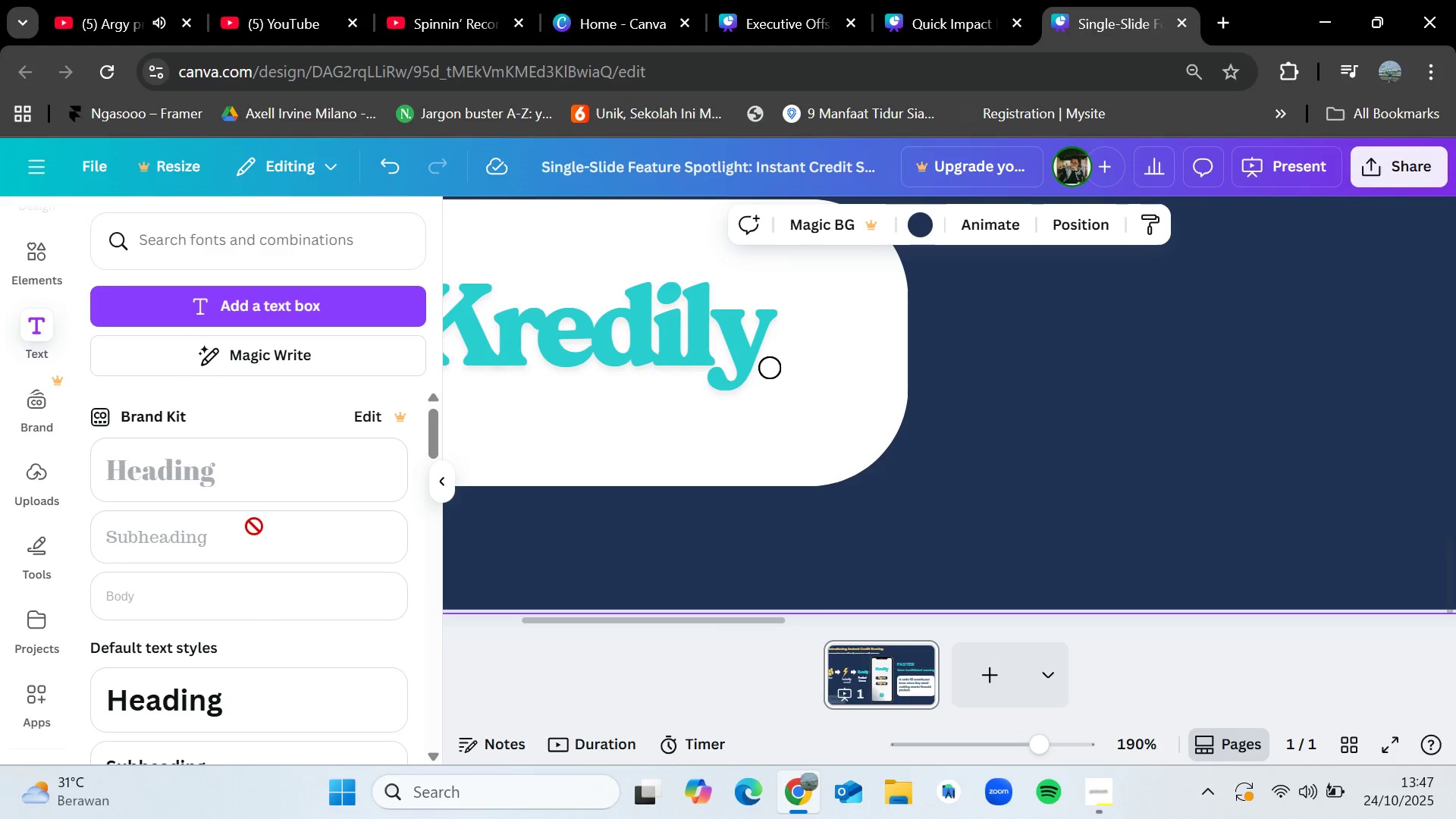 
scroll: coordinate [252, 610], scroll_direction: down, amount: 1.0
 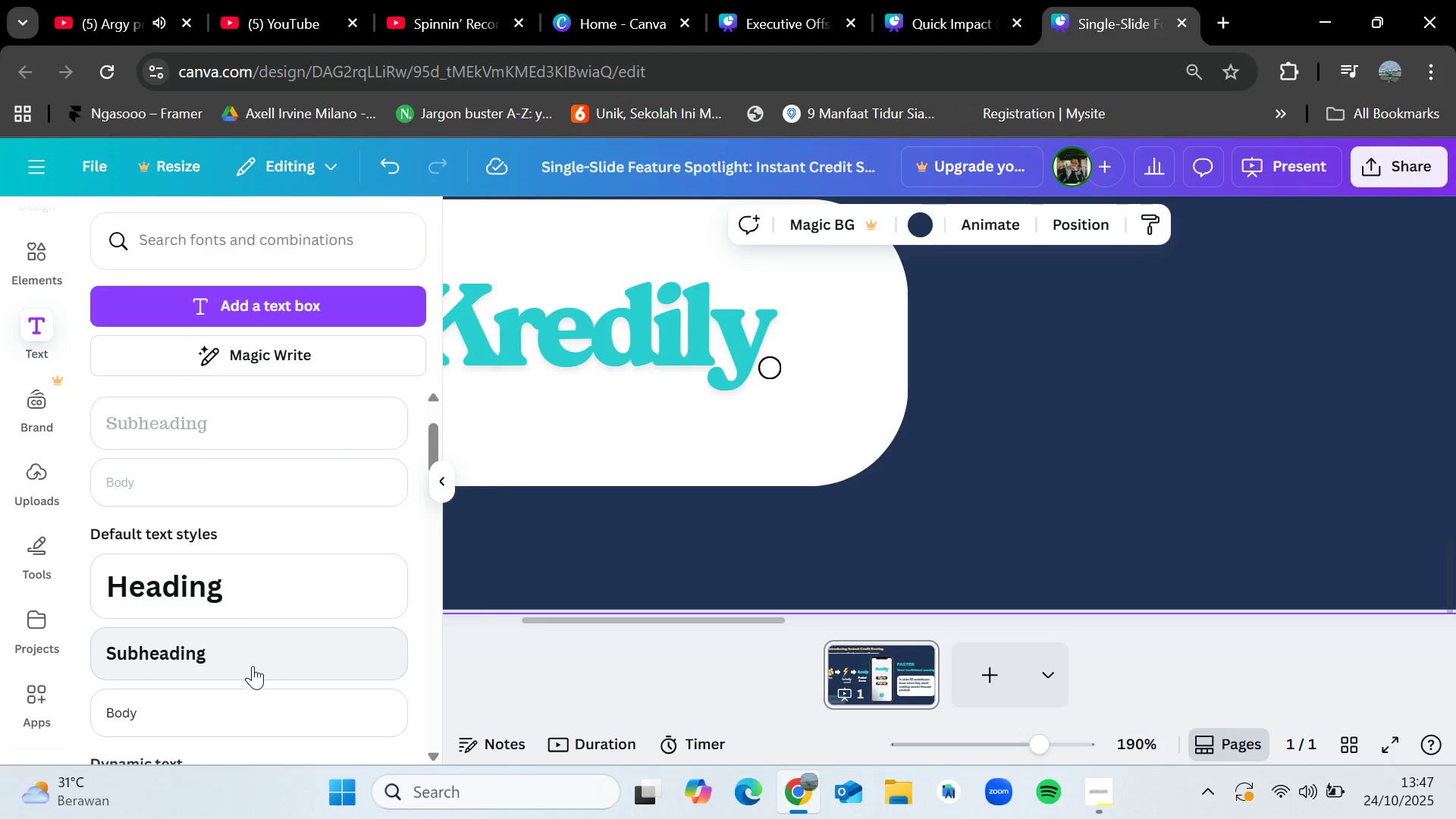 
left_click_drag(start_coordinate=[253, 660], to_coordinate=[689, 305])
 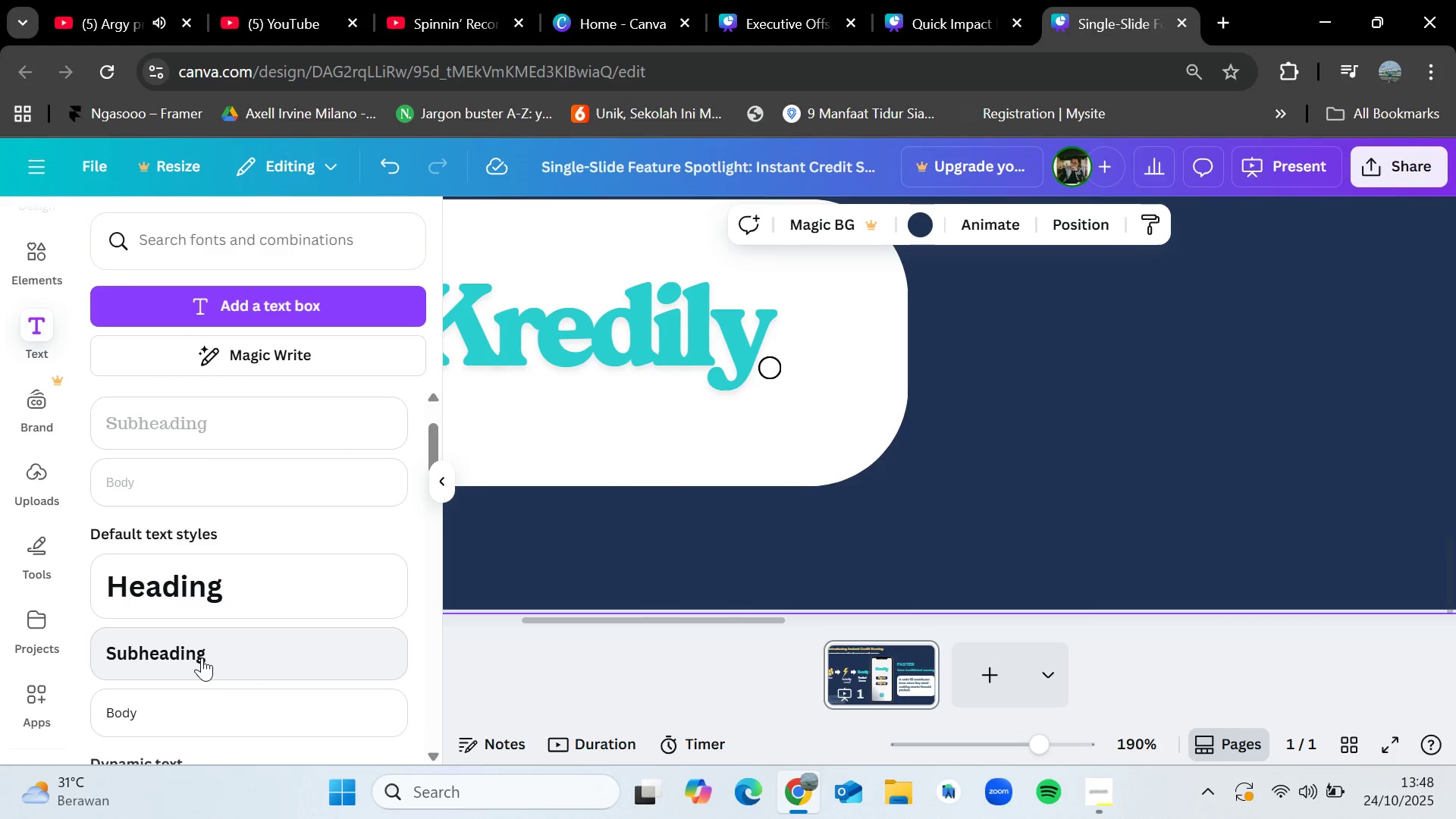 
left_click_drag(start_coordinate=[202, 657], to_coordinate=[748, 349])
 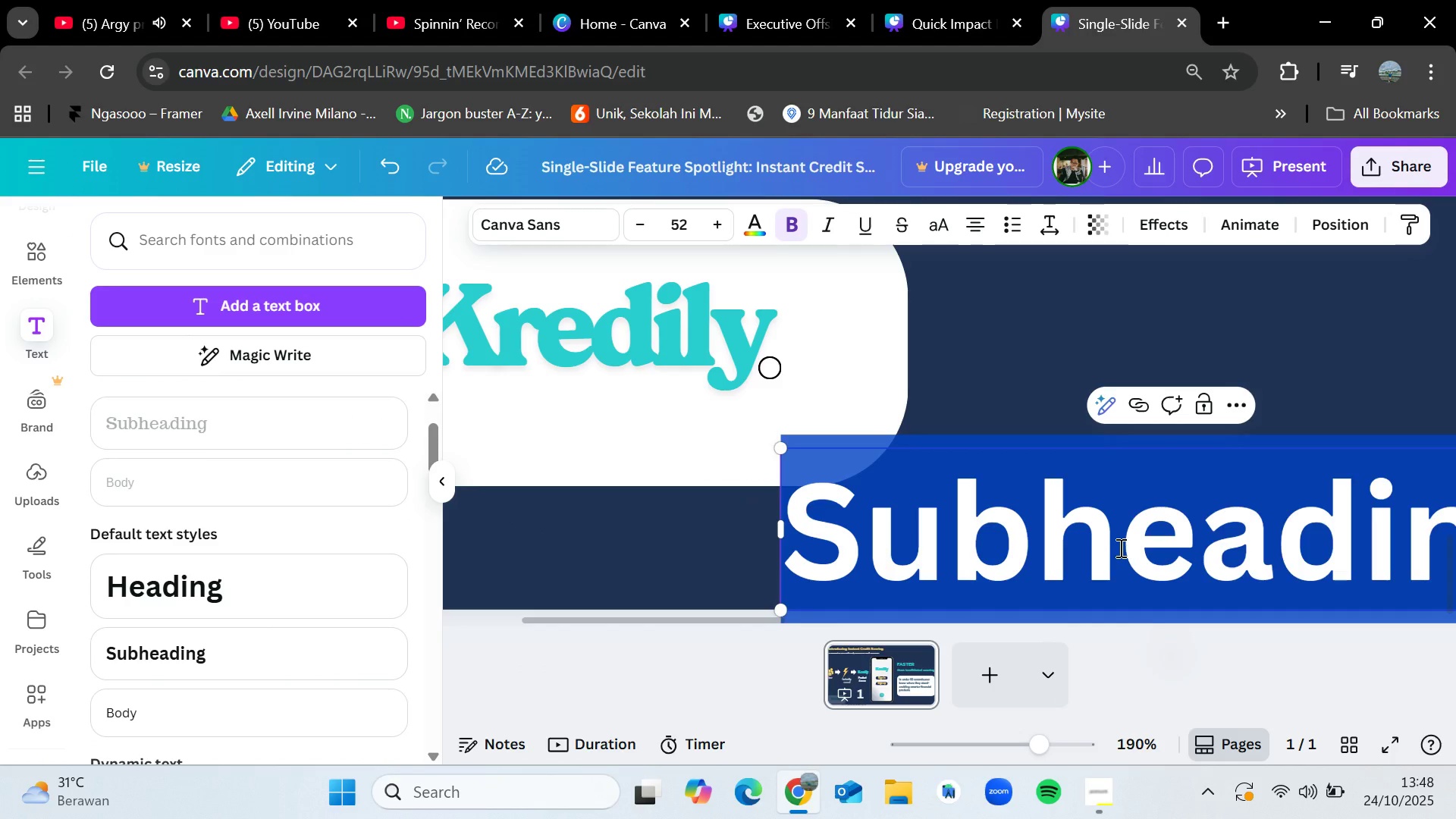 
key(Backspace)
 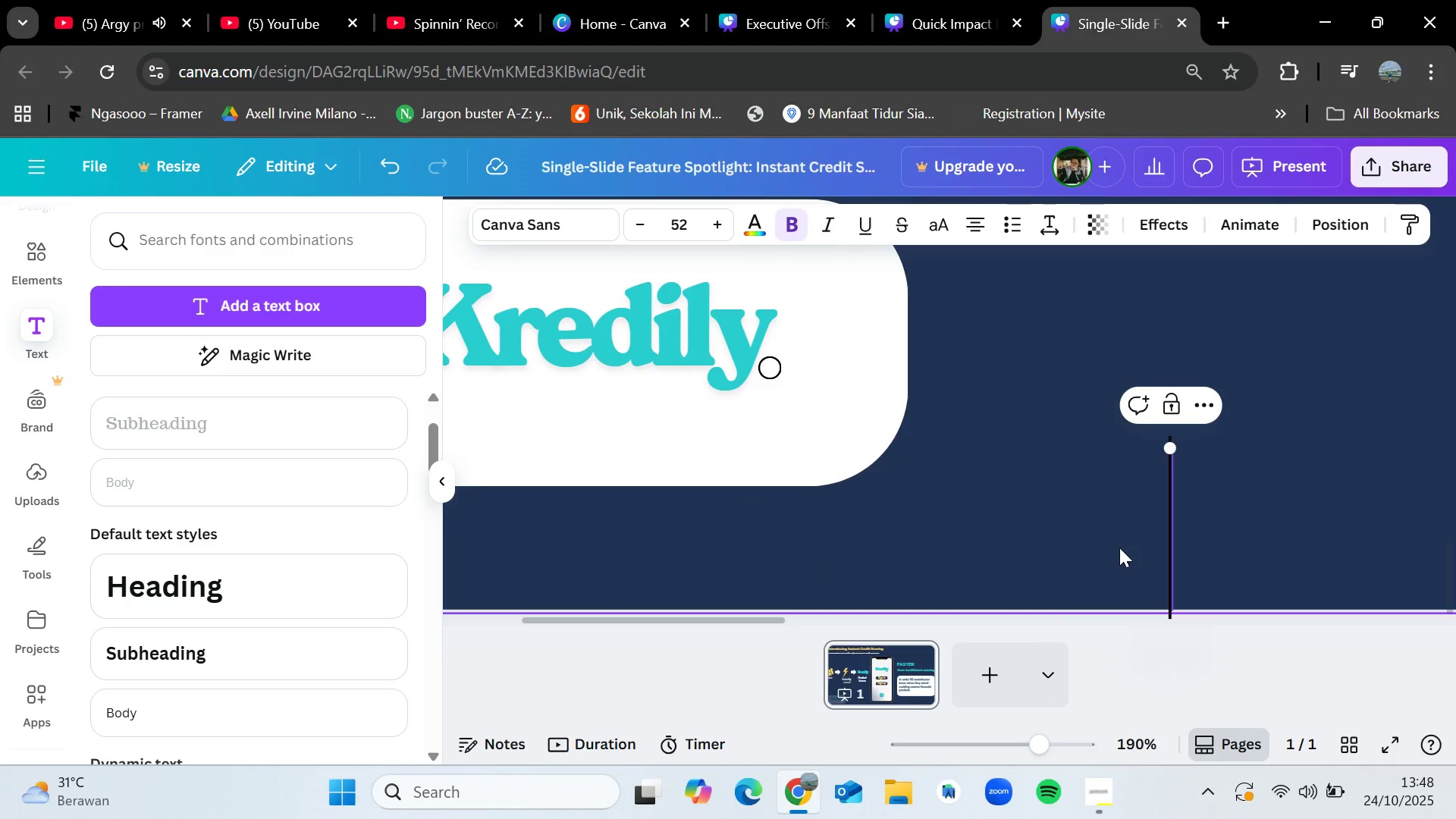 
key(Shift+R)
 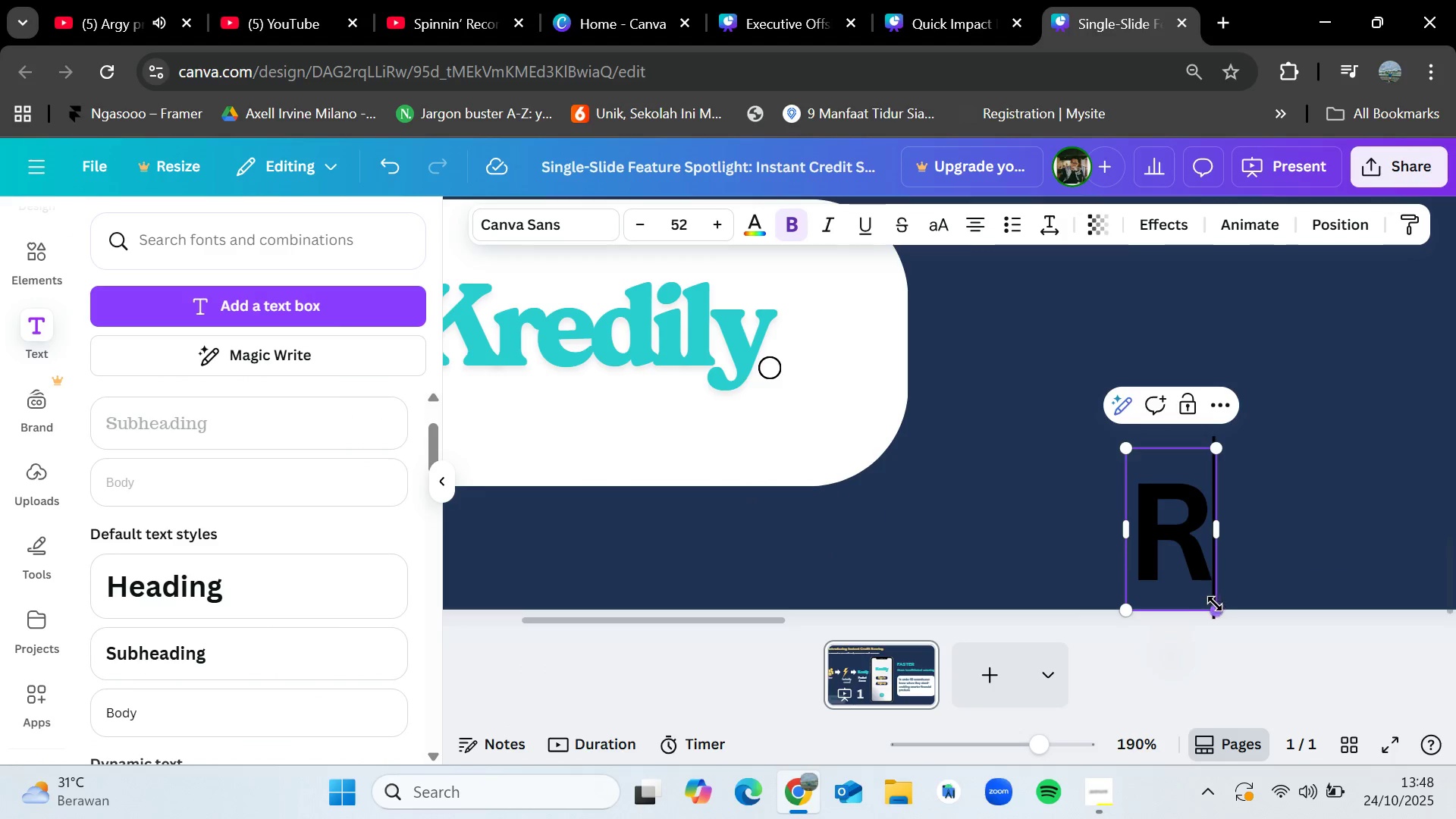 
left_click([1321, 507])
 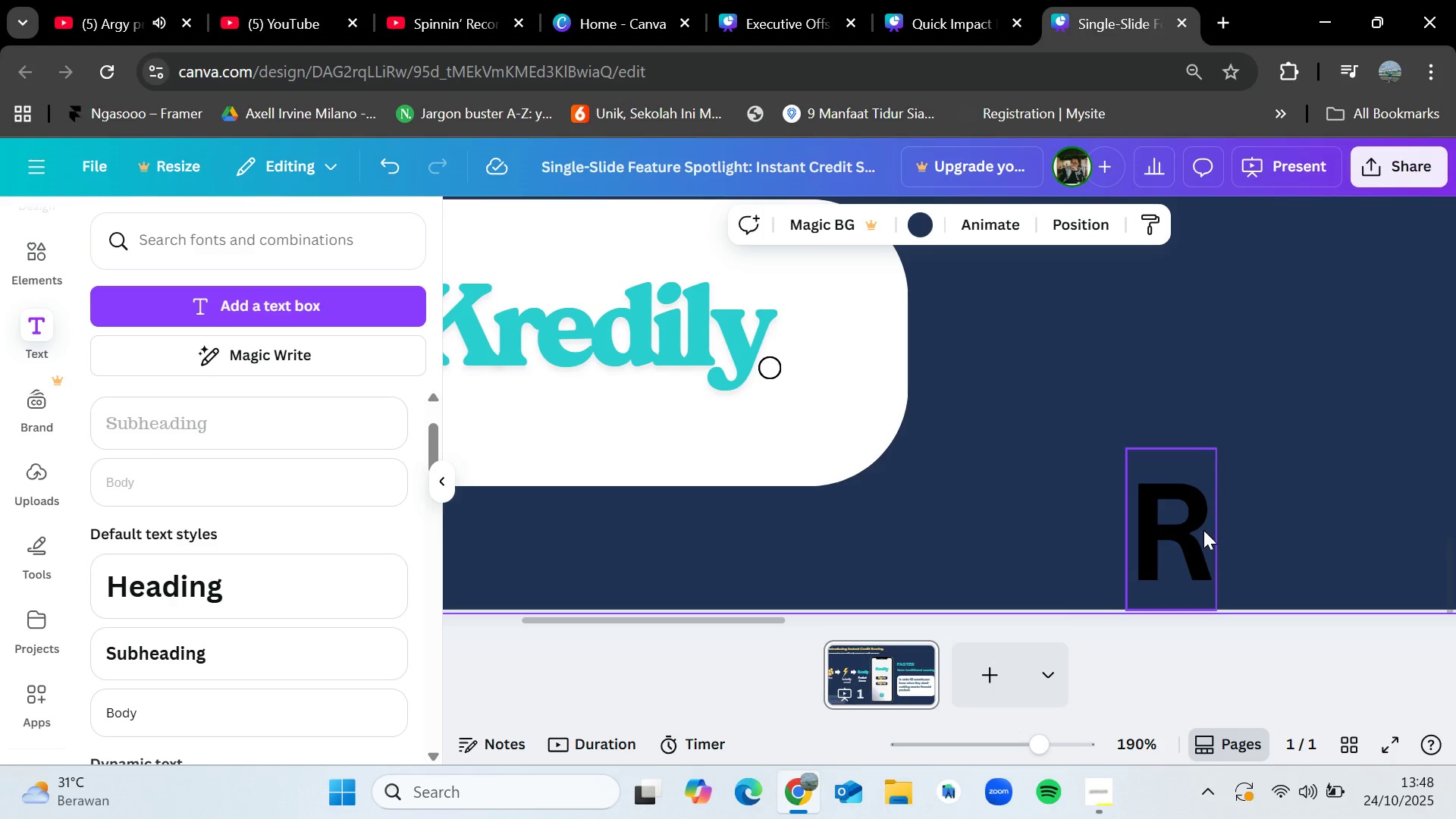 
left_click_drag(start_coordinate=[1203, 530], to_coordinate=[805, 367])
 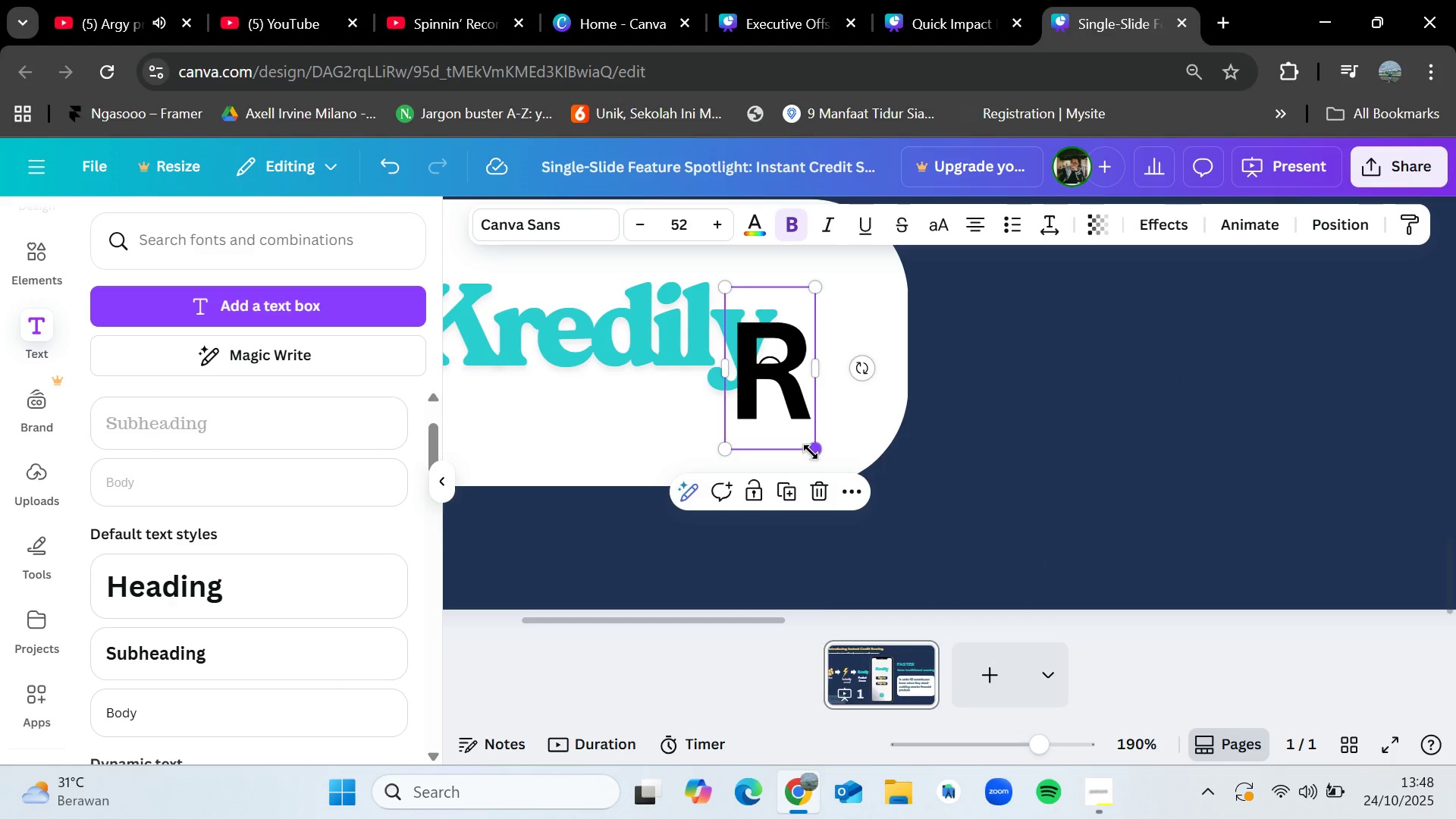 
left_click_drag(start_coordinate=[811, 452], to_coordinate=[702, 313])
 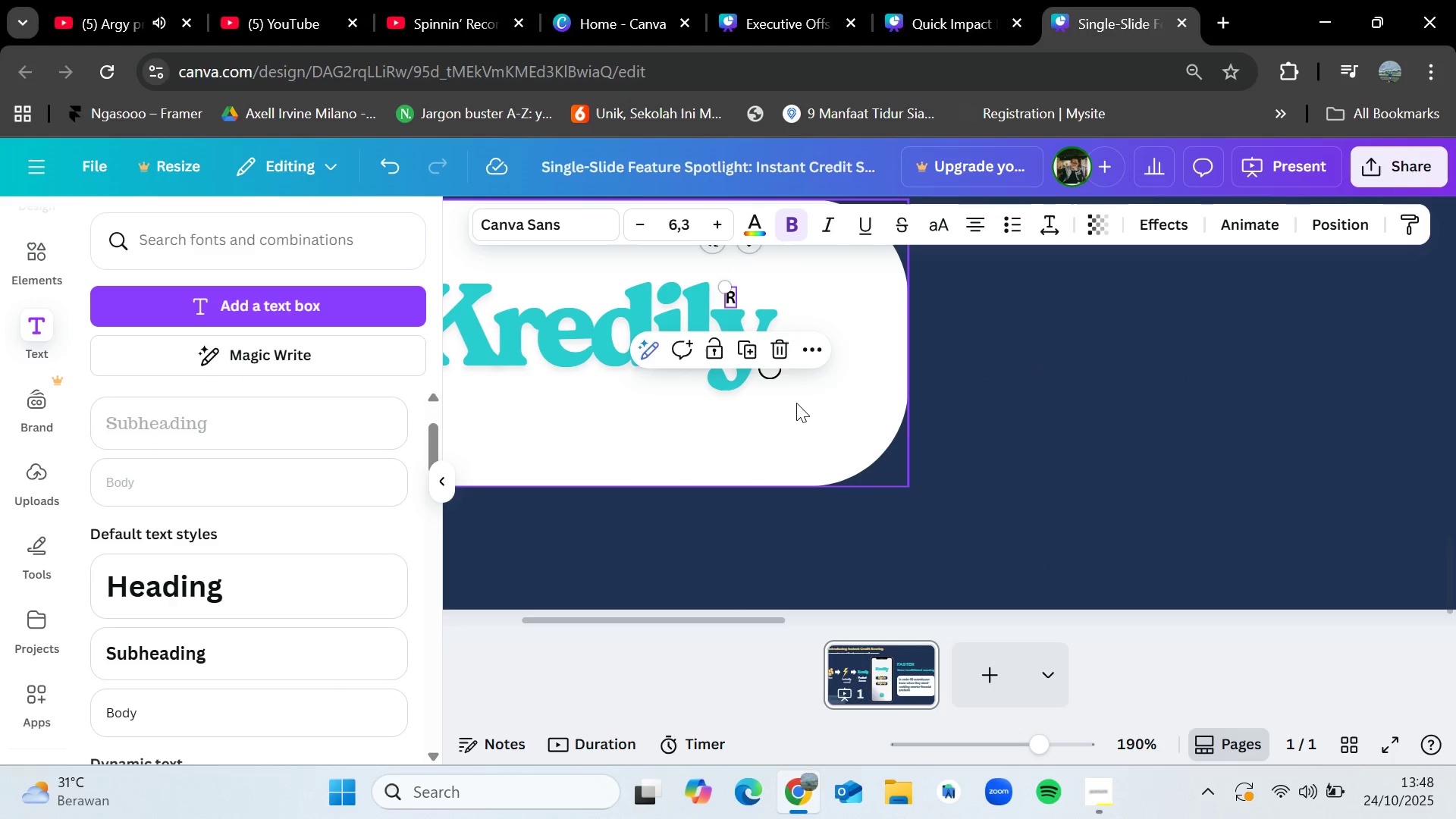 
left_click([796, 403])
 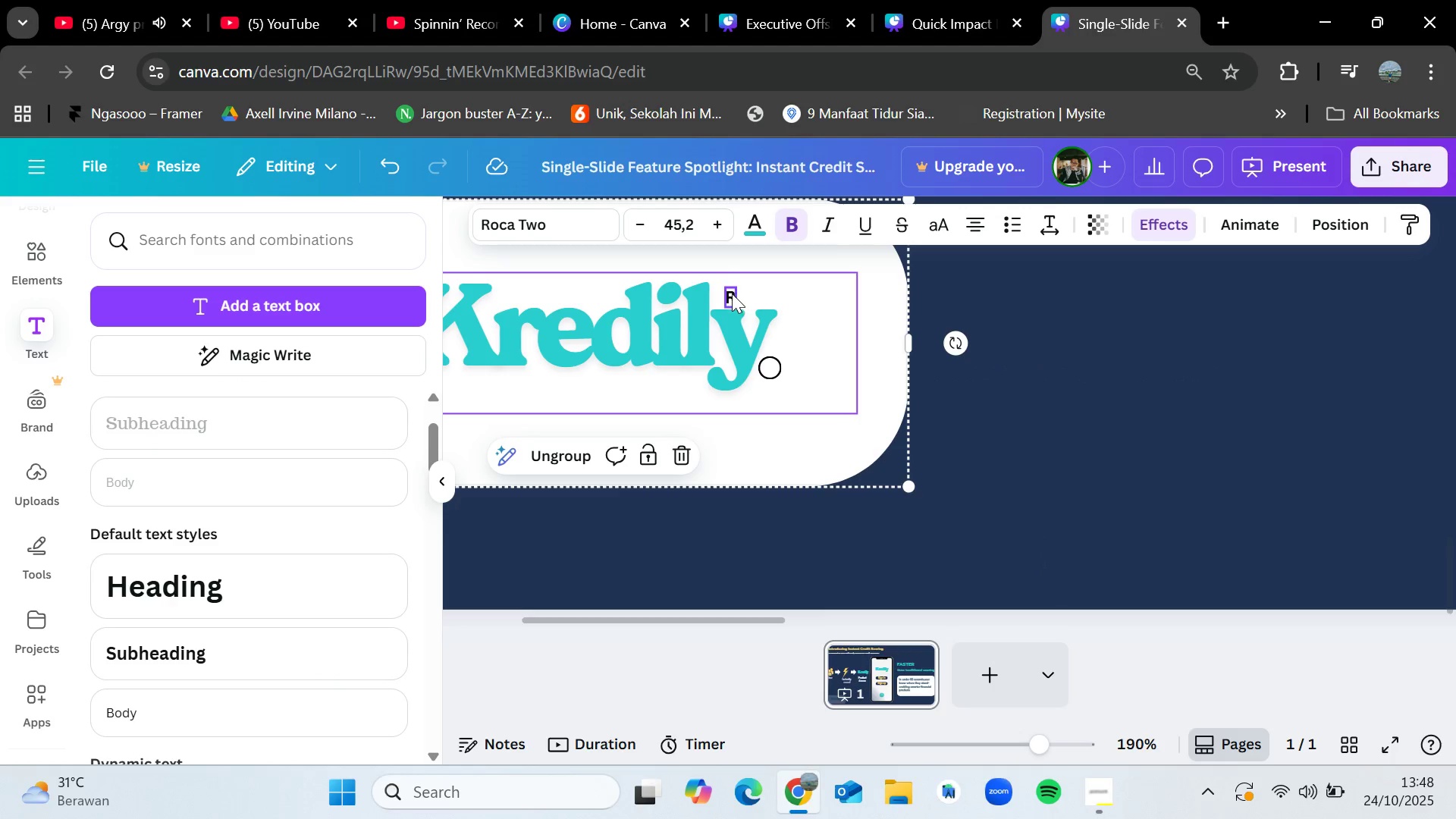 
left_click_drag(start_coordinate=[729, 296], to_coordinate=[768, 362])
 